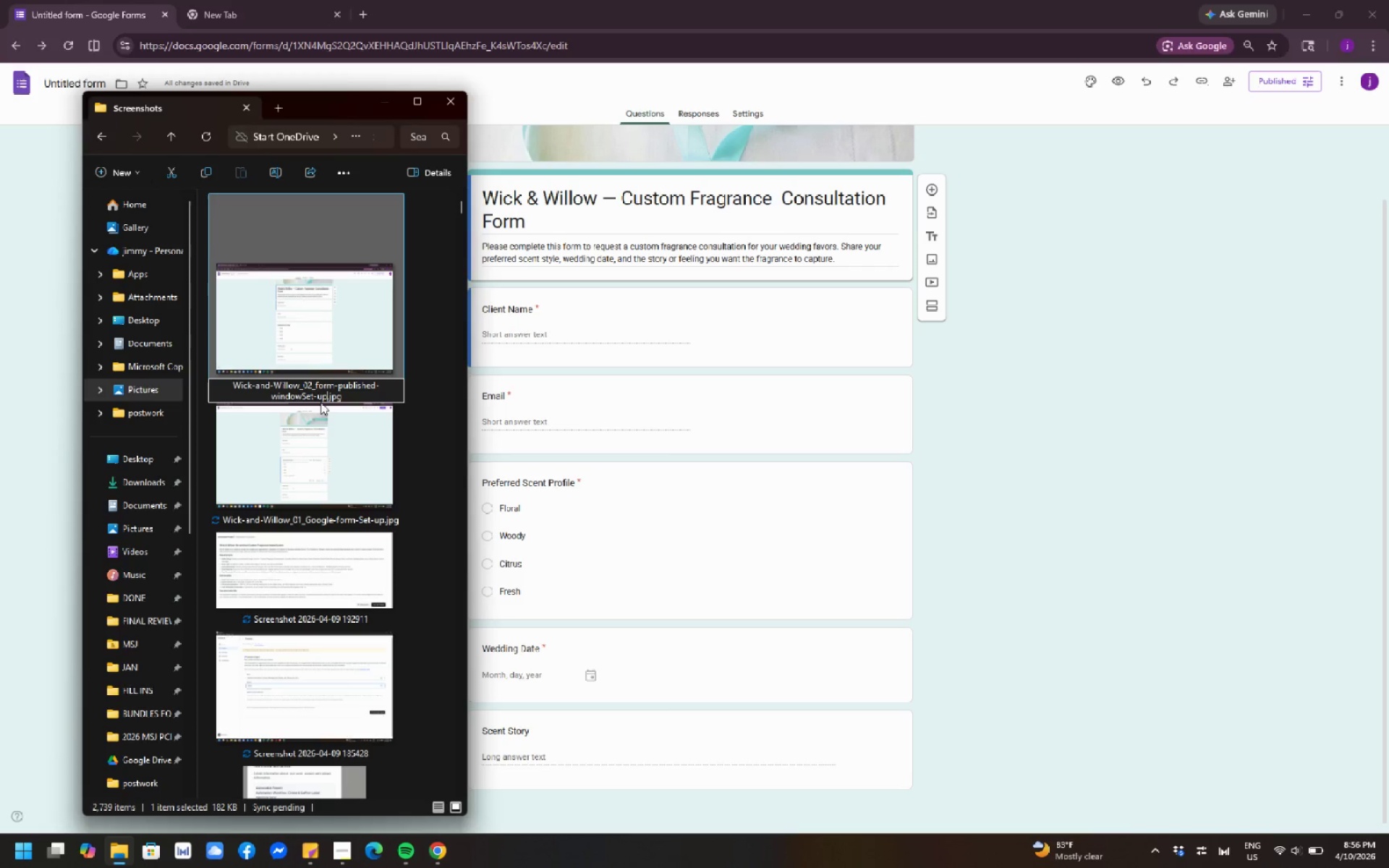 
key(ArrowRight)
 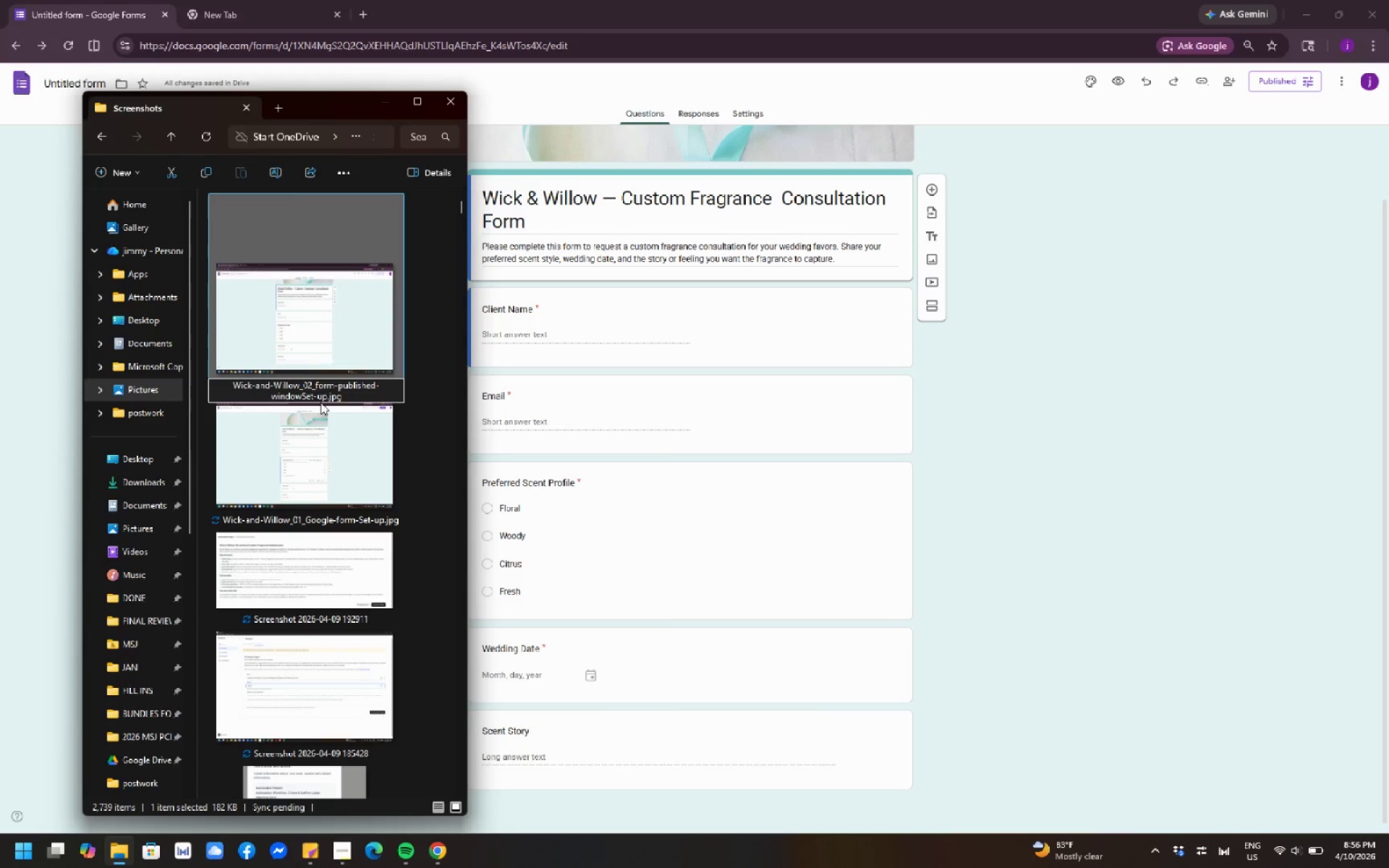 
key(Backspace)
 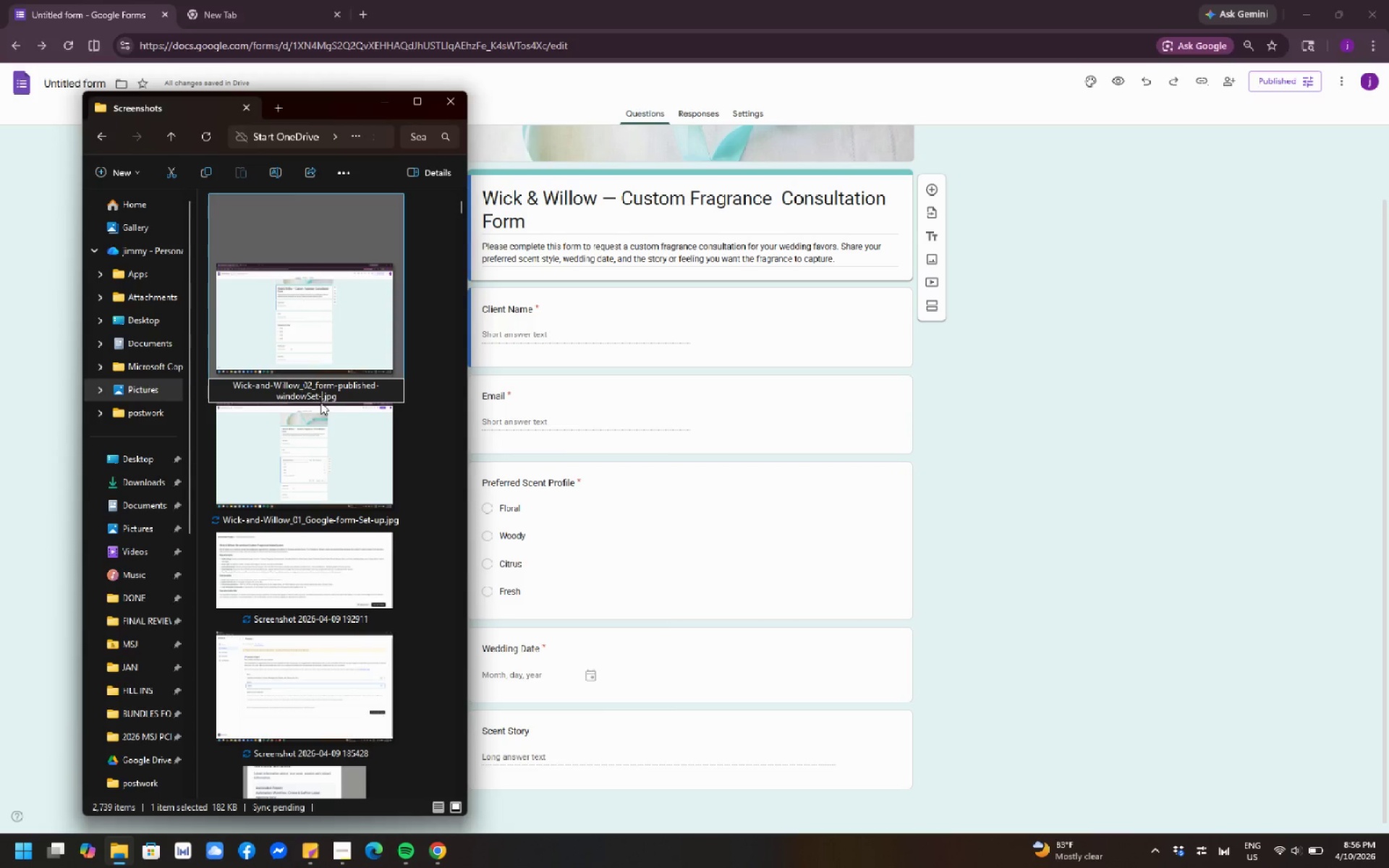 
key(Backspace)
 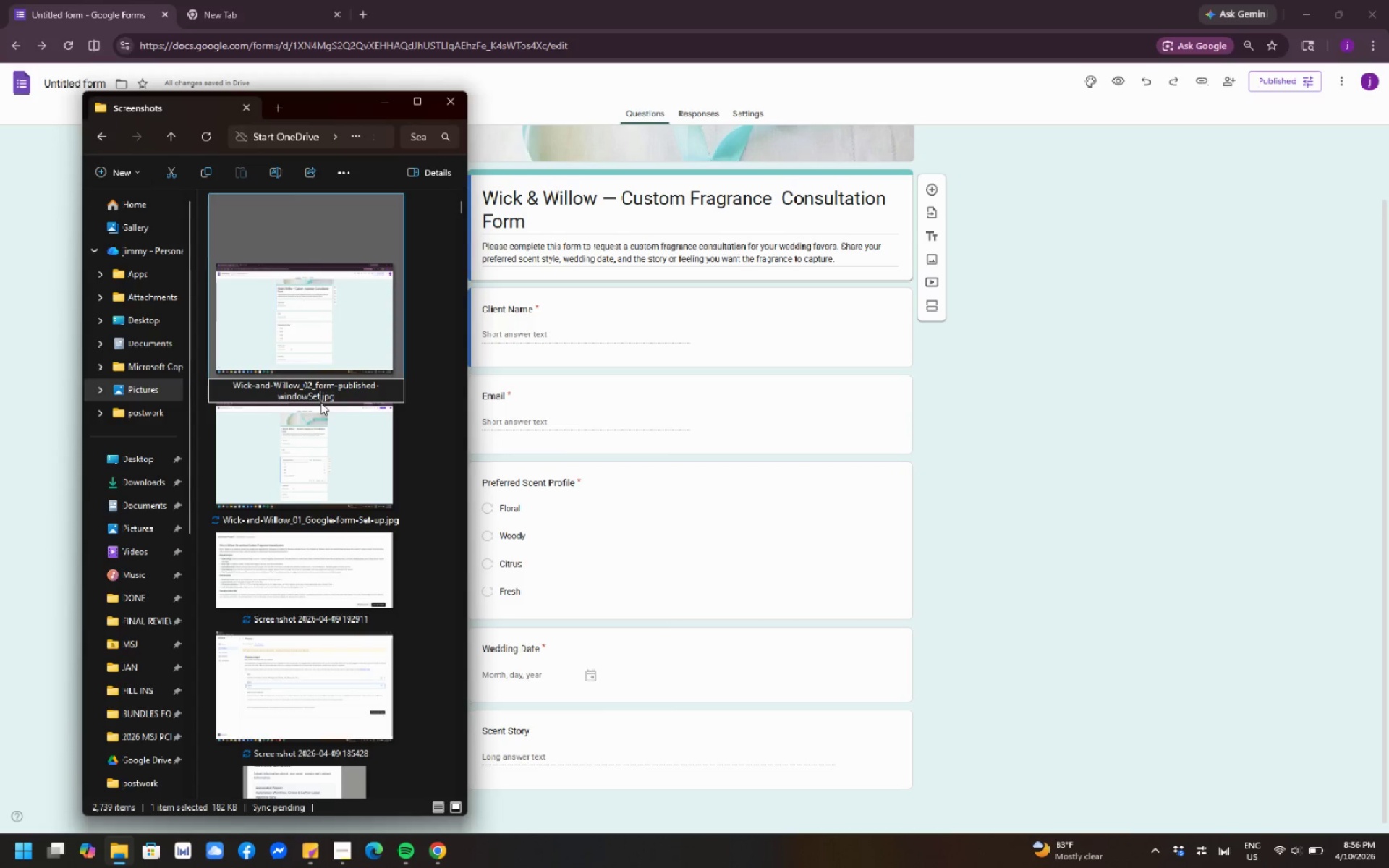 
key(Backspace)
 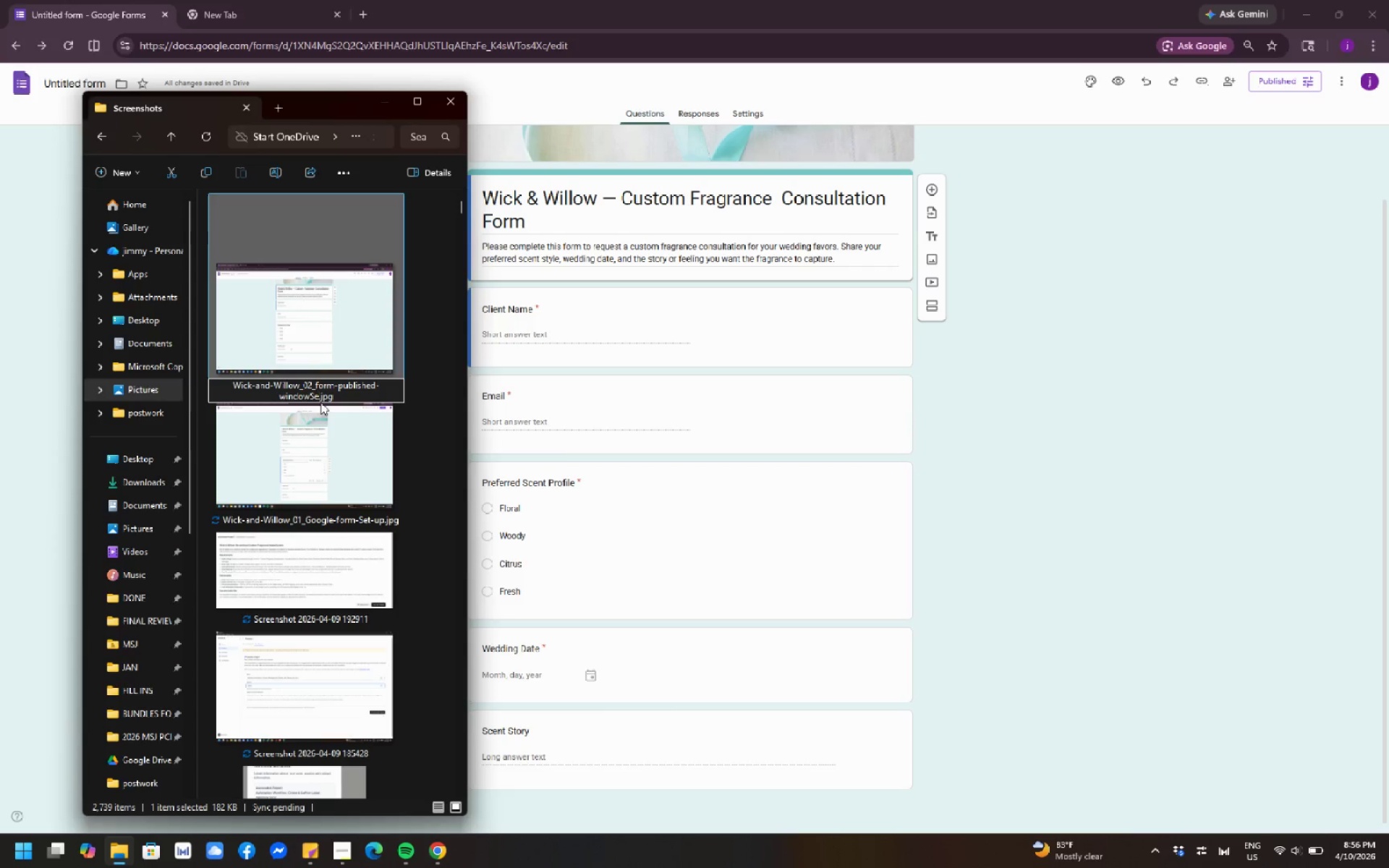 
key(Backspace)
 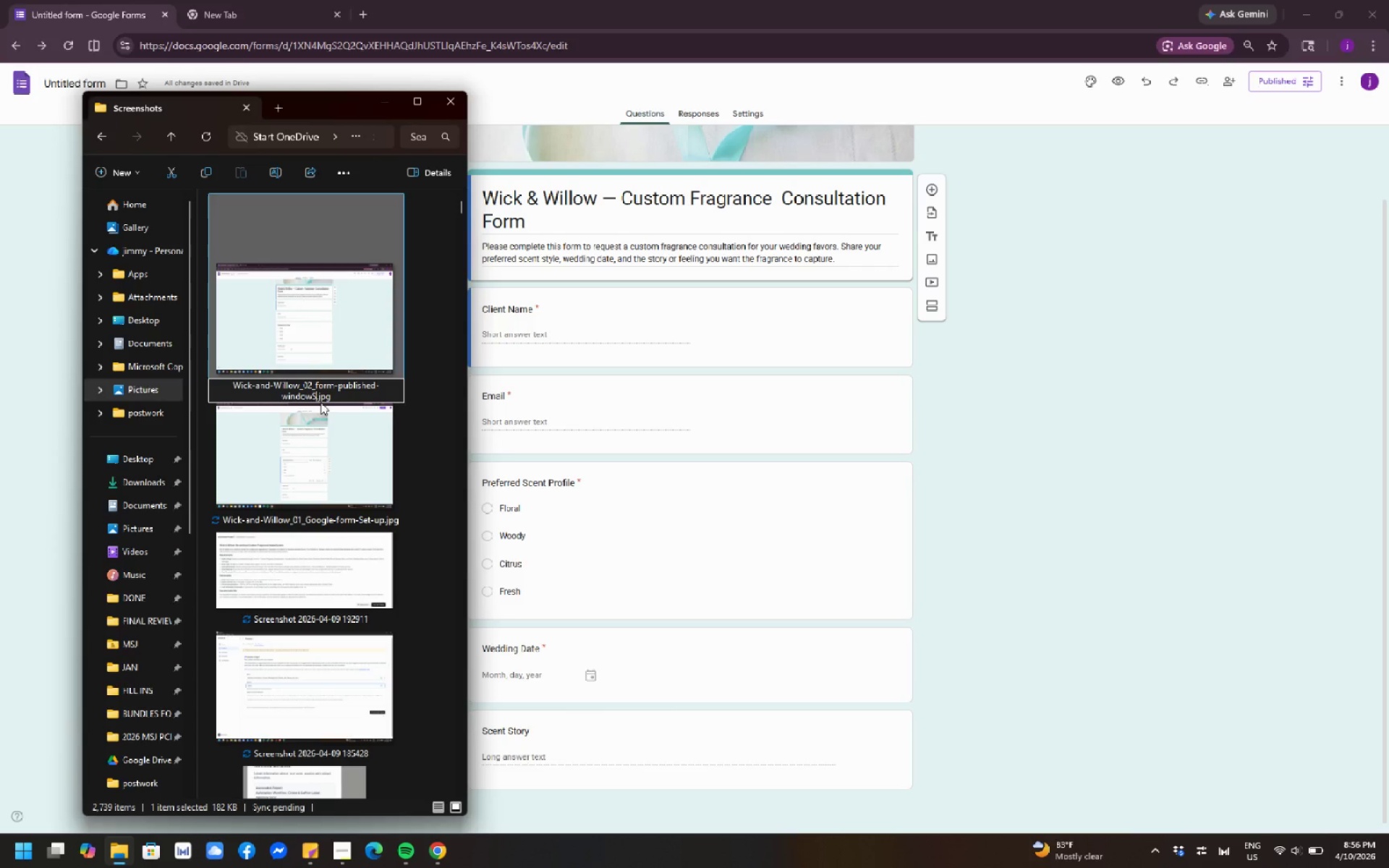 
key(Backspace)
 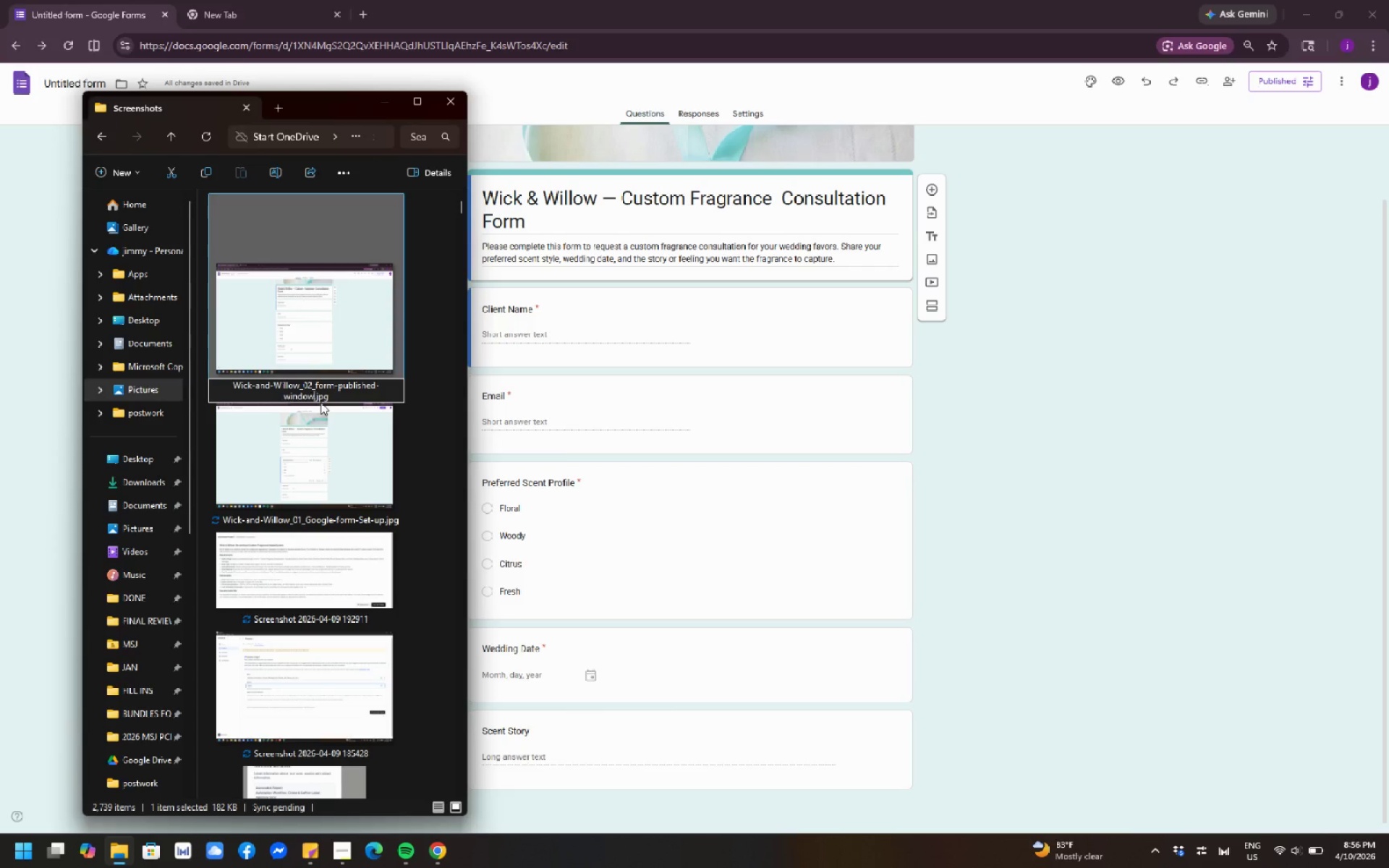 
key(Backspace)
 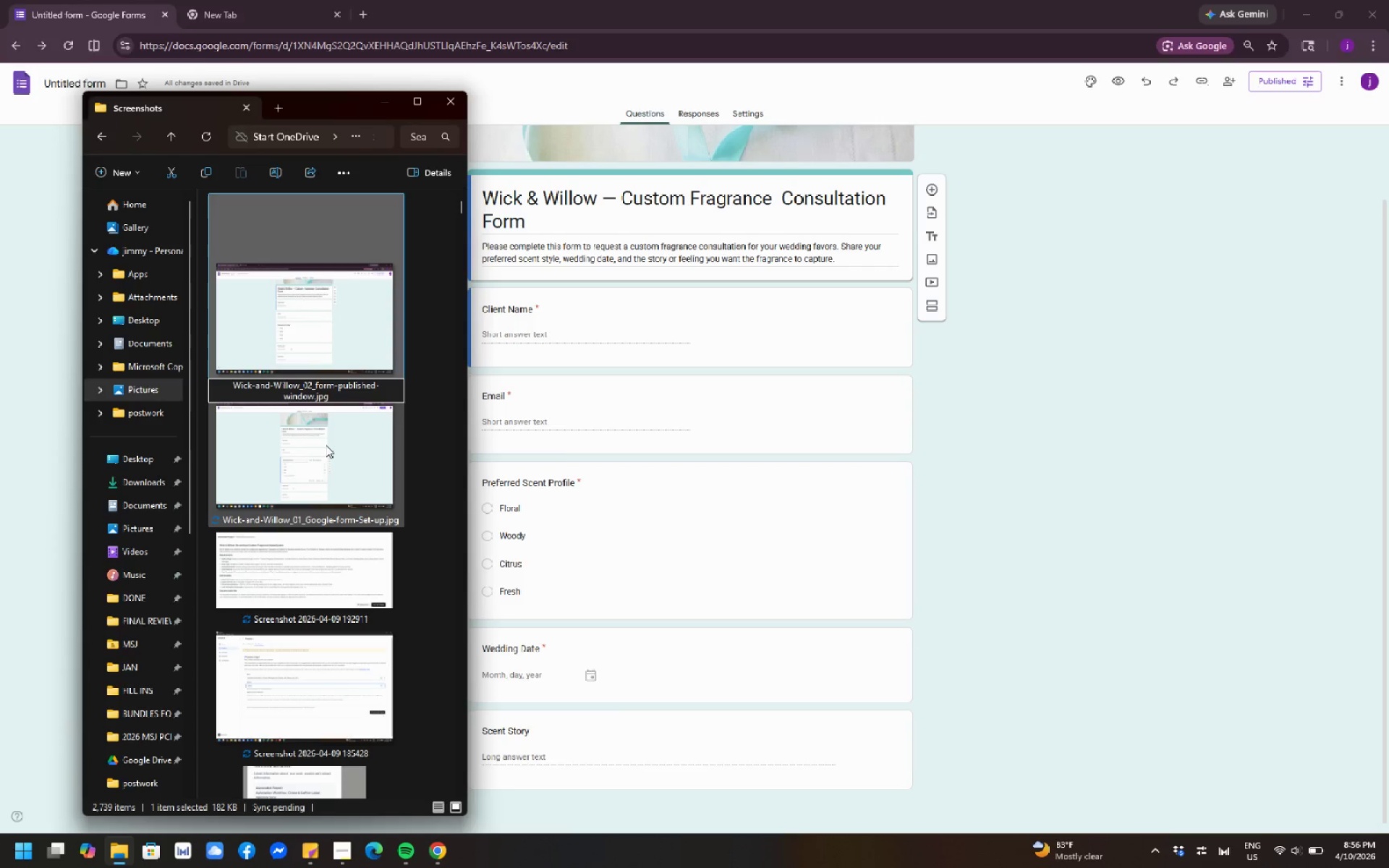 
left_click([326, 445])
 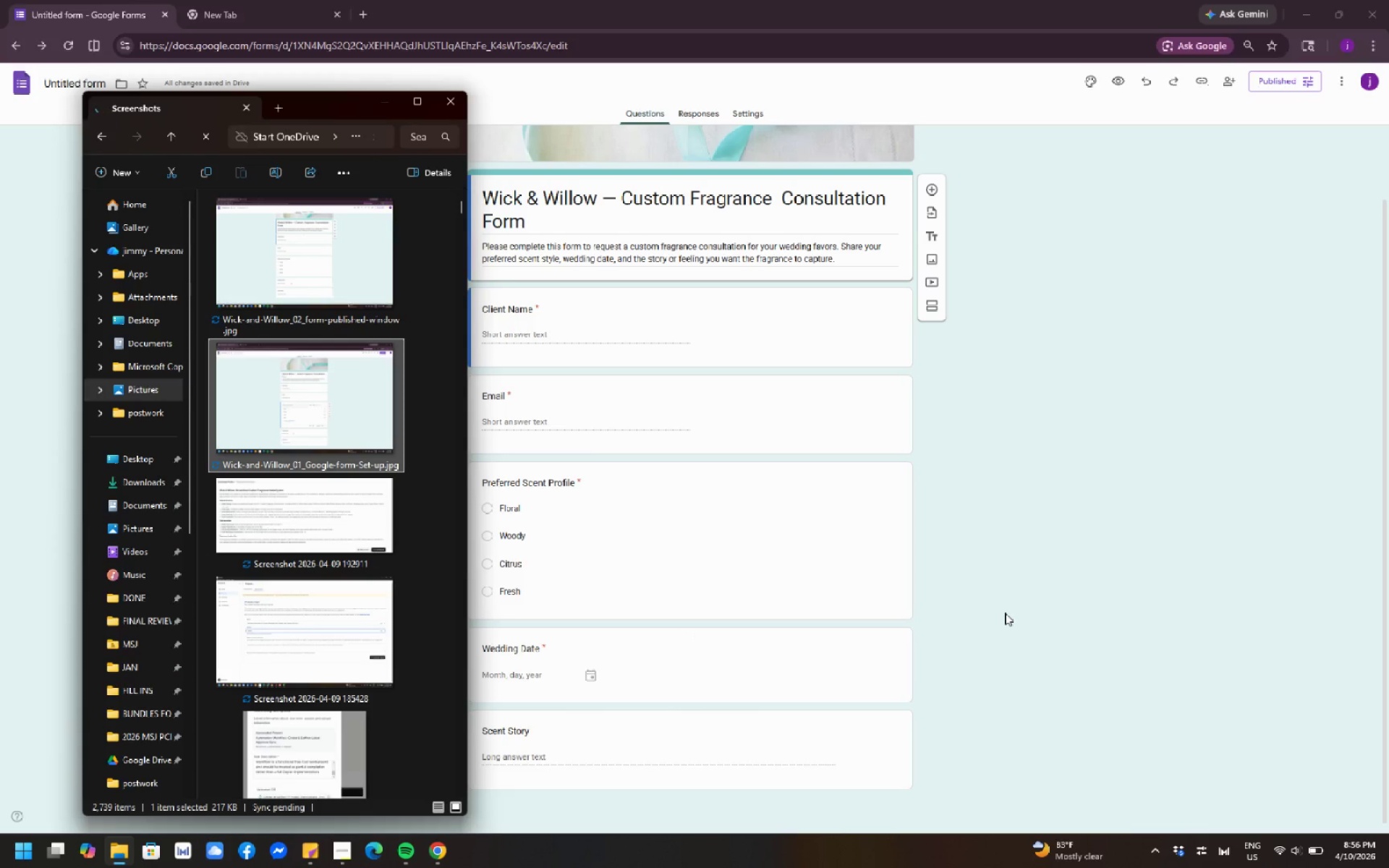 
wait(12.28)
 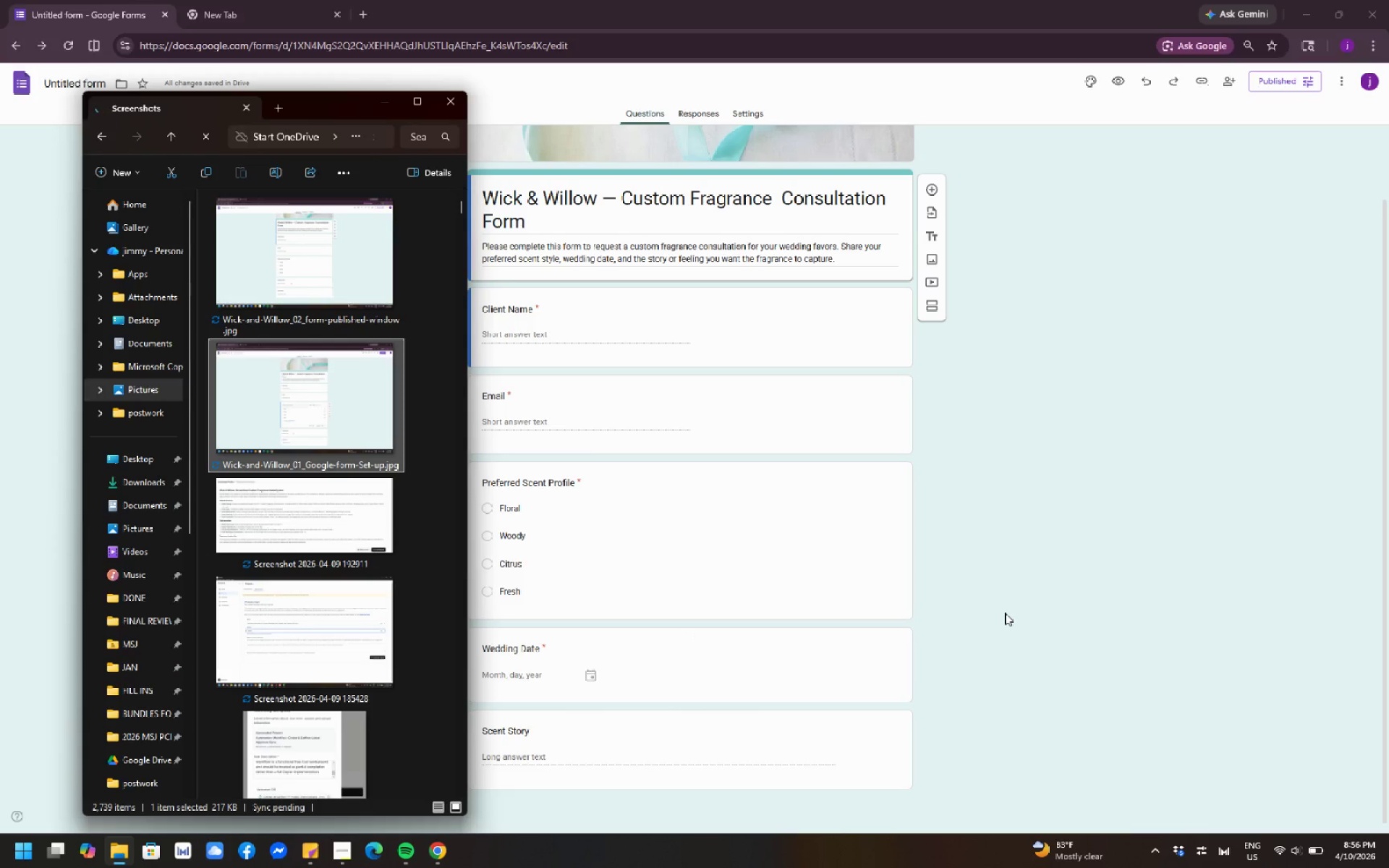 
left_click([1181, 483])
 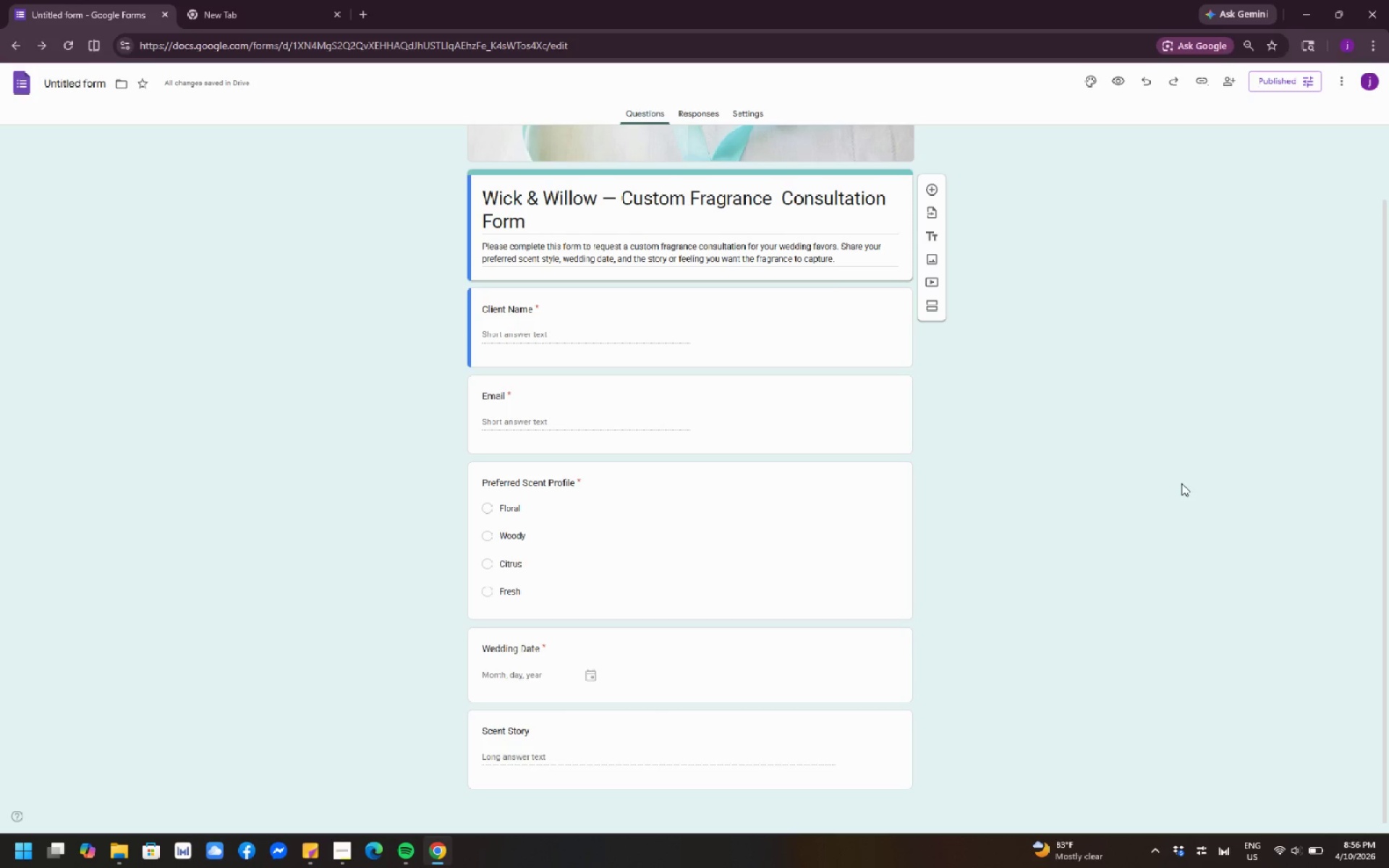 
wait(14.84)
 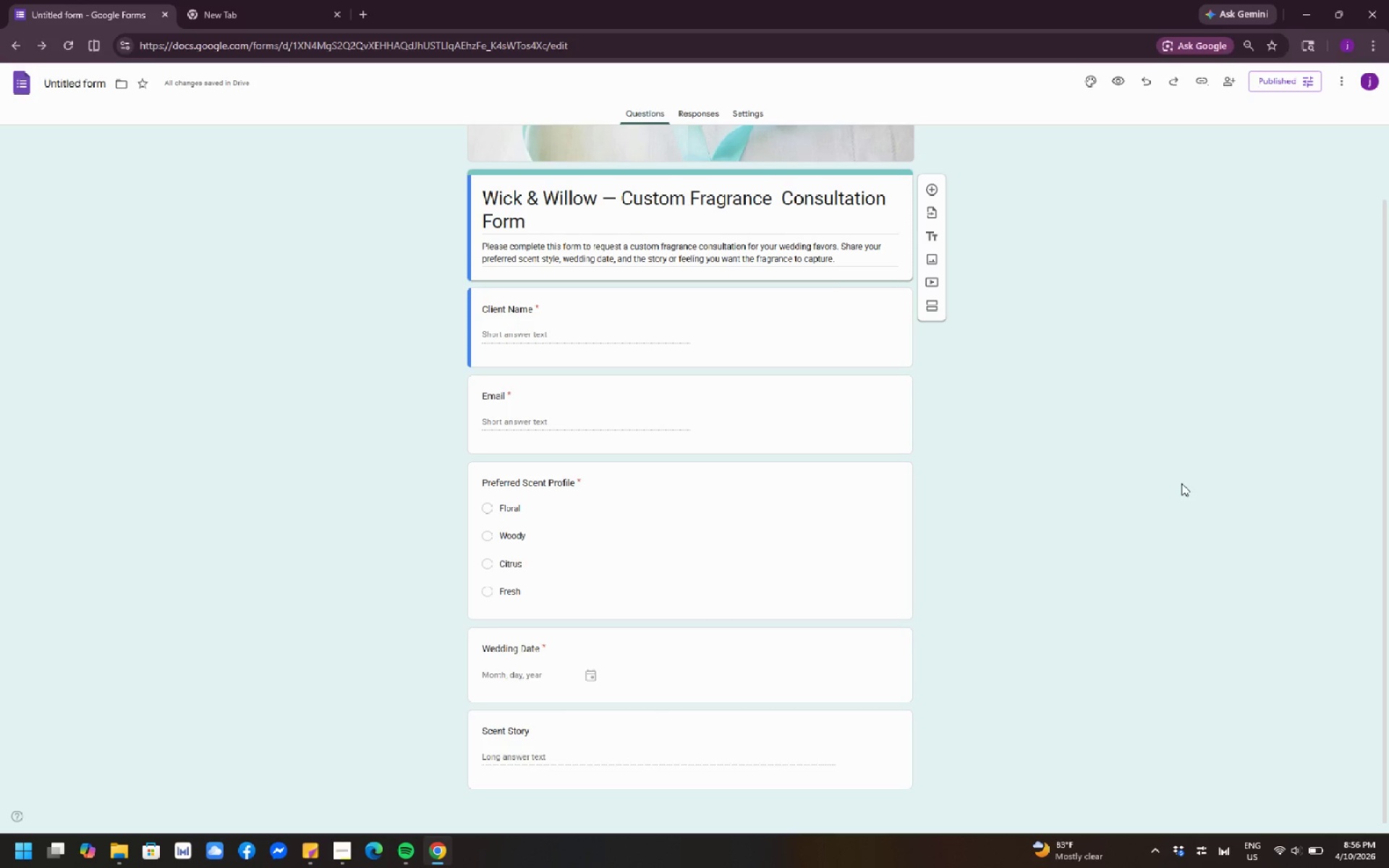 
scroll: coordinate [578, 297], scroll_direction: up, amount: 4.0
 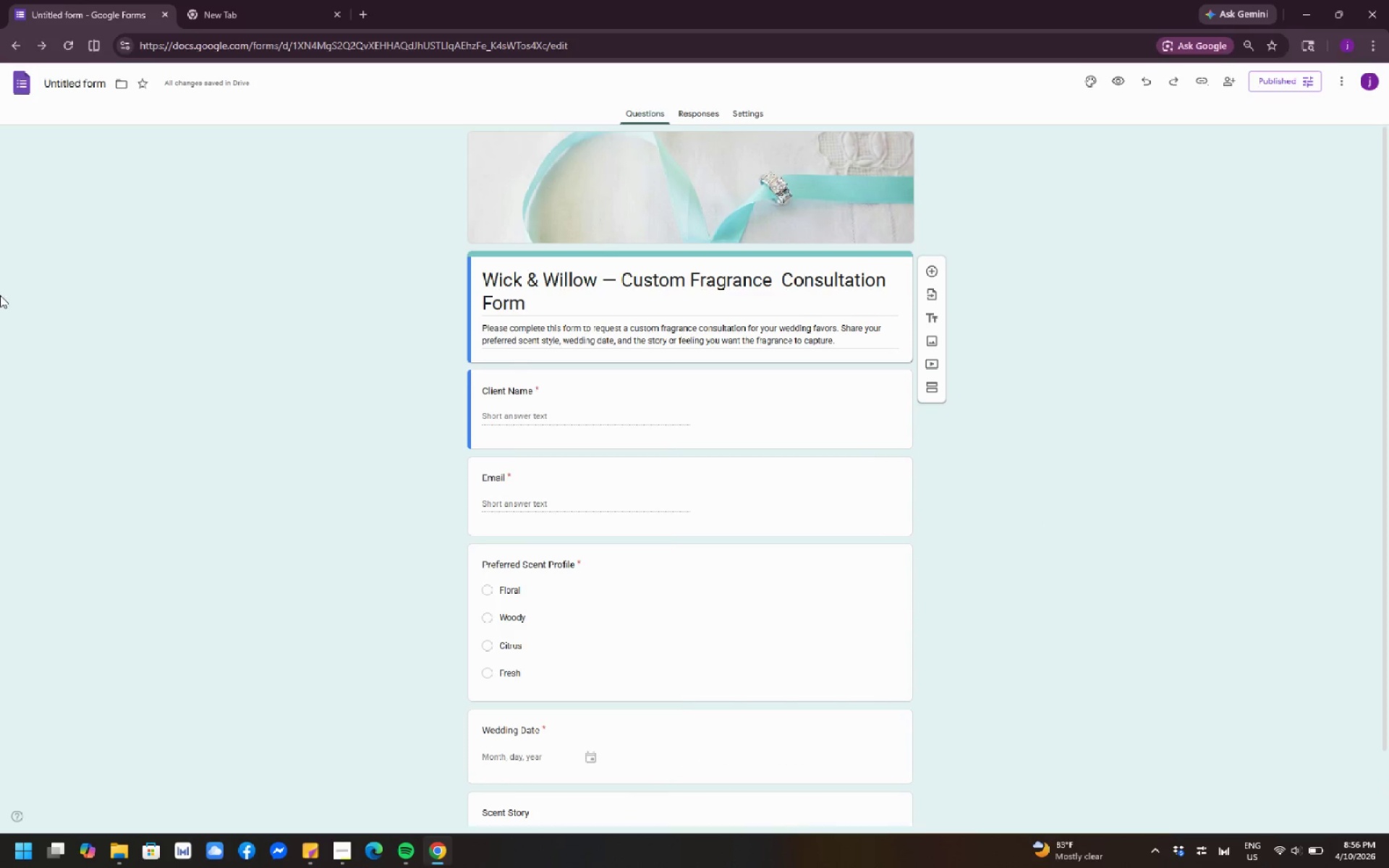 
mouse_move([968, 363])
 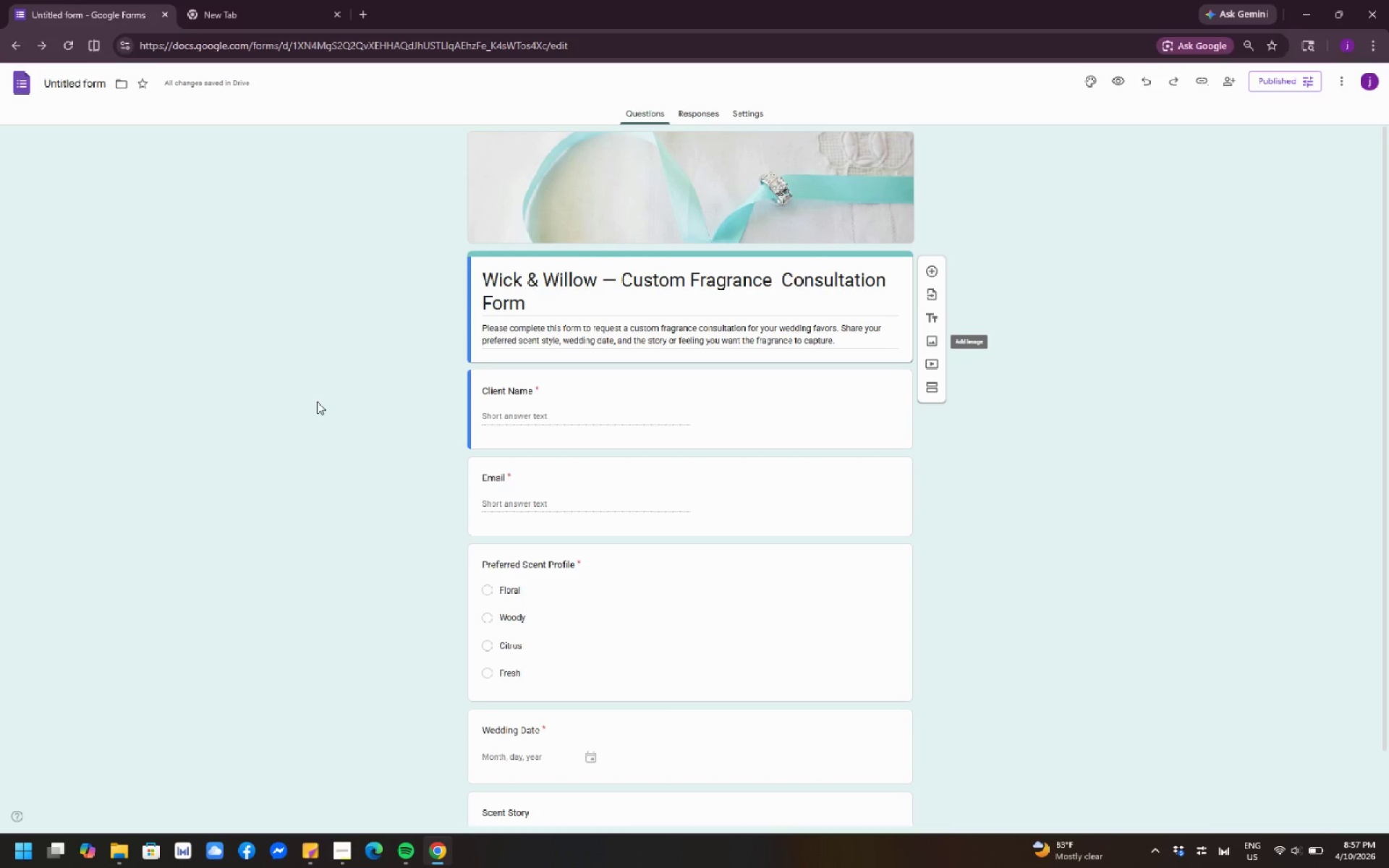 
wait(21.28)
 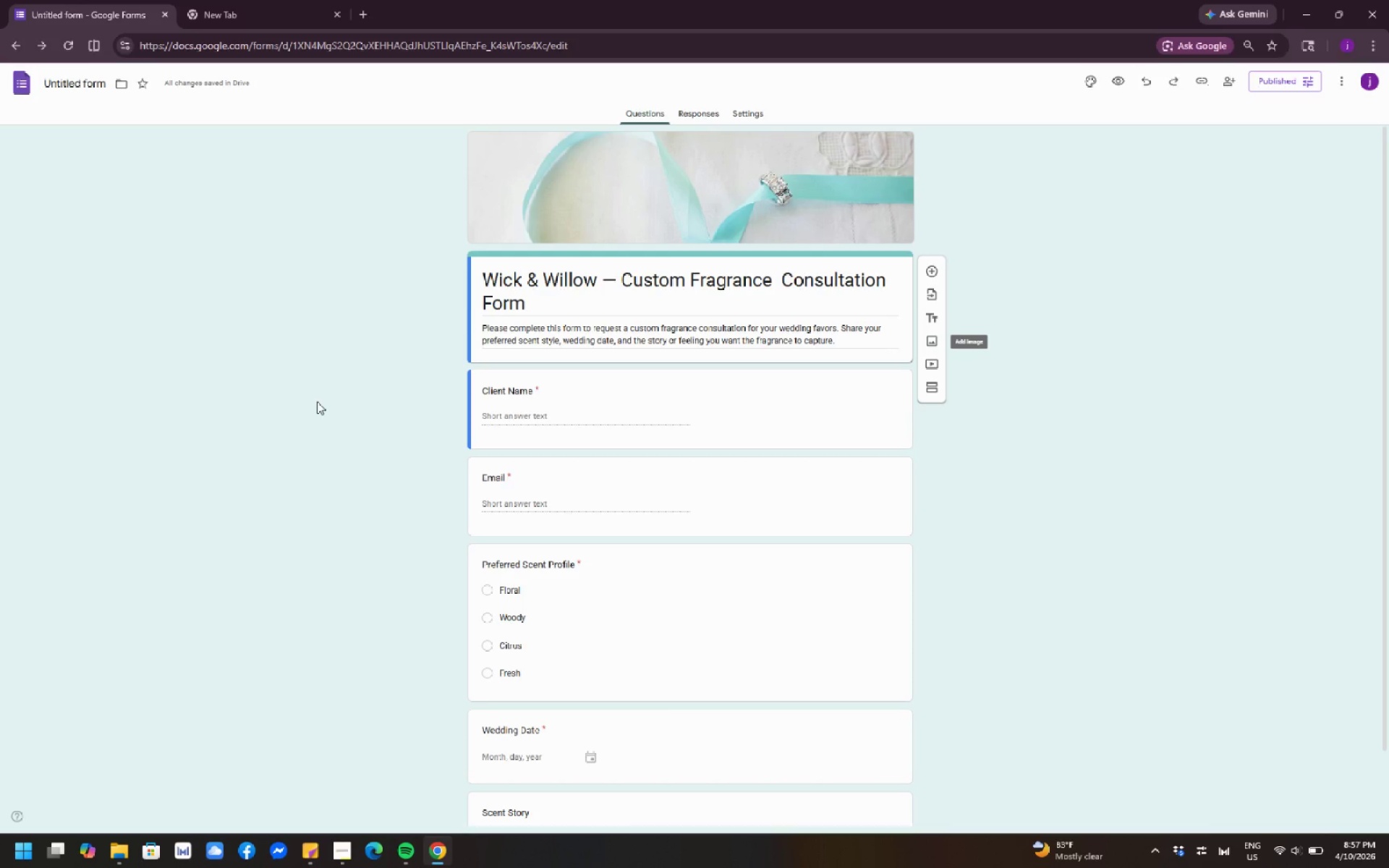 
scroll: coordinate [1150, 373], scroll_direction: down, amount: 3.0
 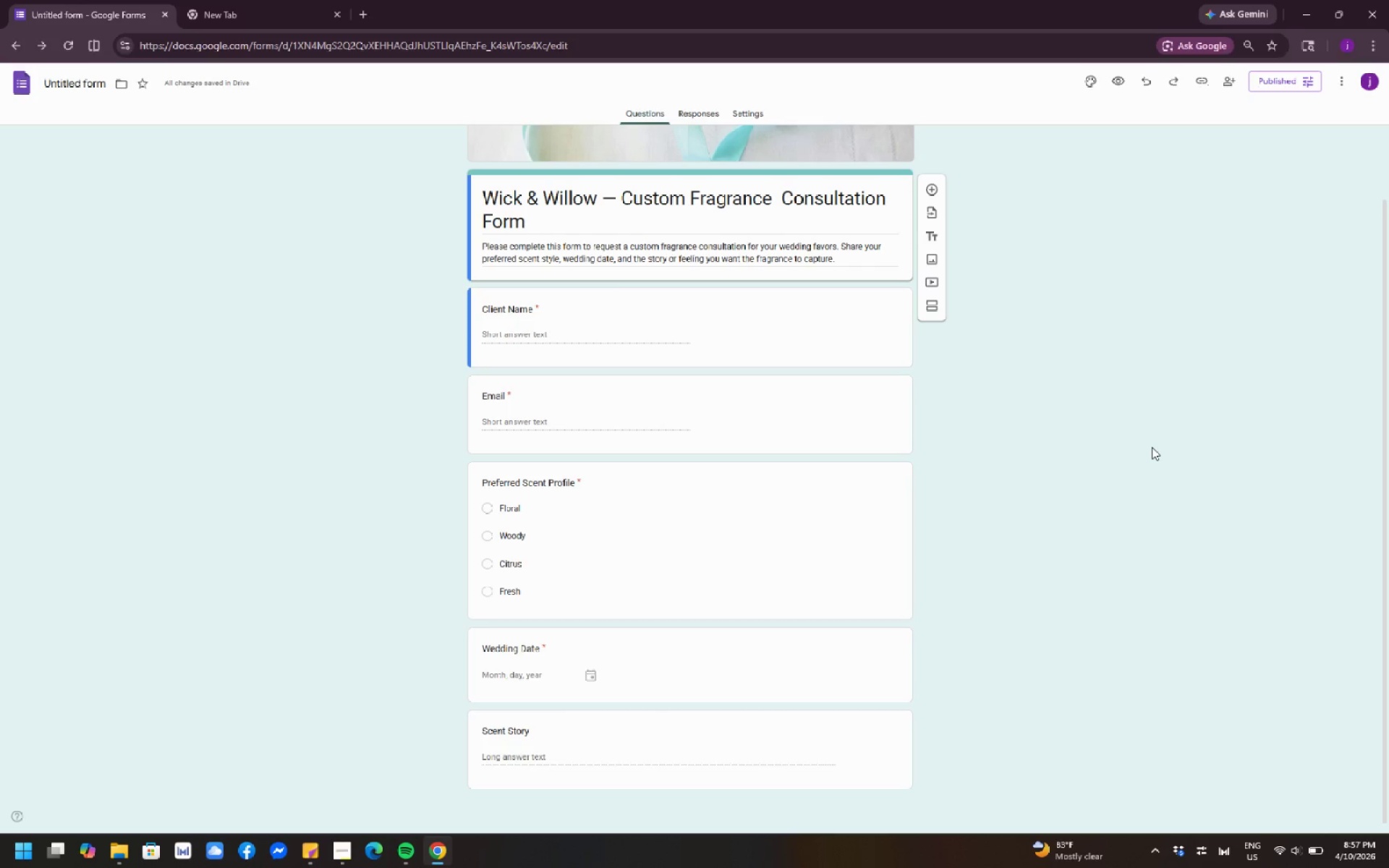 
wait(11.19)
 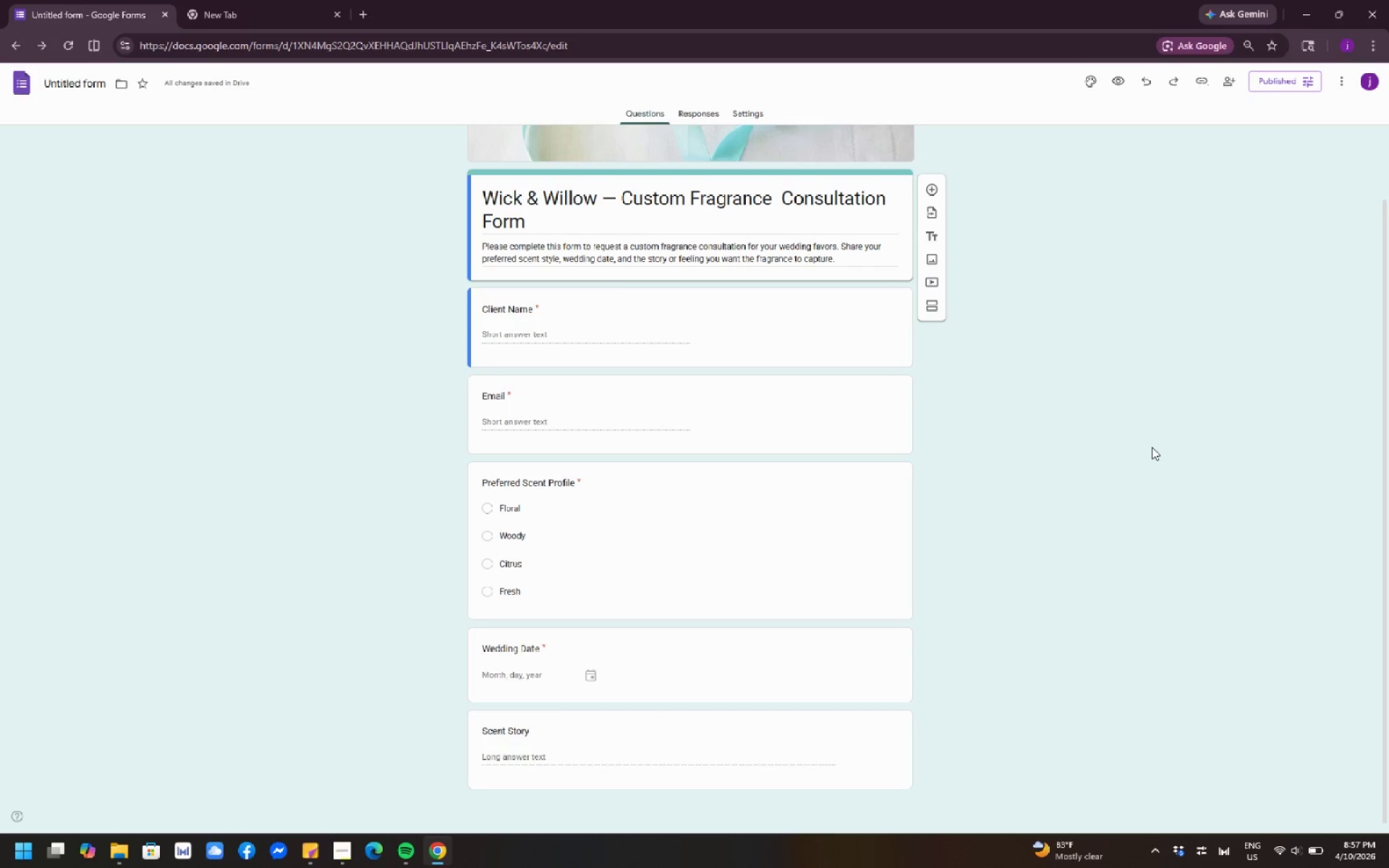 
scroll: coordinate [1152, 447], scroll_direction: none, amount: 0.0
 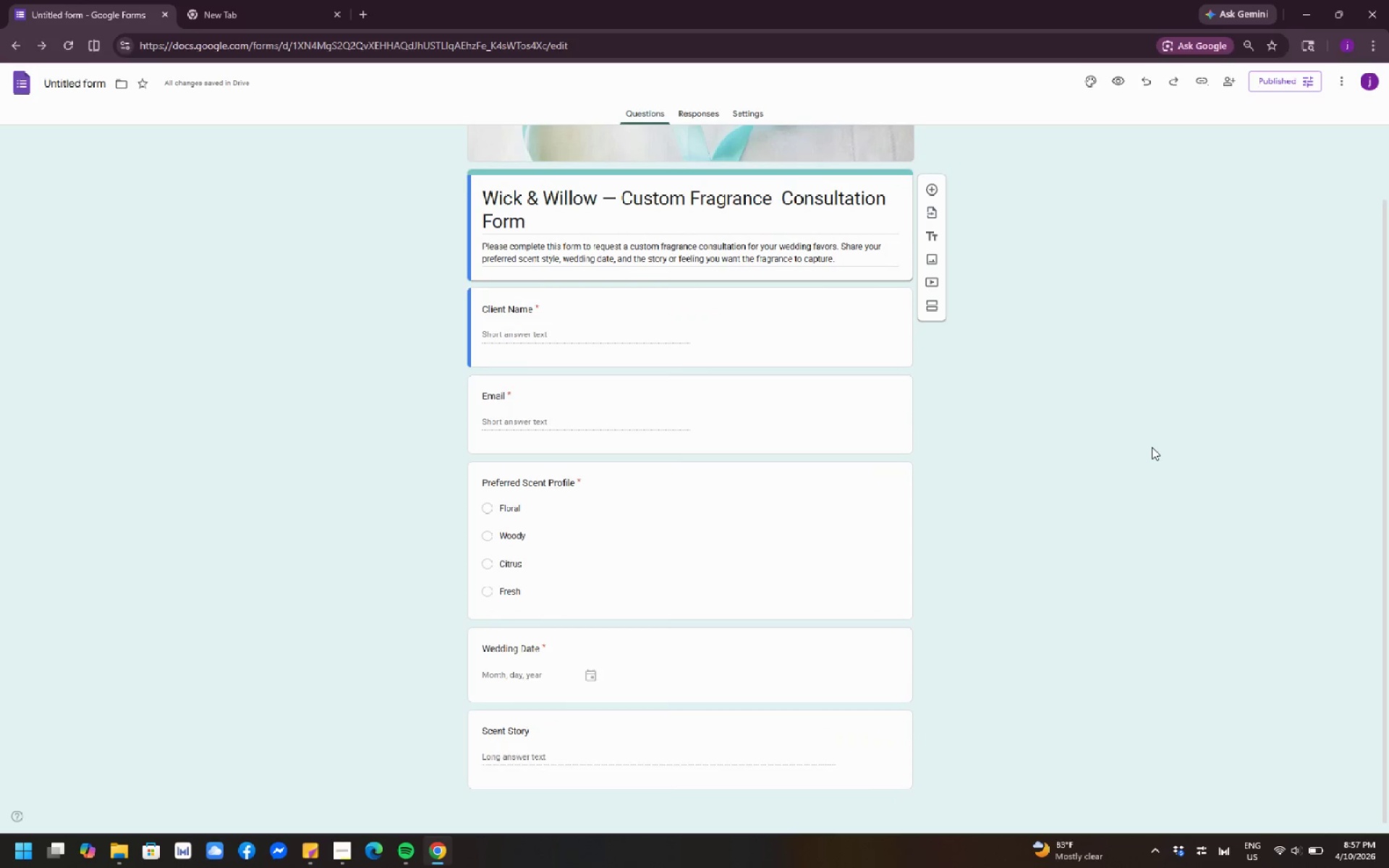 
scroll: coordinate [1152, 447], scroll_direction: up, amount: 1.0
 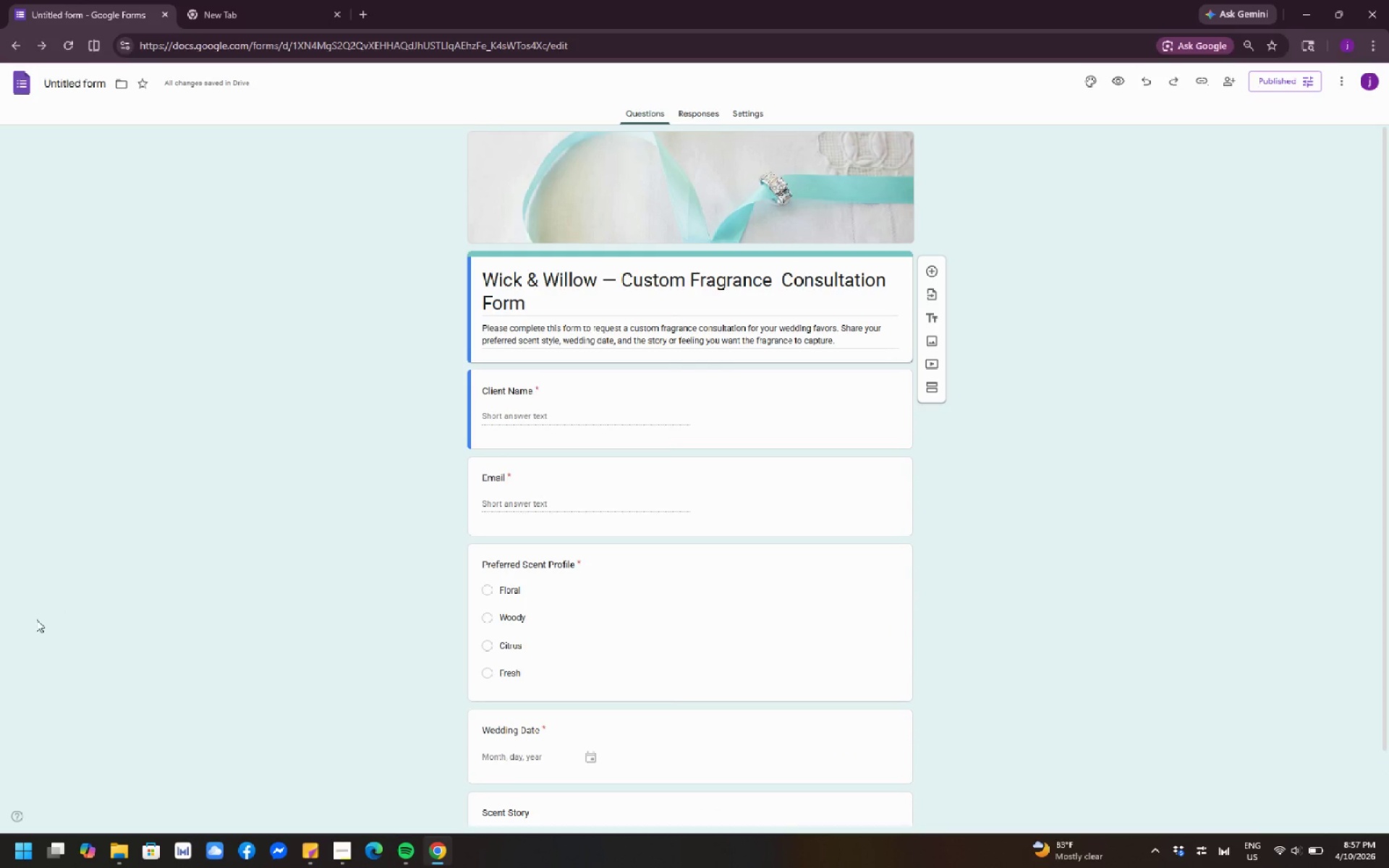 
scroll: coordinate [0, 647], scroll_direction: down, amount: 2.0
 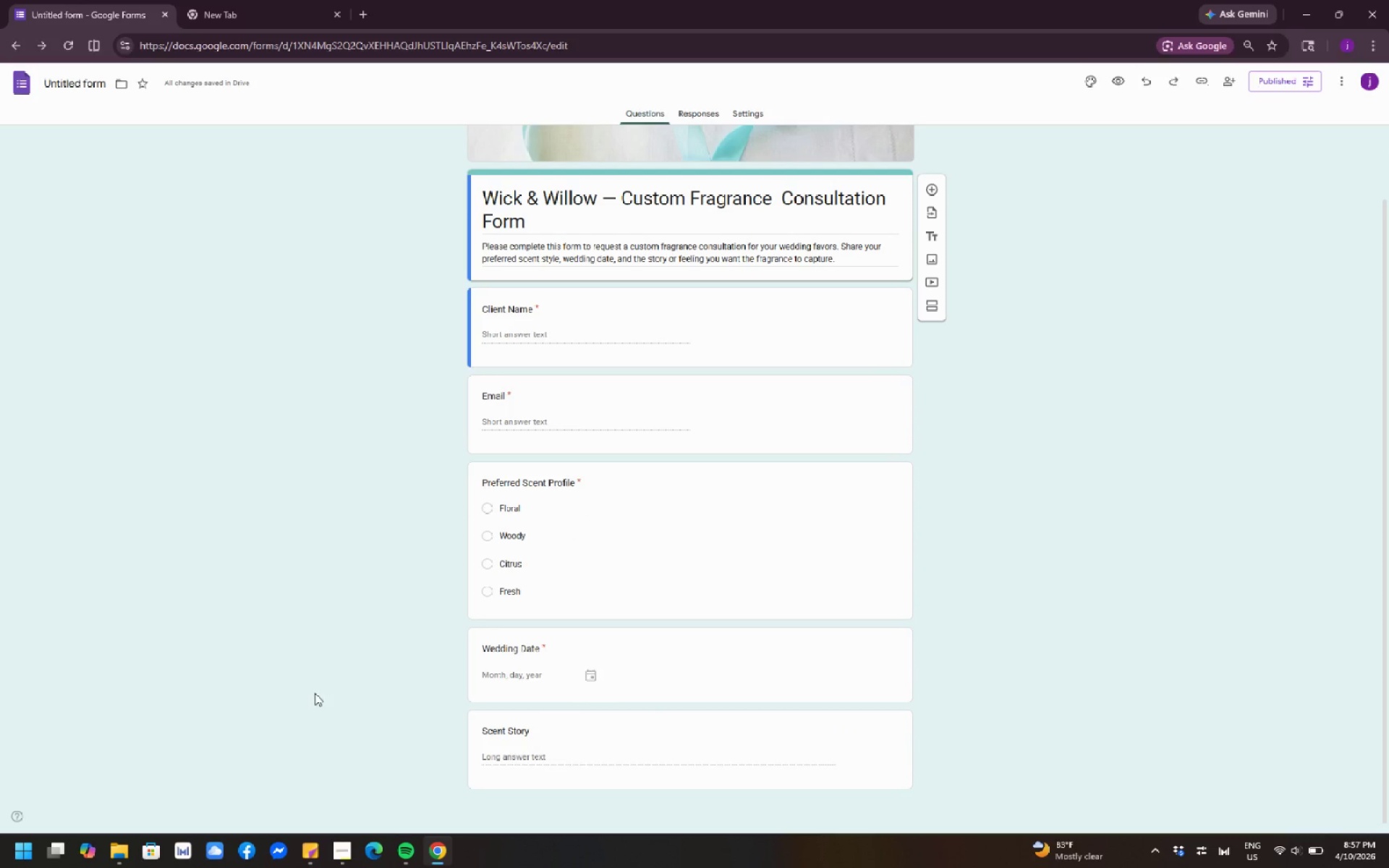 
scroll: coordinate [591, 548], scroll_direction: up, amount: 3.0
 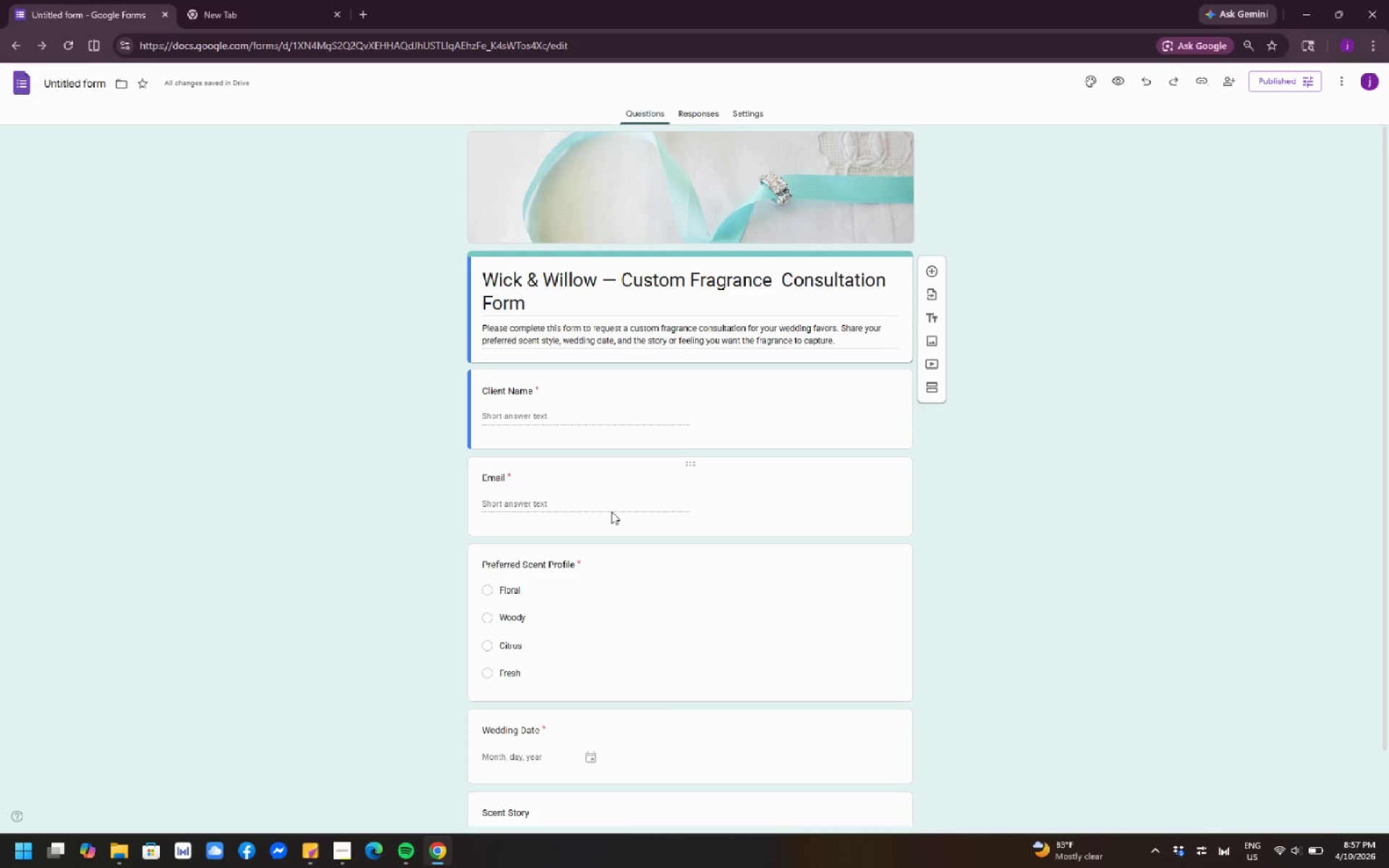 
wait(9.17)
 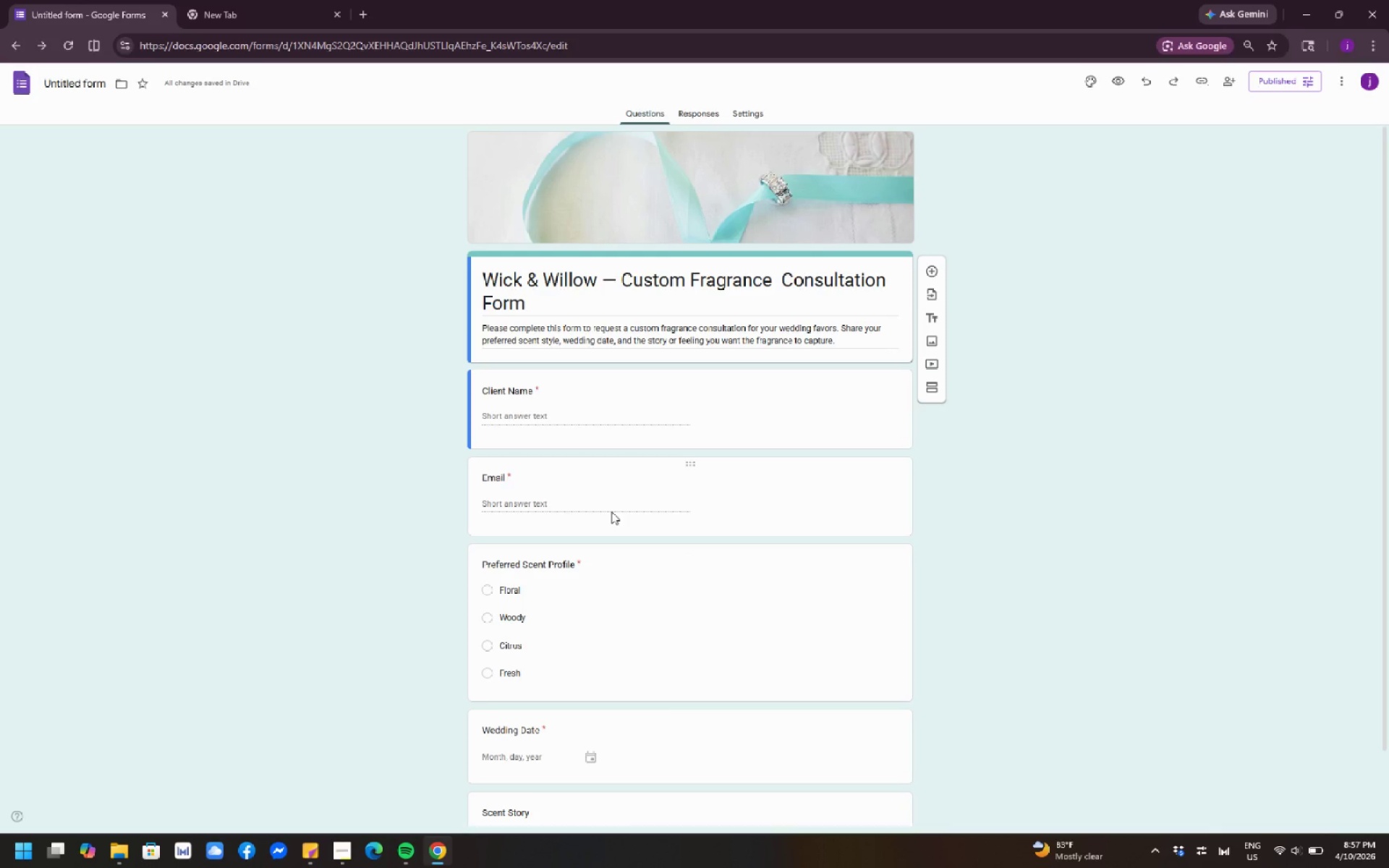 
scroll: coordinate [692, 570], scroll_direction: down, amount: 2.0
 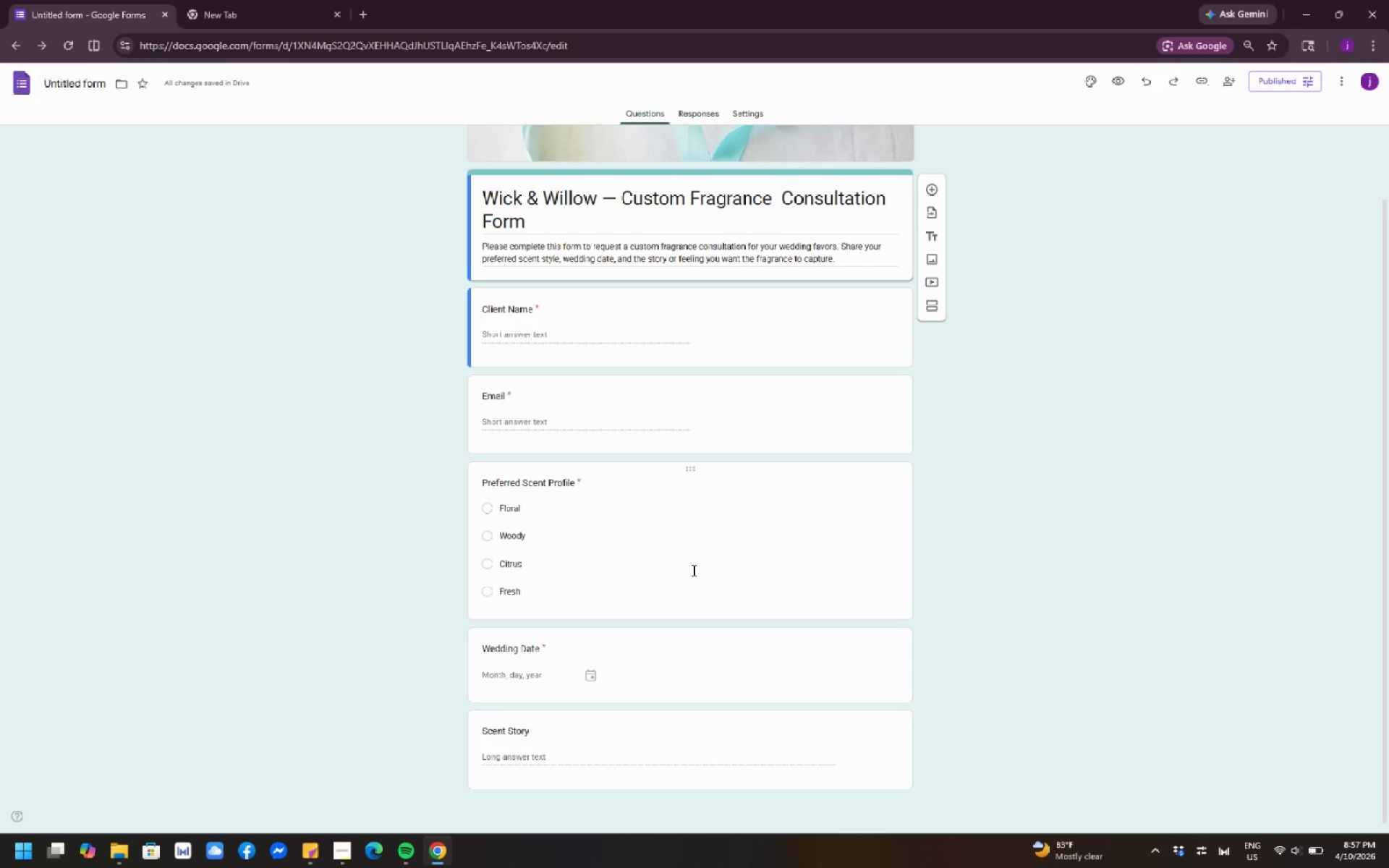 
wait(6.04)
 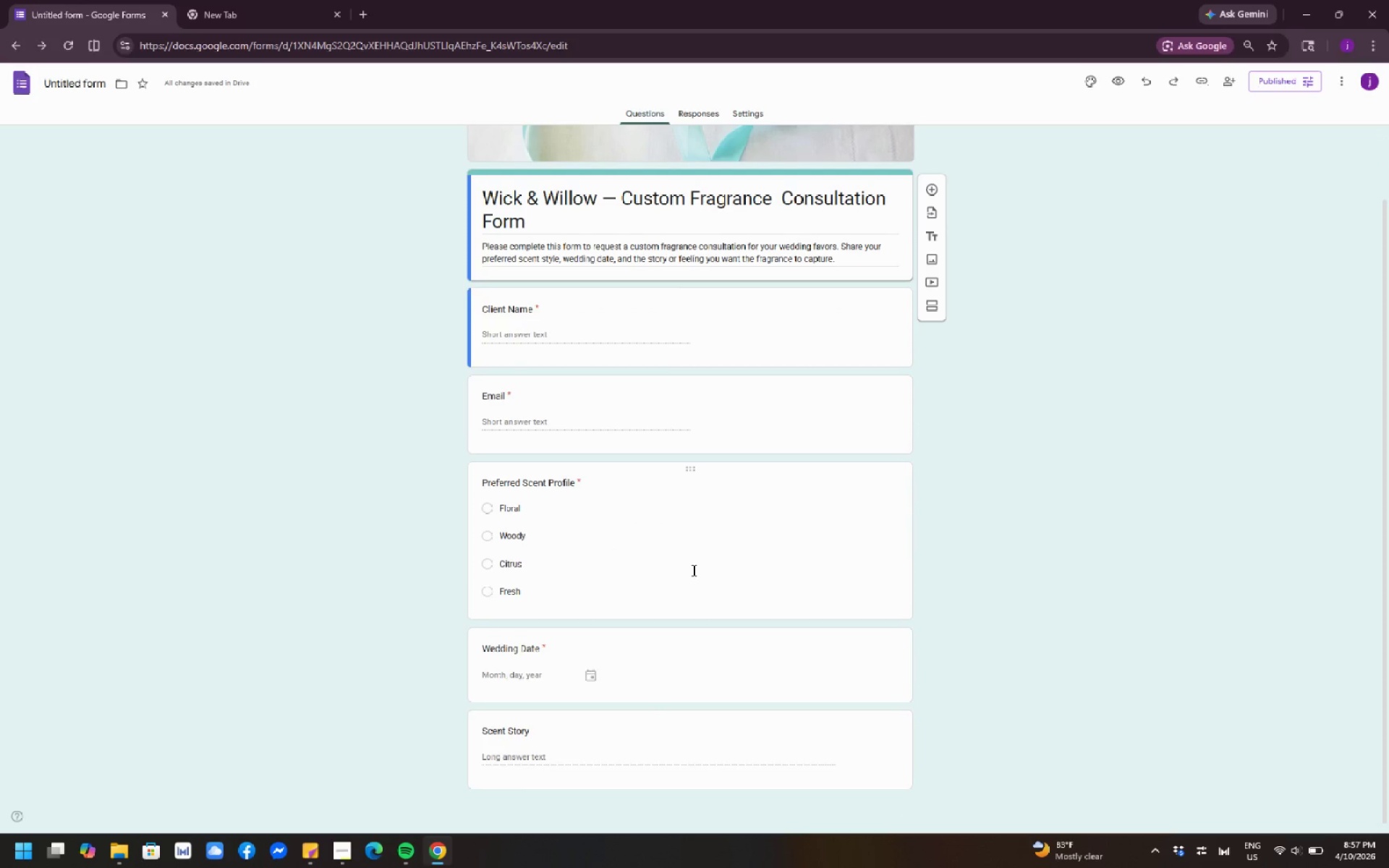 
scroll: coordinate [715, 569], scroll_direction: down, amount: 1.0
 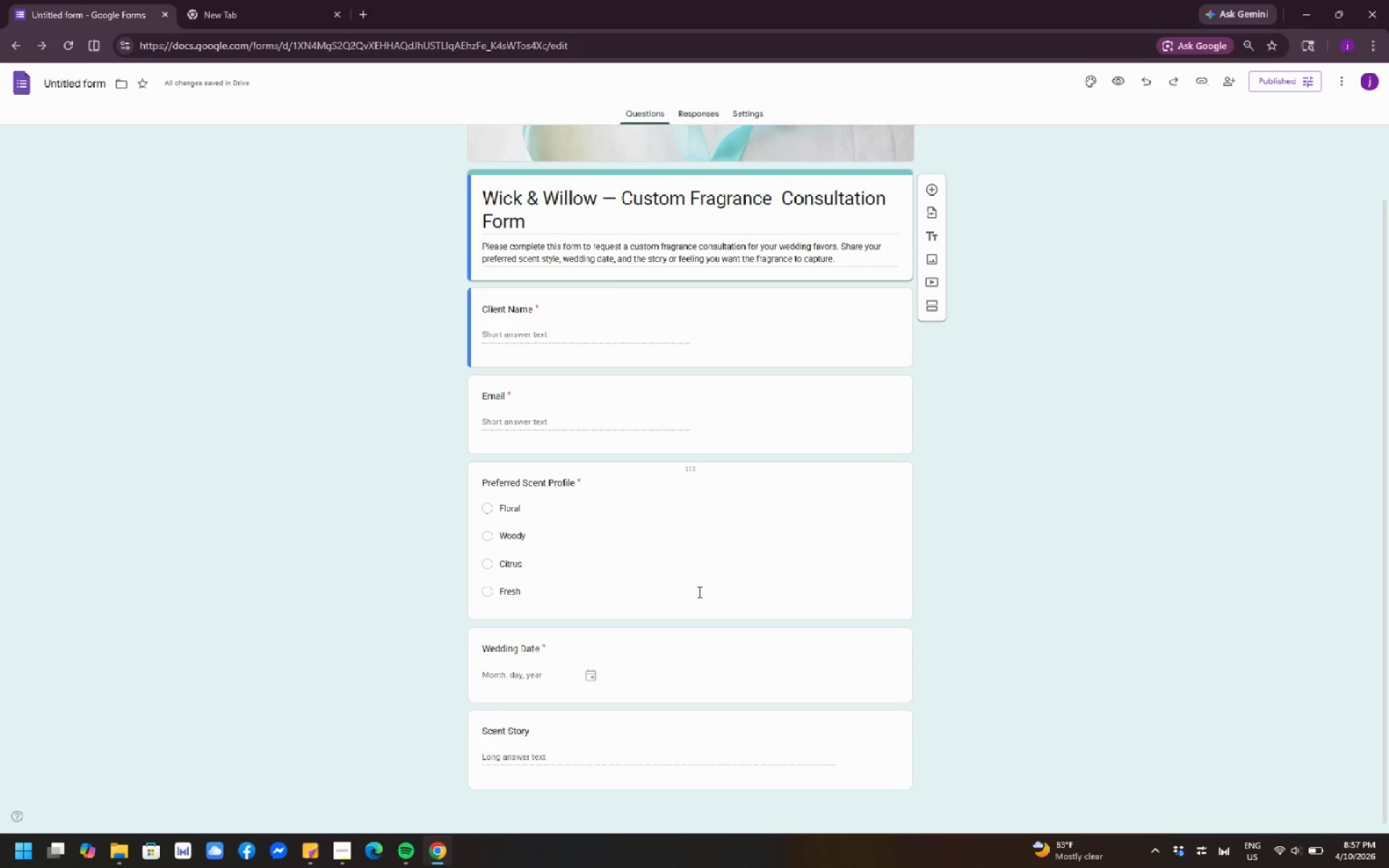 
wait(6.15)
 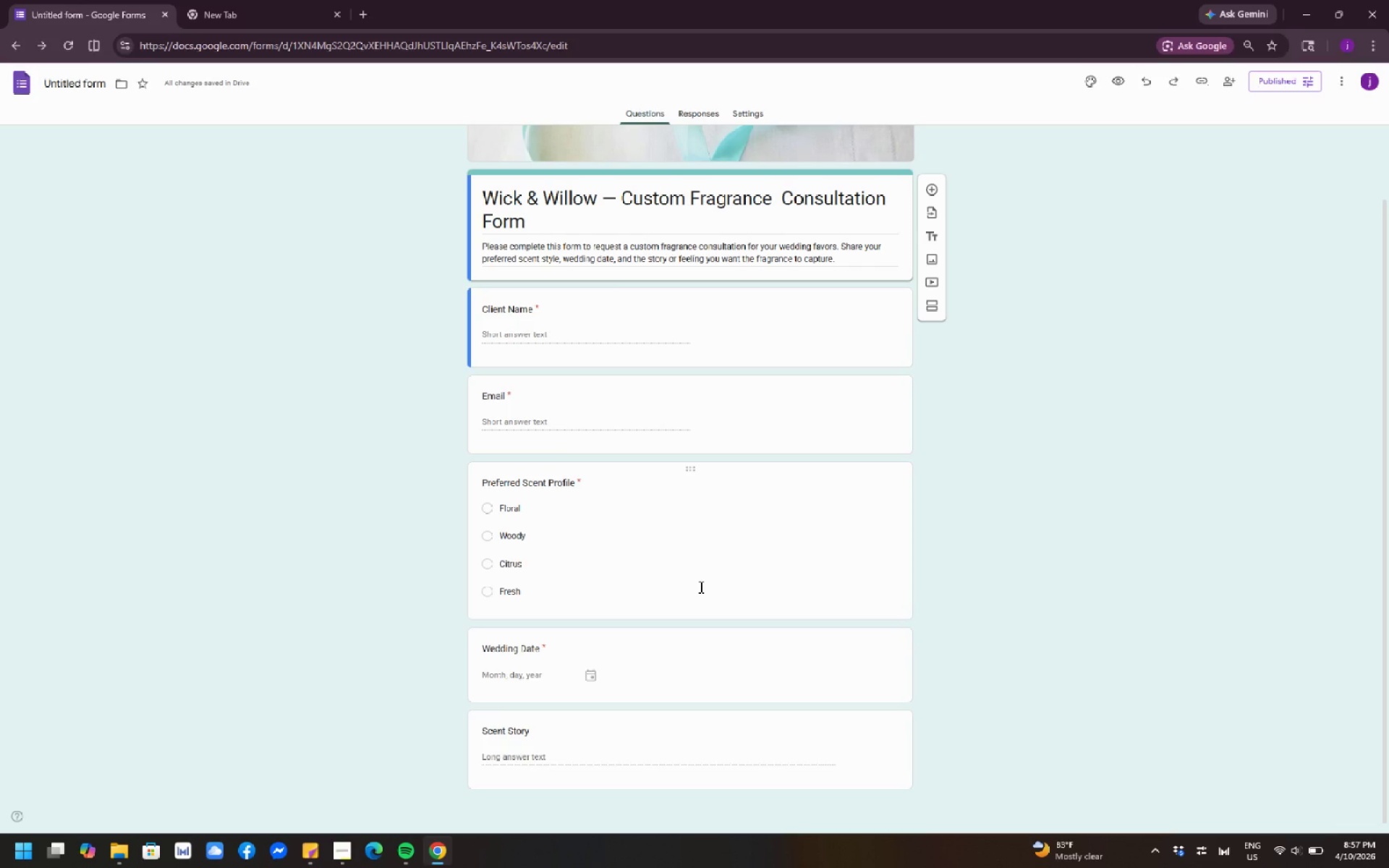 
scroll: coordinate [696, 566], scroll_direction: up, amount: 9.0
 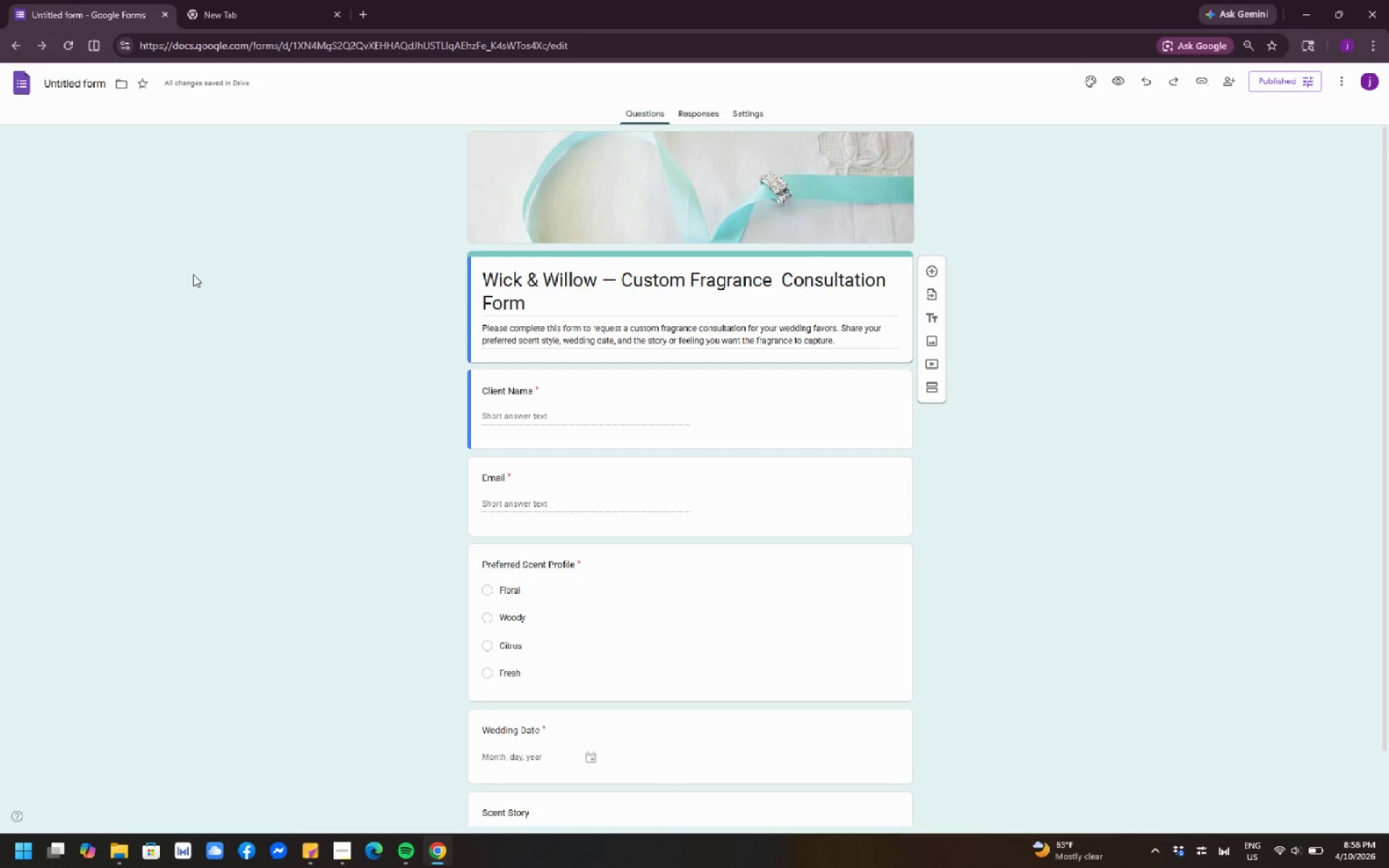 
wait(16.94)
 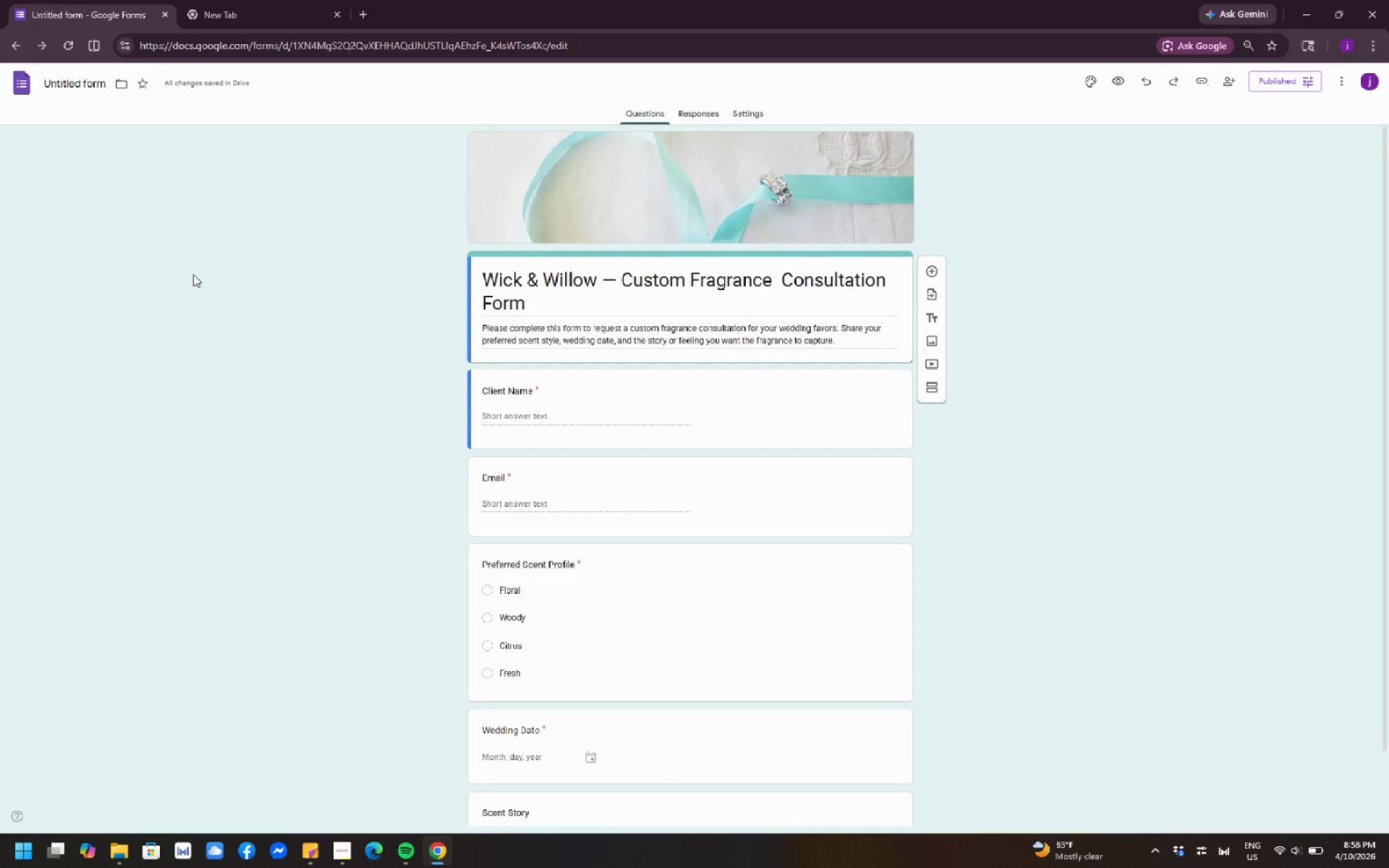 
left_click([82, 91])
 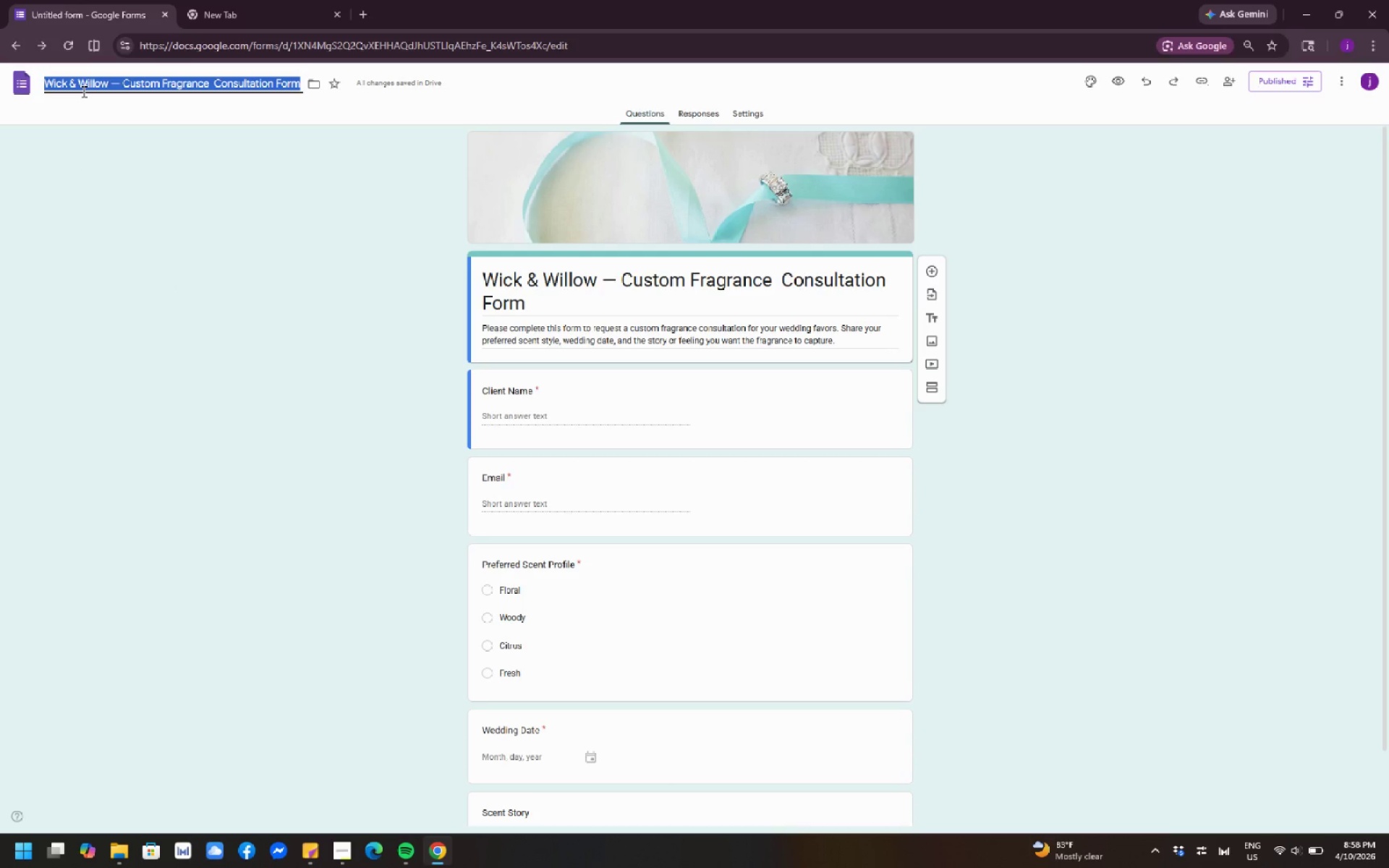 
left_click([157, 207])
 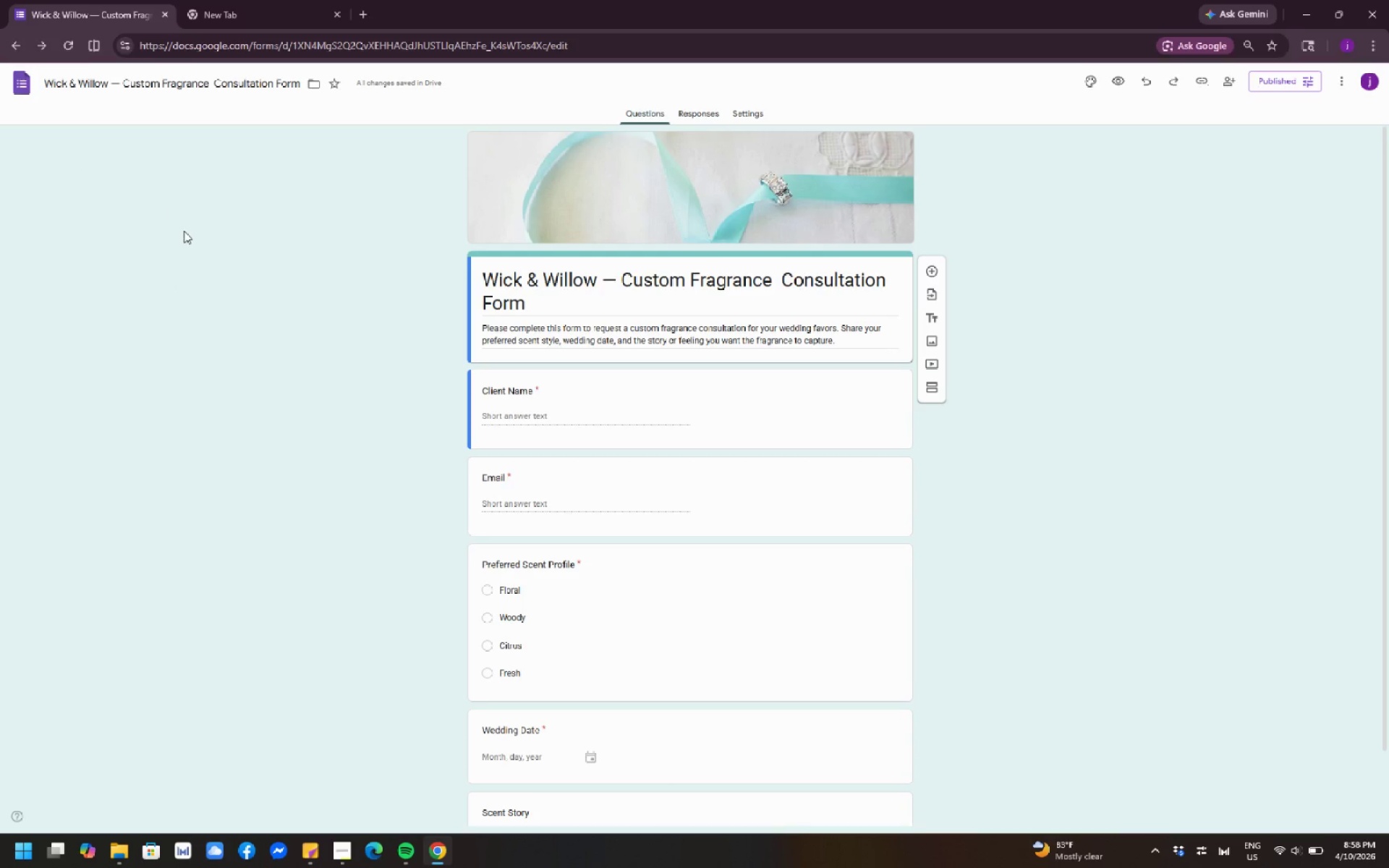 
left_click([211, 243])
 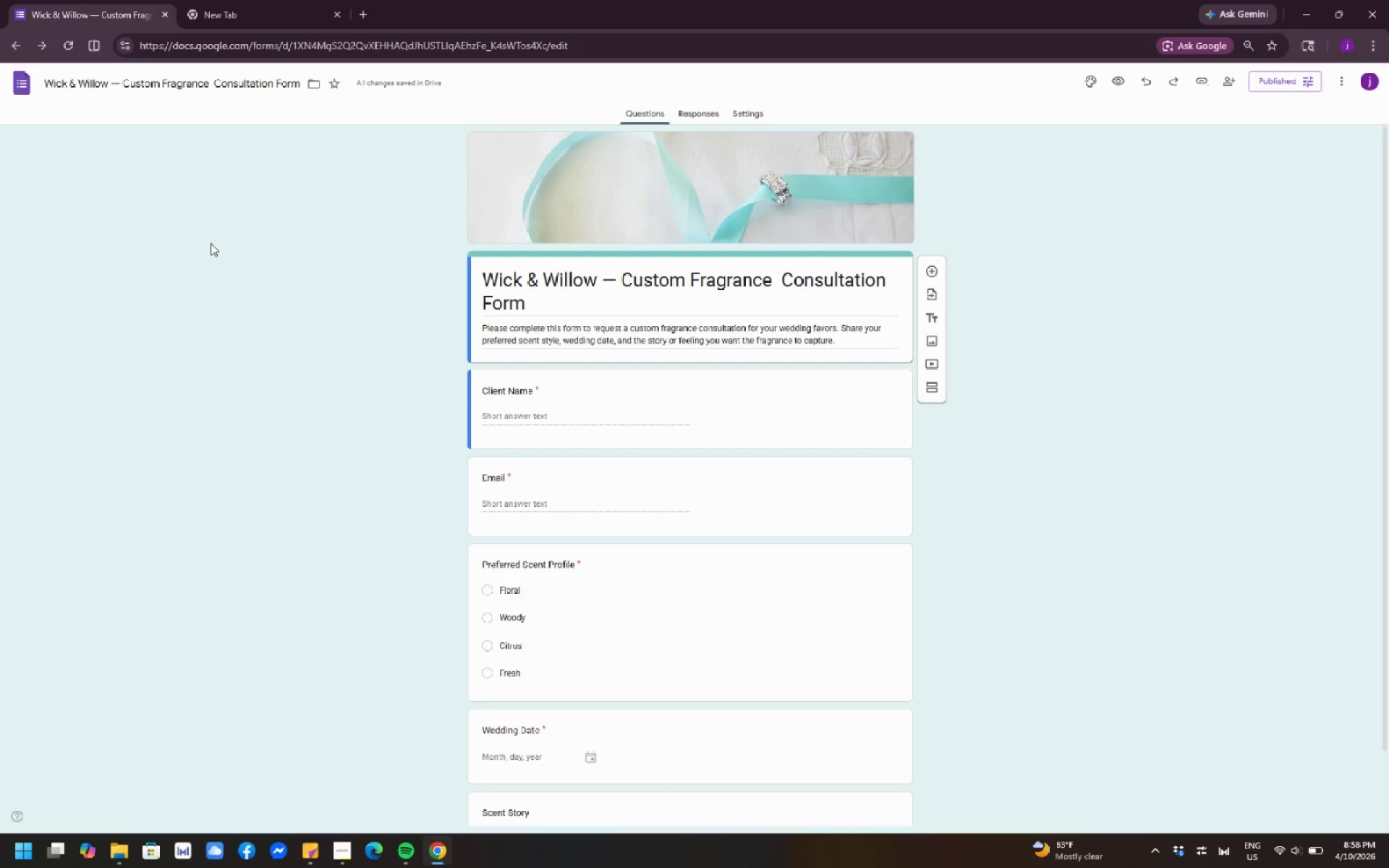 
left_click([211, 243])
 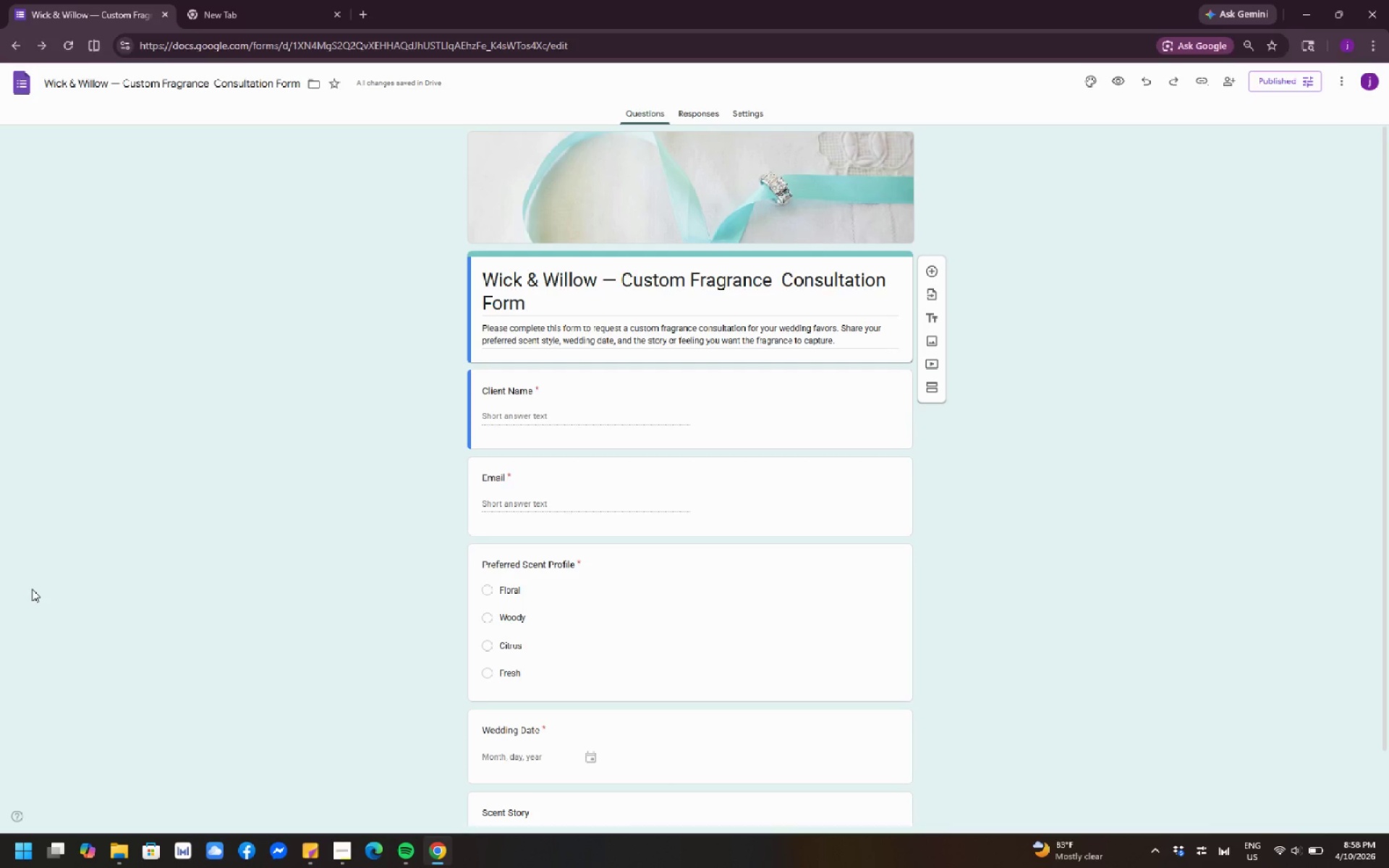 
left_click([126, 855])
 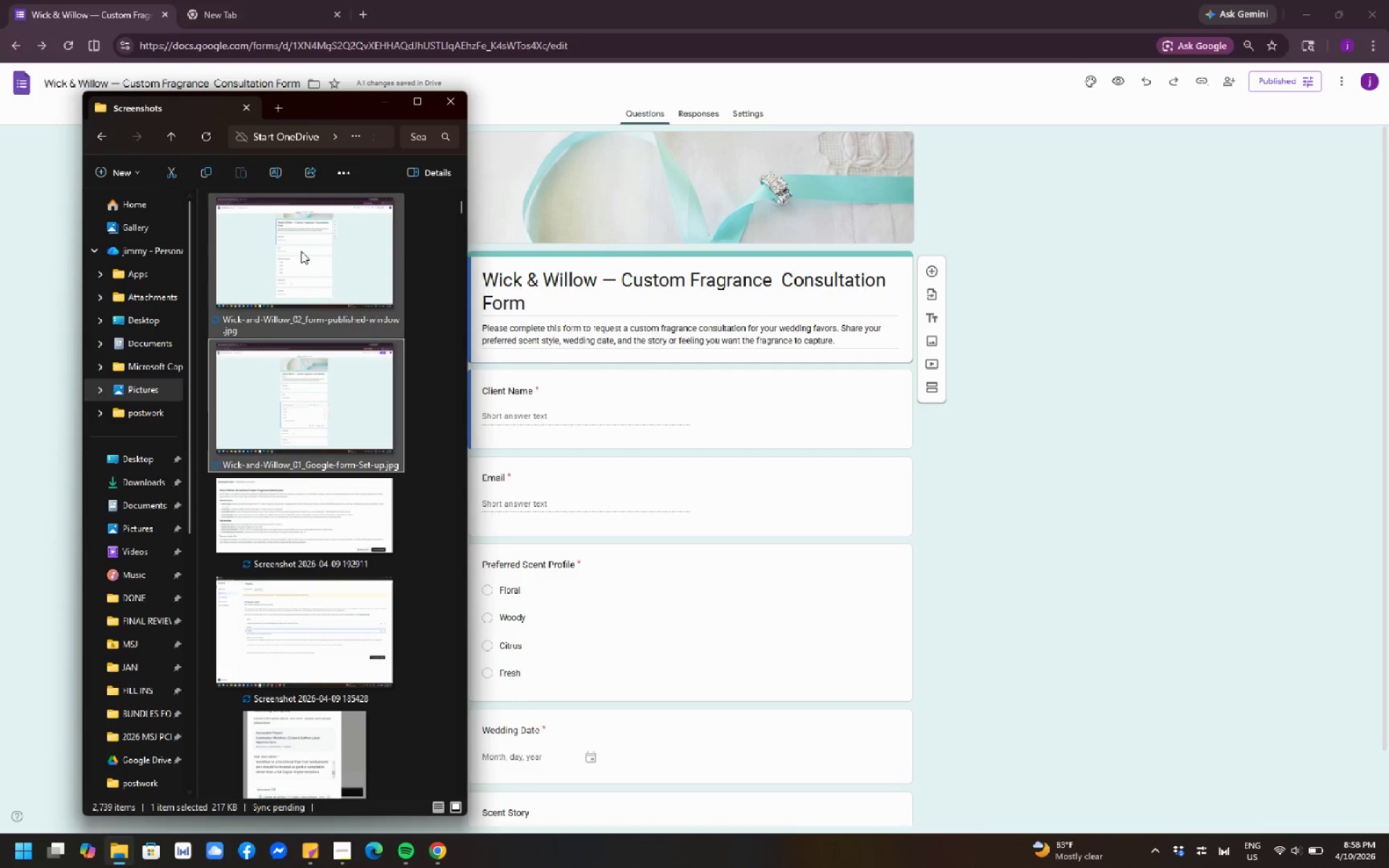 
double_click([301, 251])
 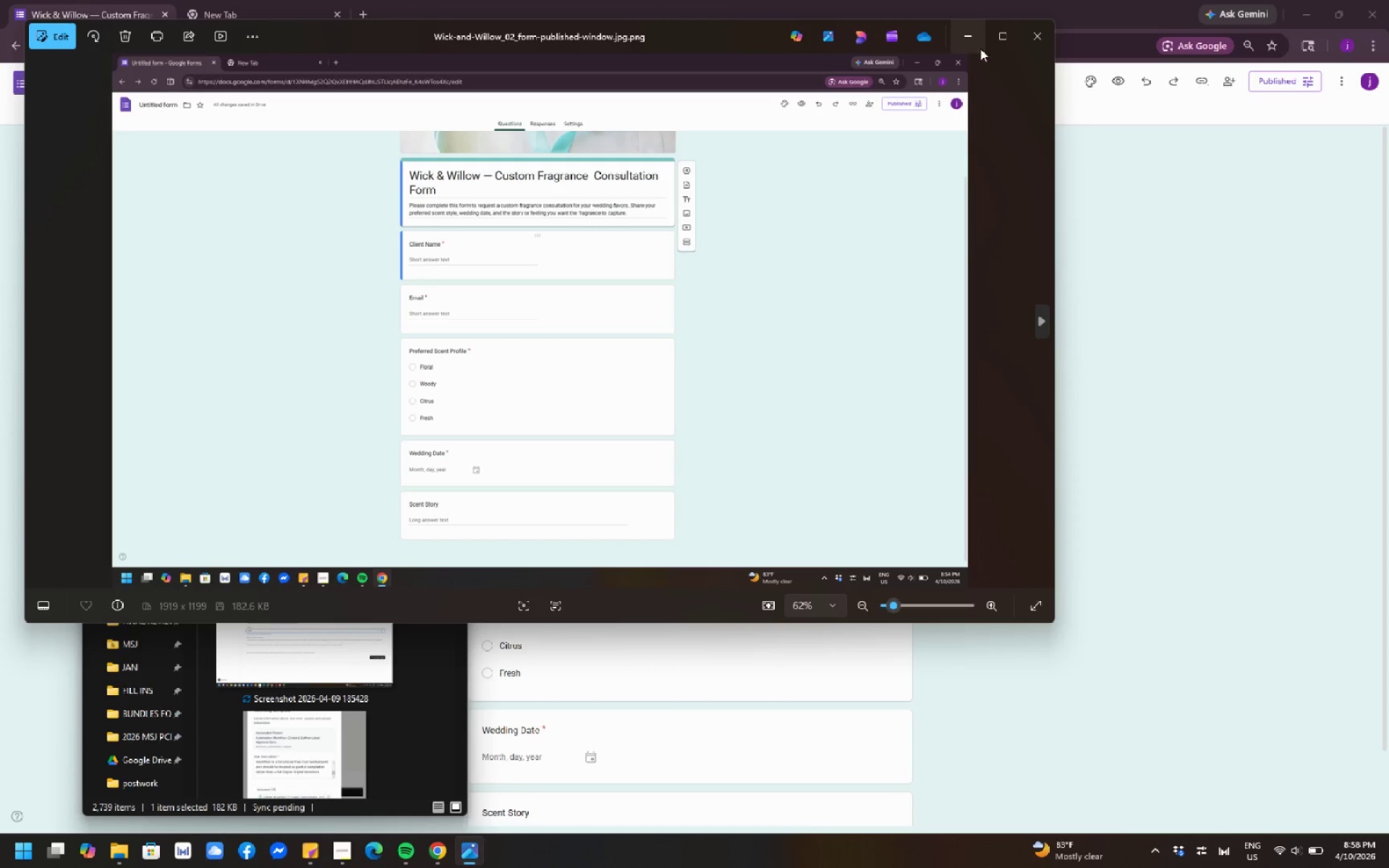 
wait(5.02)
 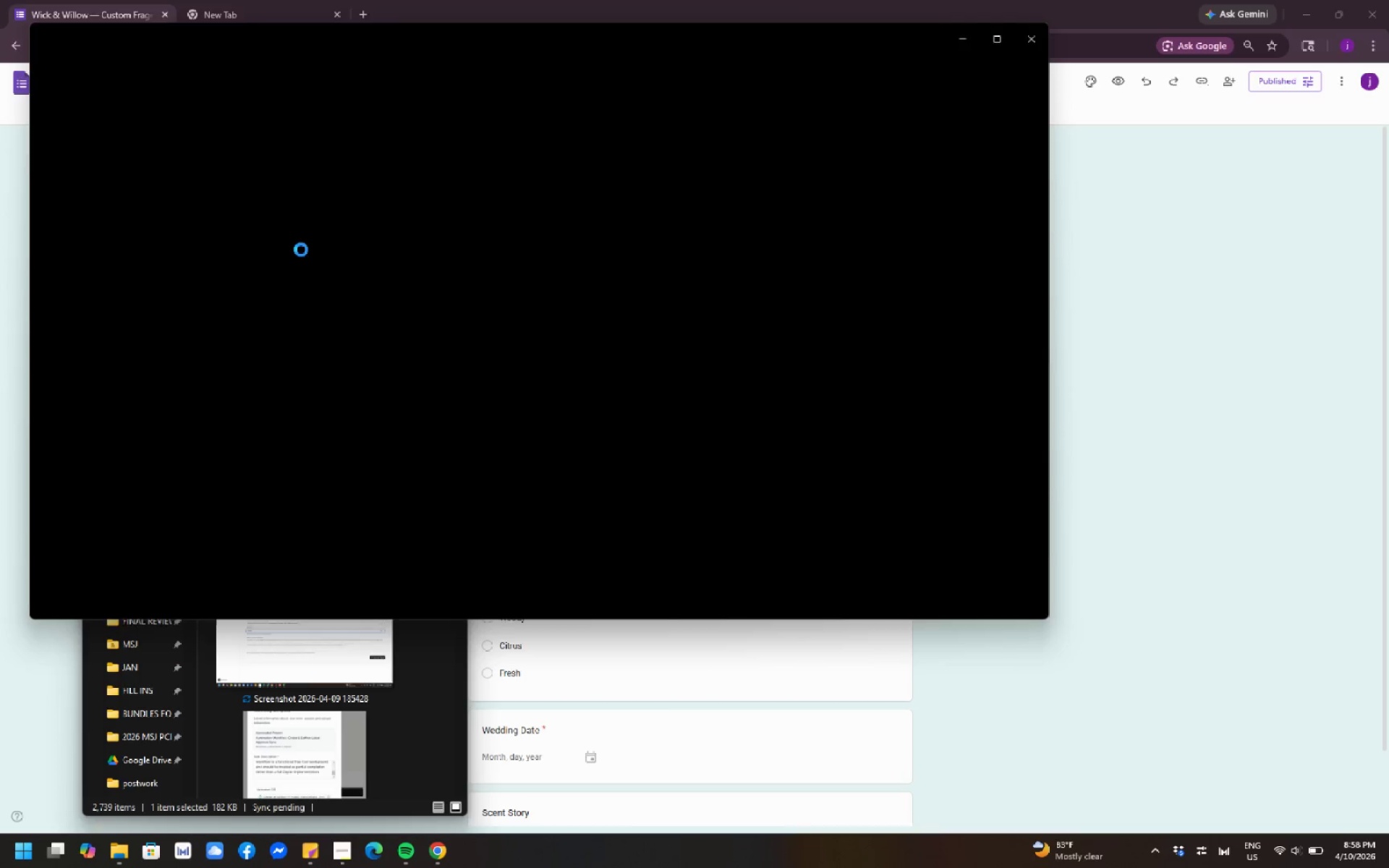 
left_click([1026, 45])
 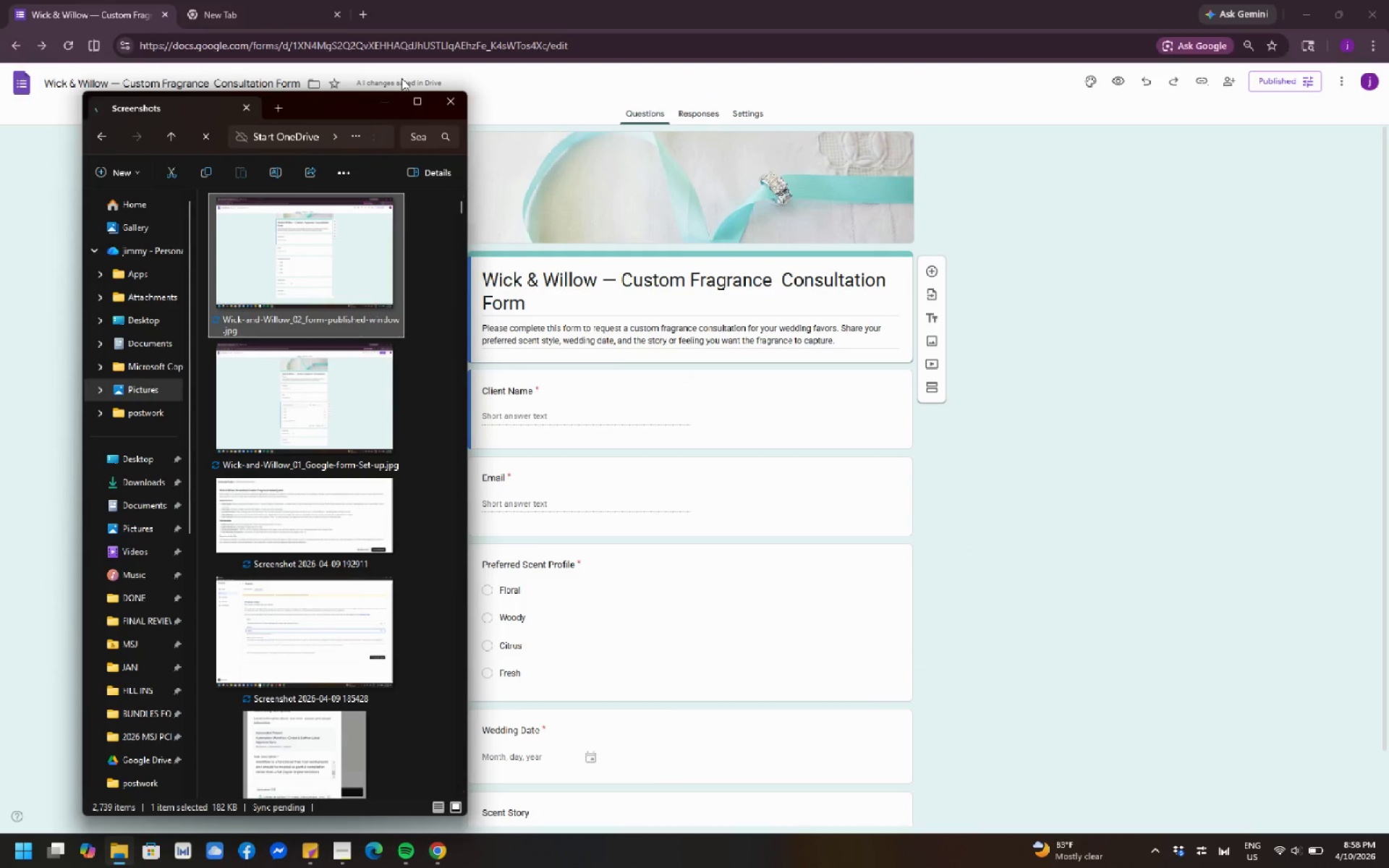 
left_click([388, 92])
 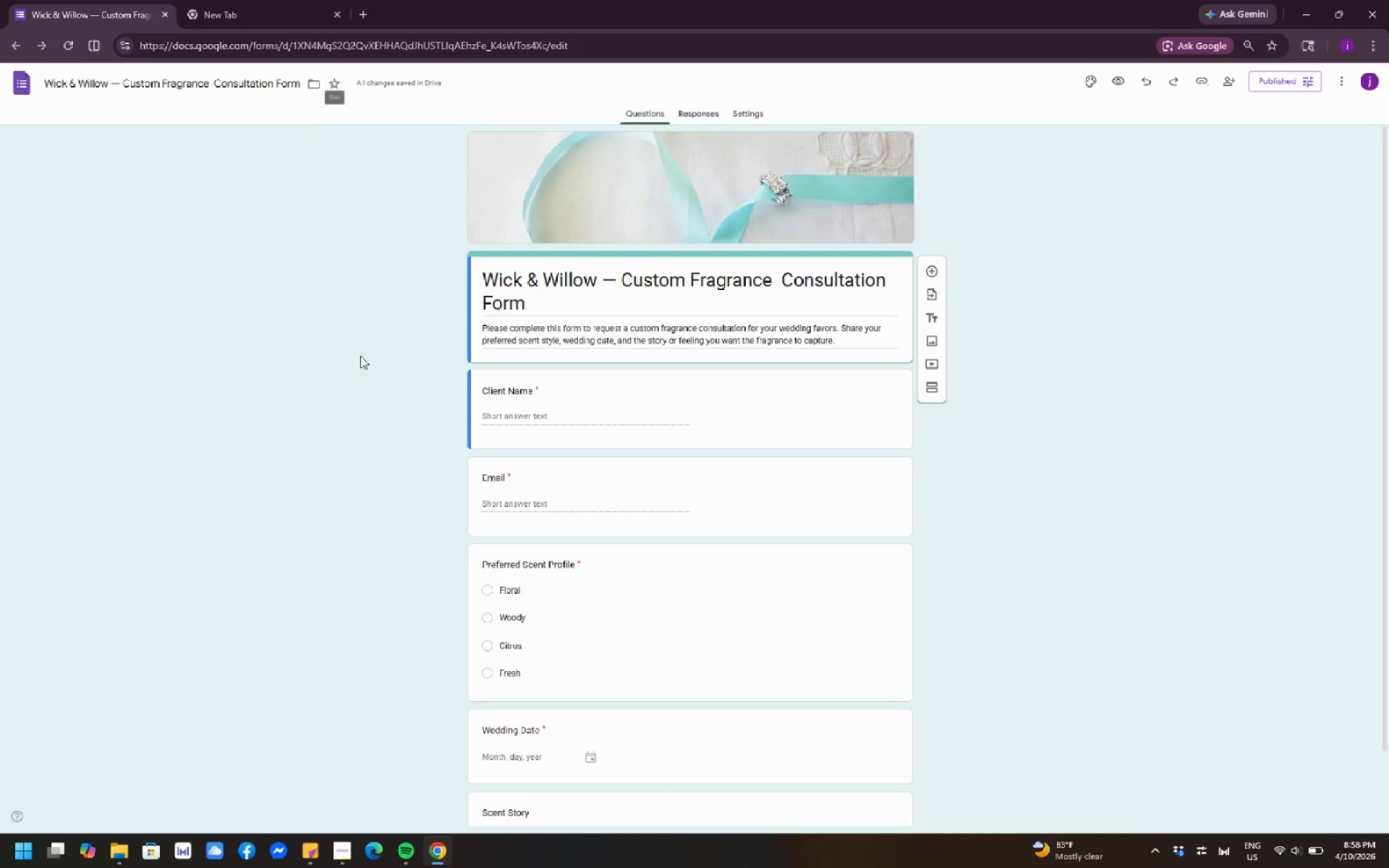 
wait(5.16)
 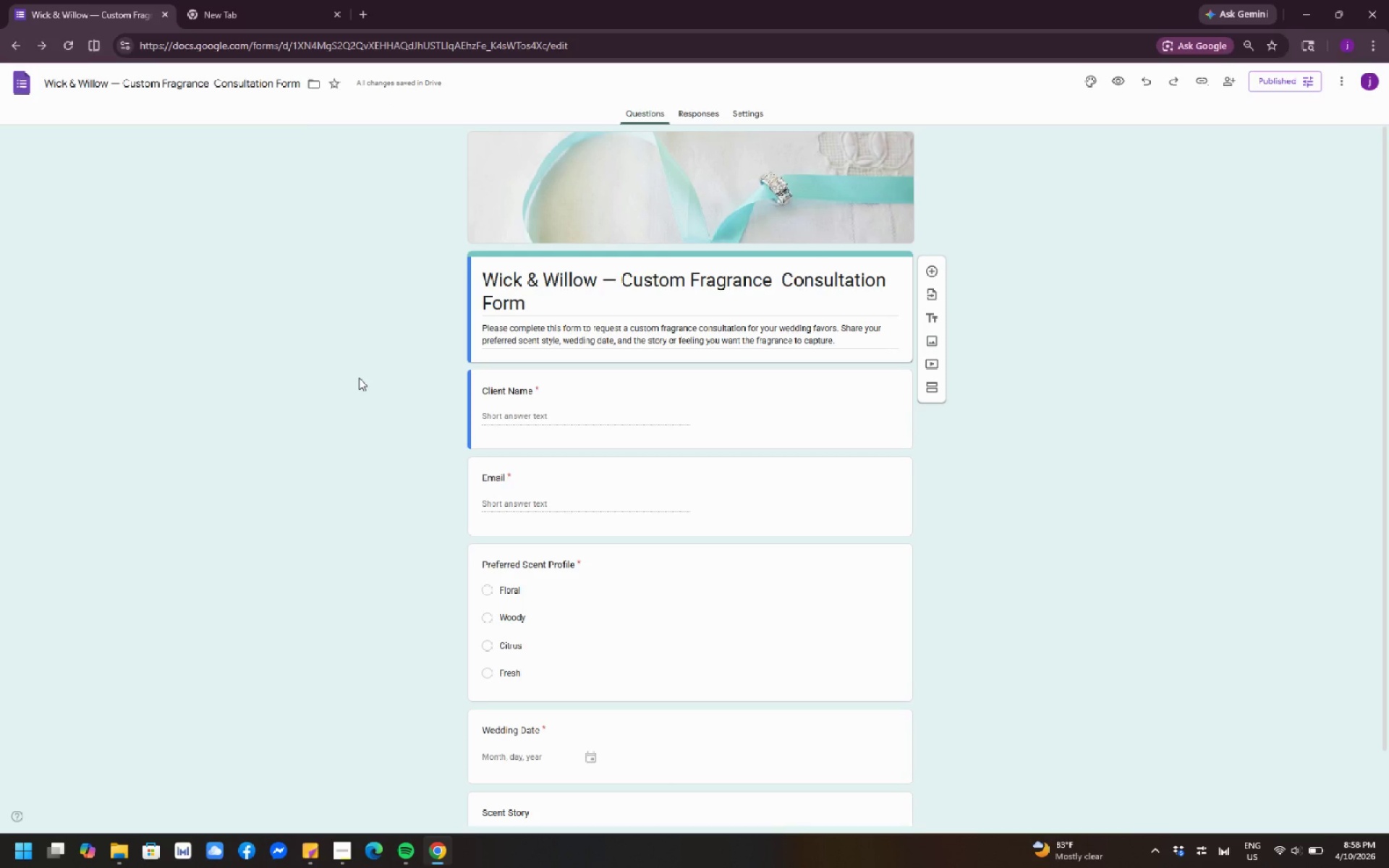 
key(Meta+Shift+S)
 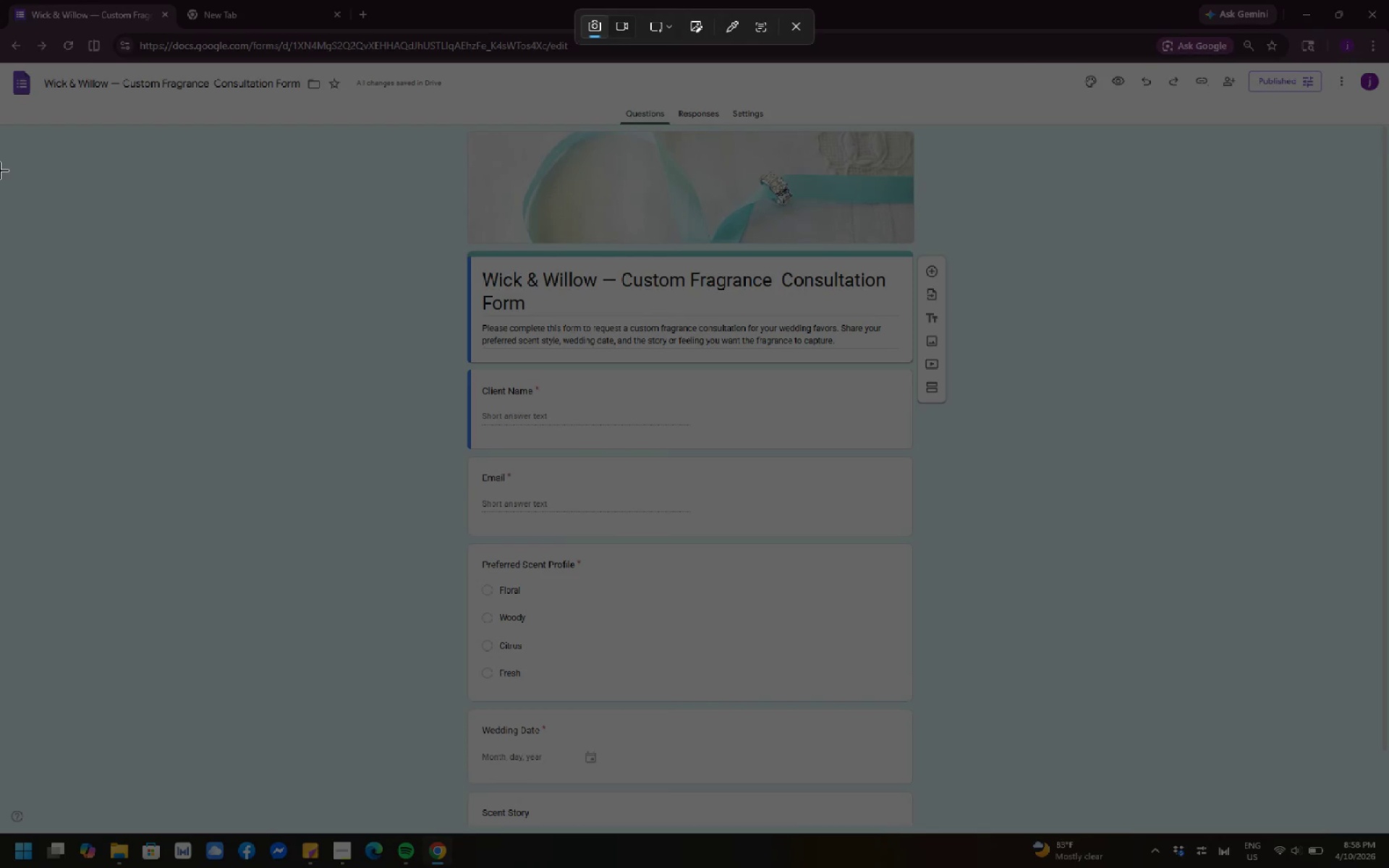 
left_click_drag(start_coordinate=[0, 0], to_coordinate=[1388, 866])
 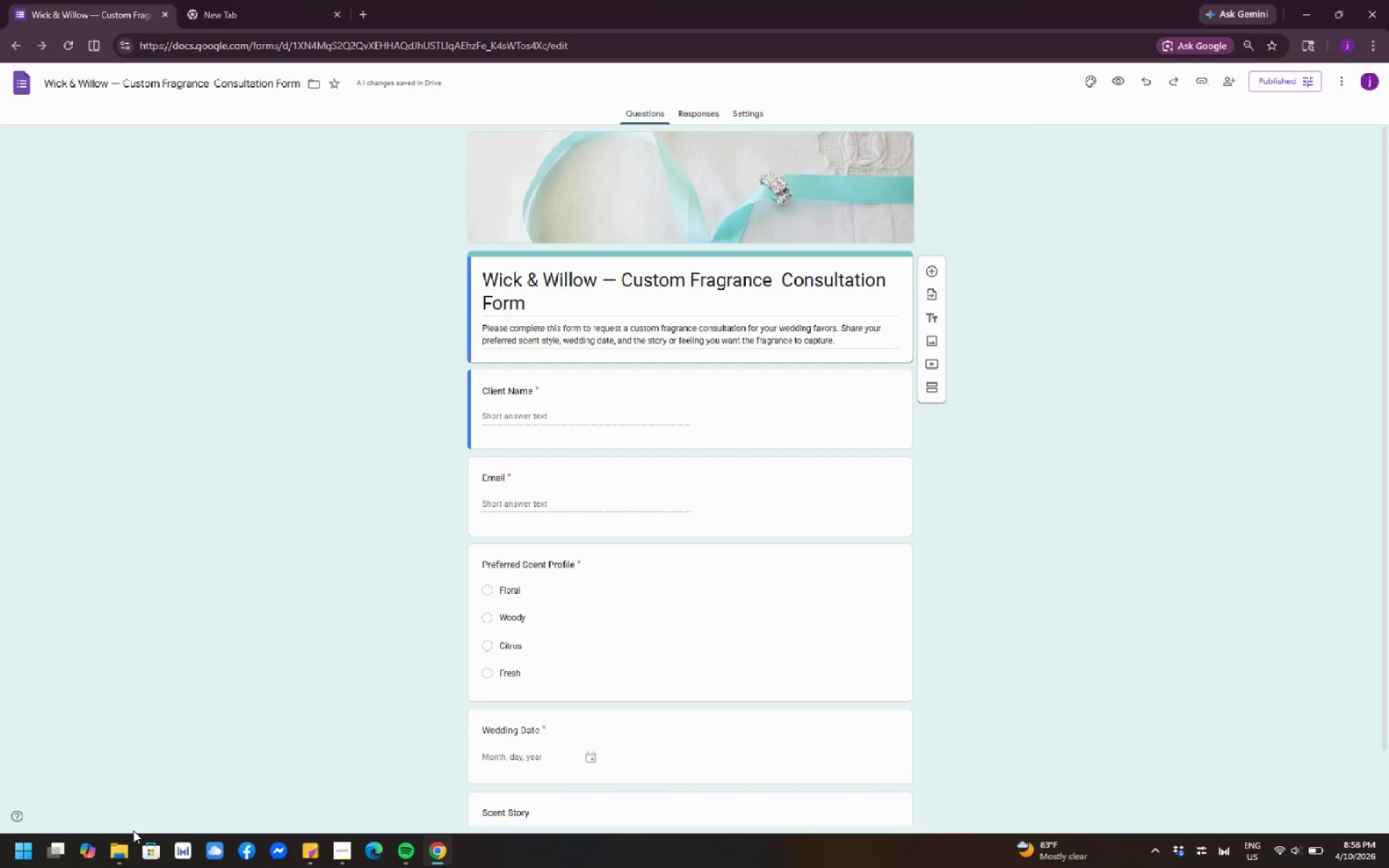 
left_click([133, 855])
 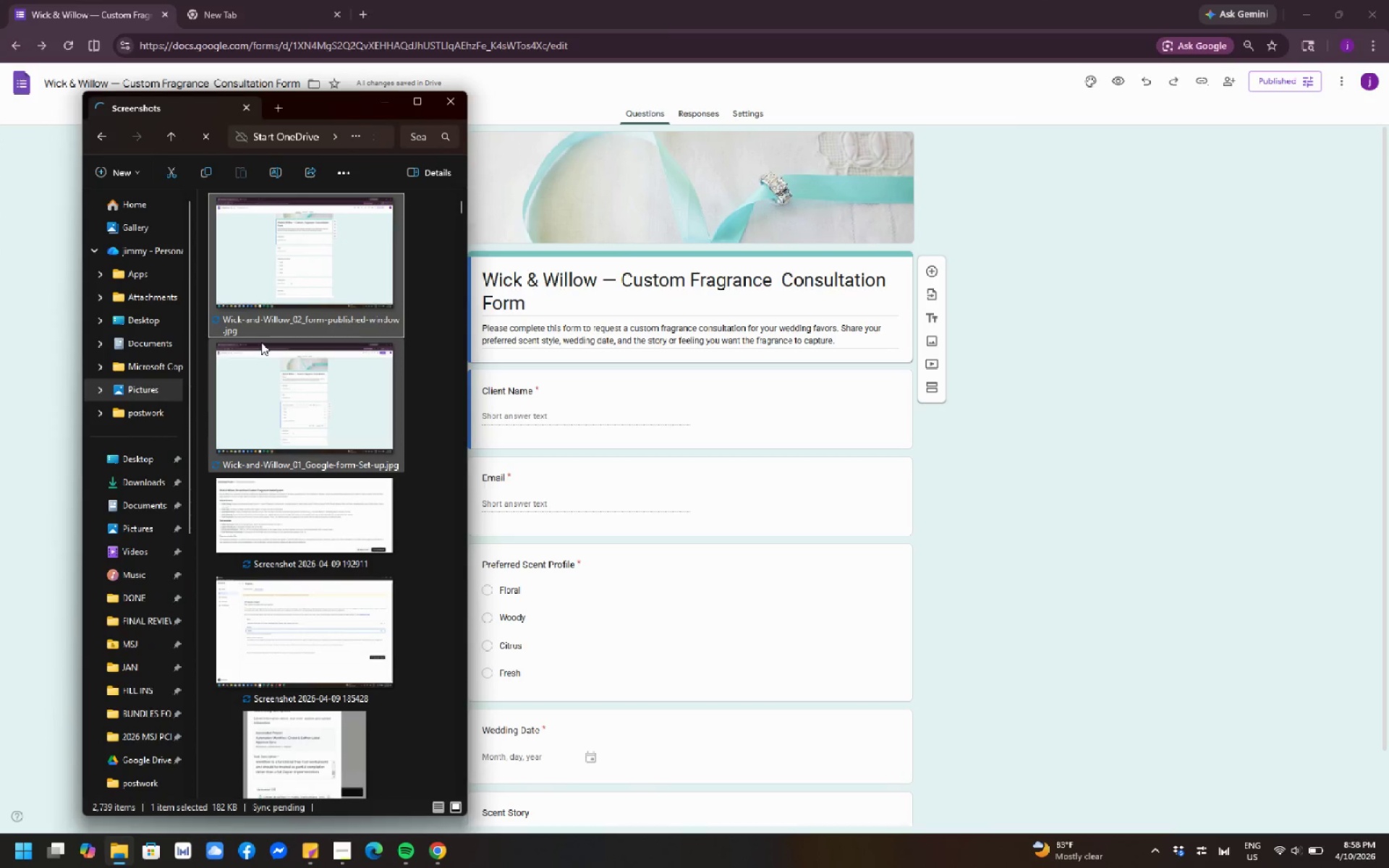 
left_click([281, 320])
 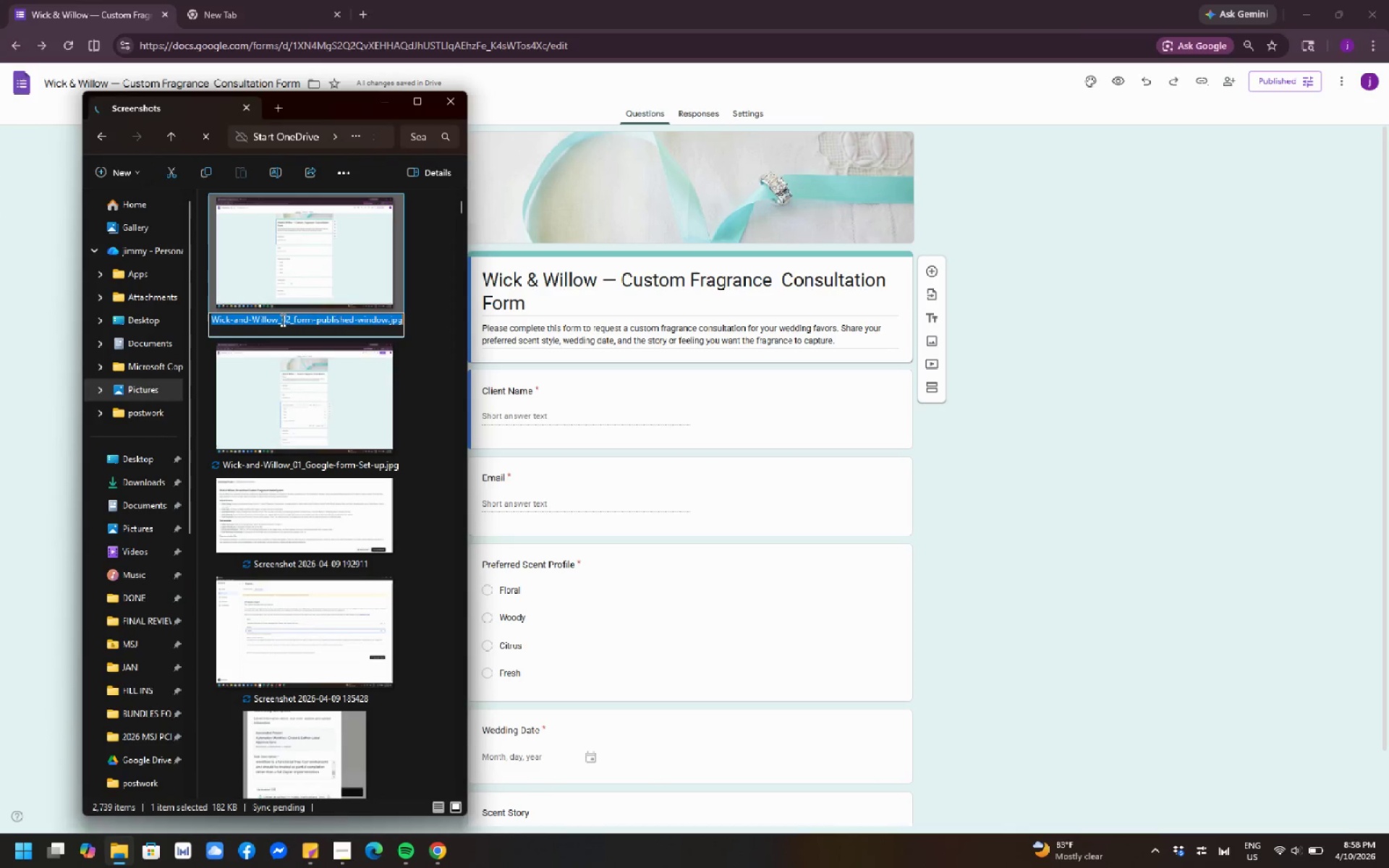 
key(Meta+Shift+F2)
 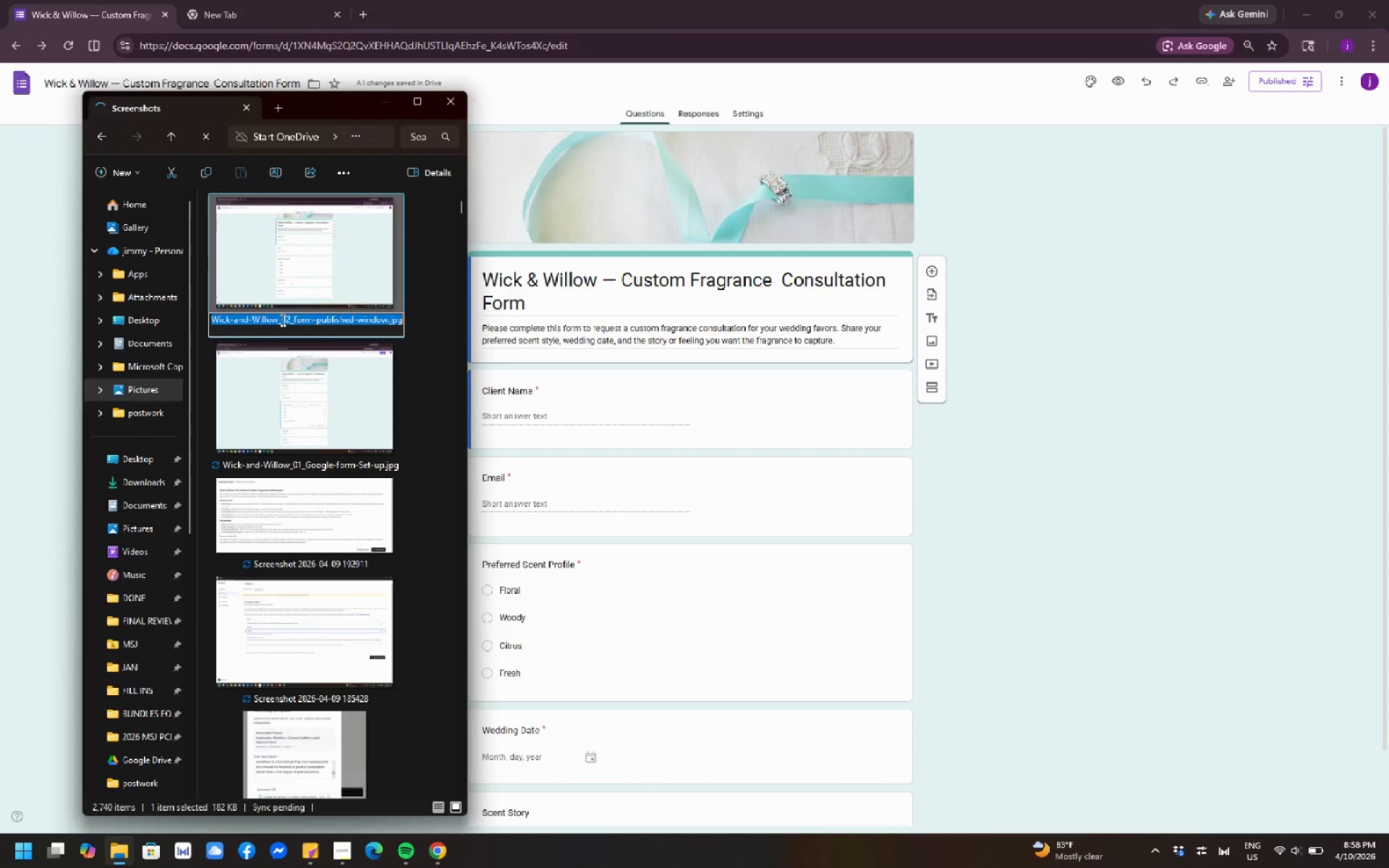 
key(Control+ControlLeft)
 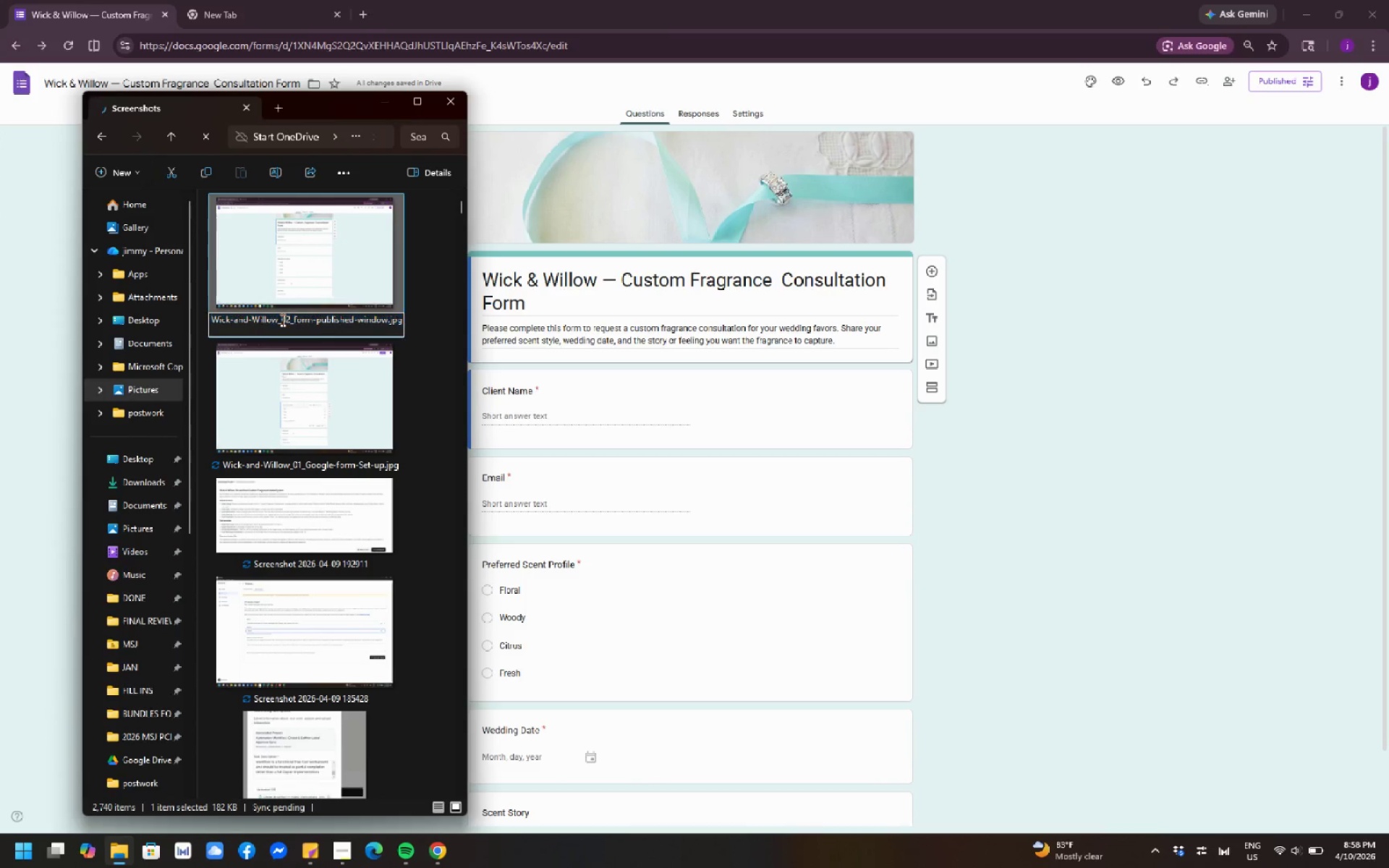 
key(Control+C)
 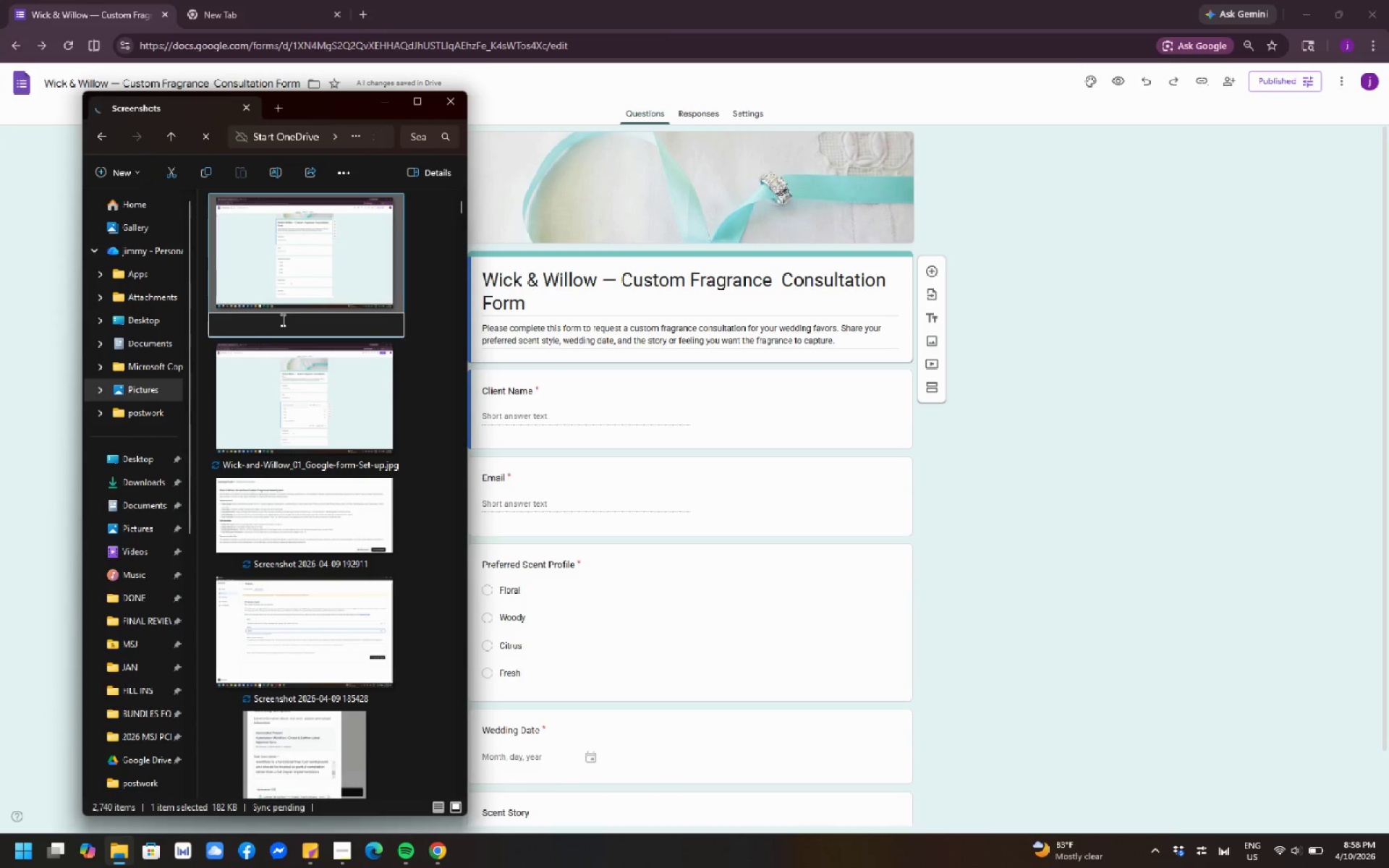 
left_click([281, 320])
 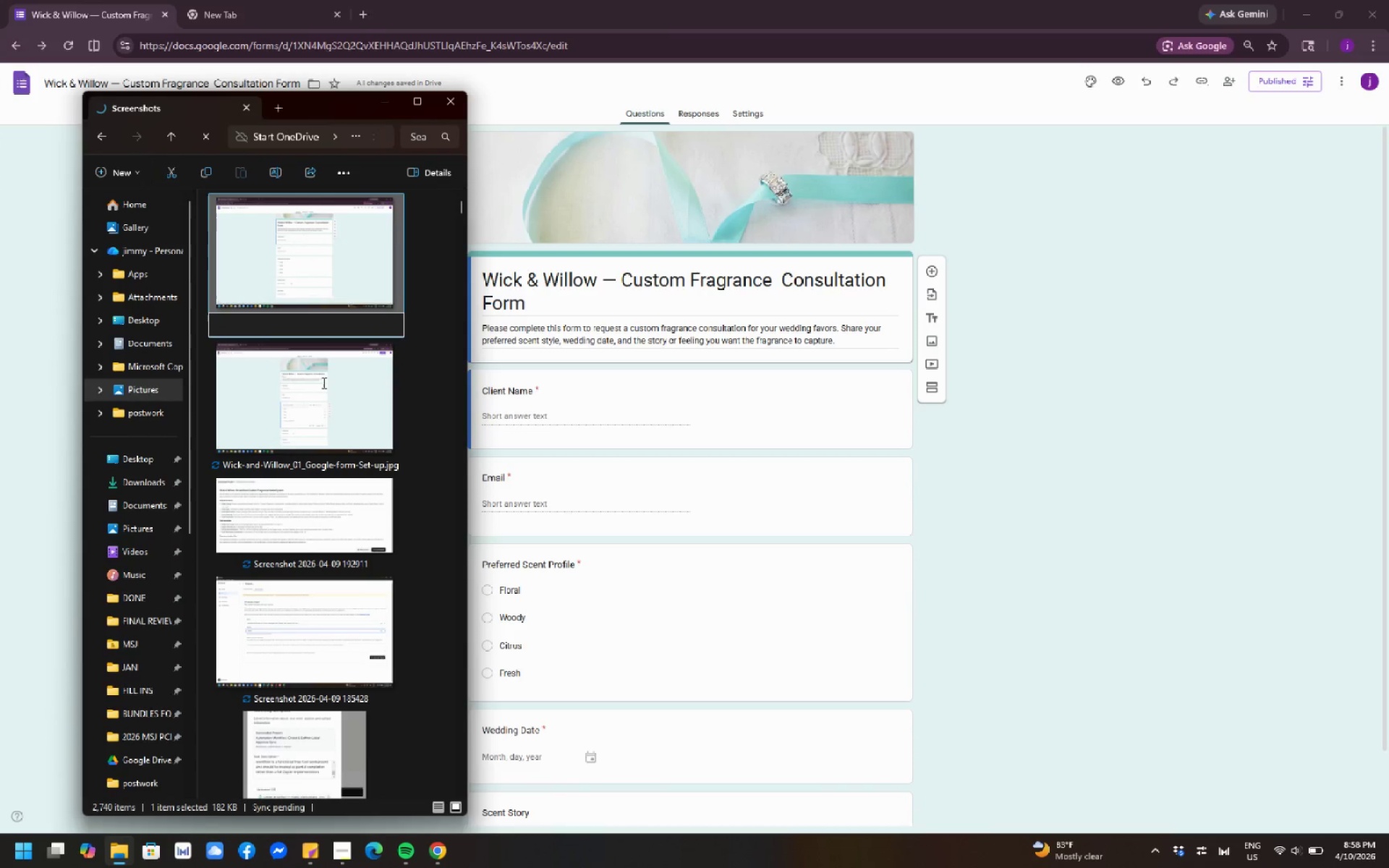 
double_click([323, 383])
 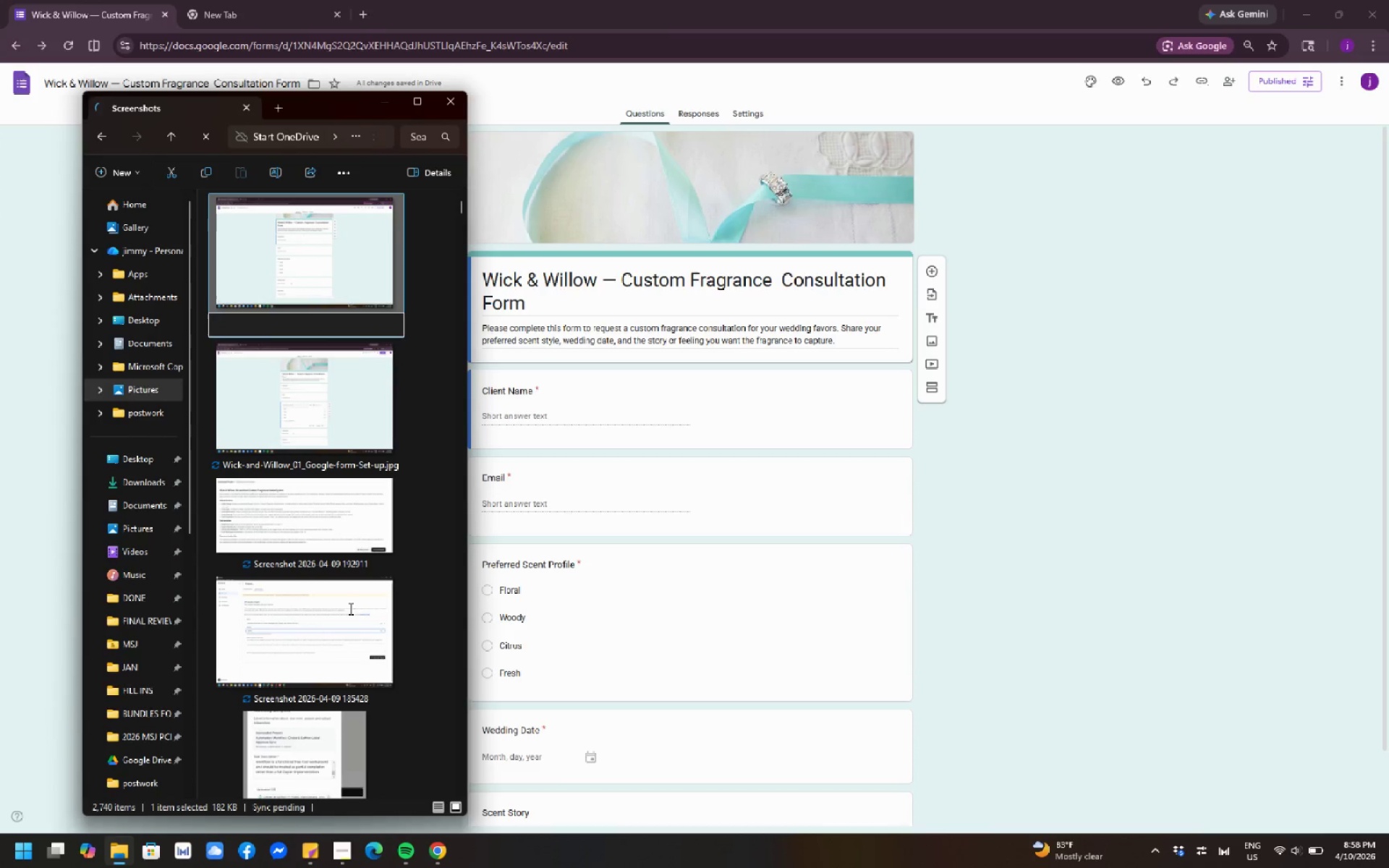 
left_click([351, 464])
 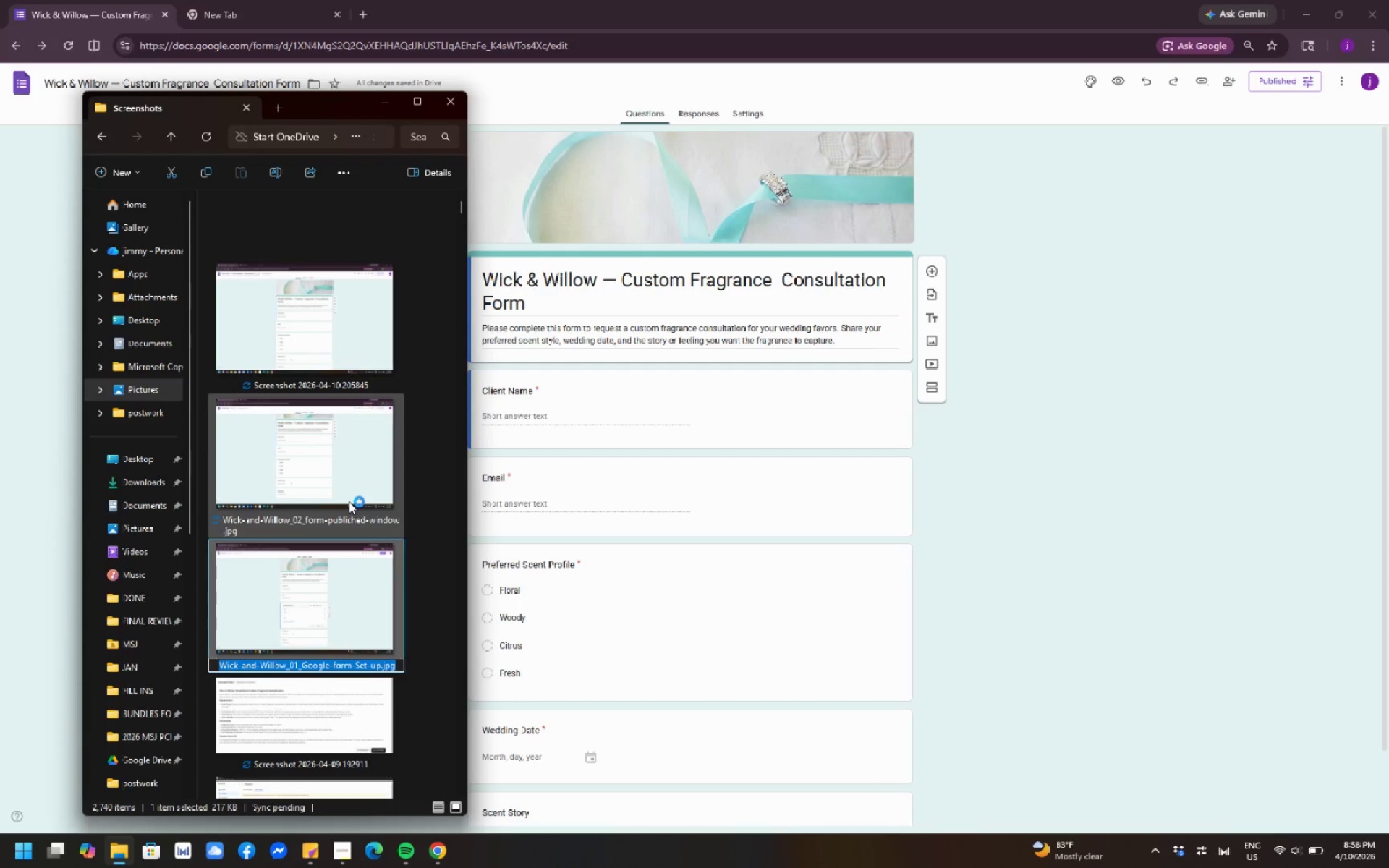 
scroll: coordinate [401, 541], scroll_direction: down, amount: 2.0
 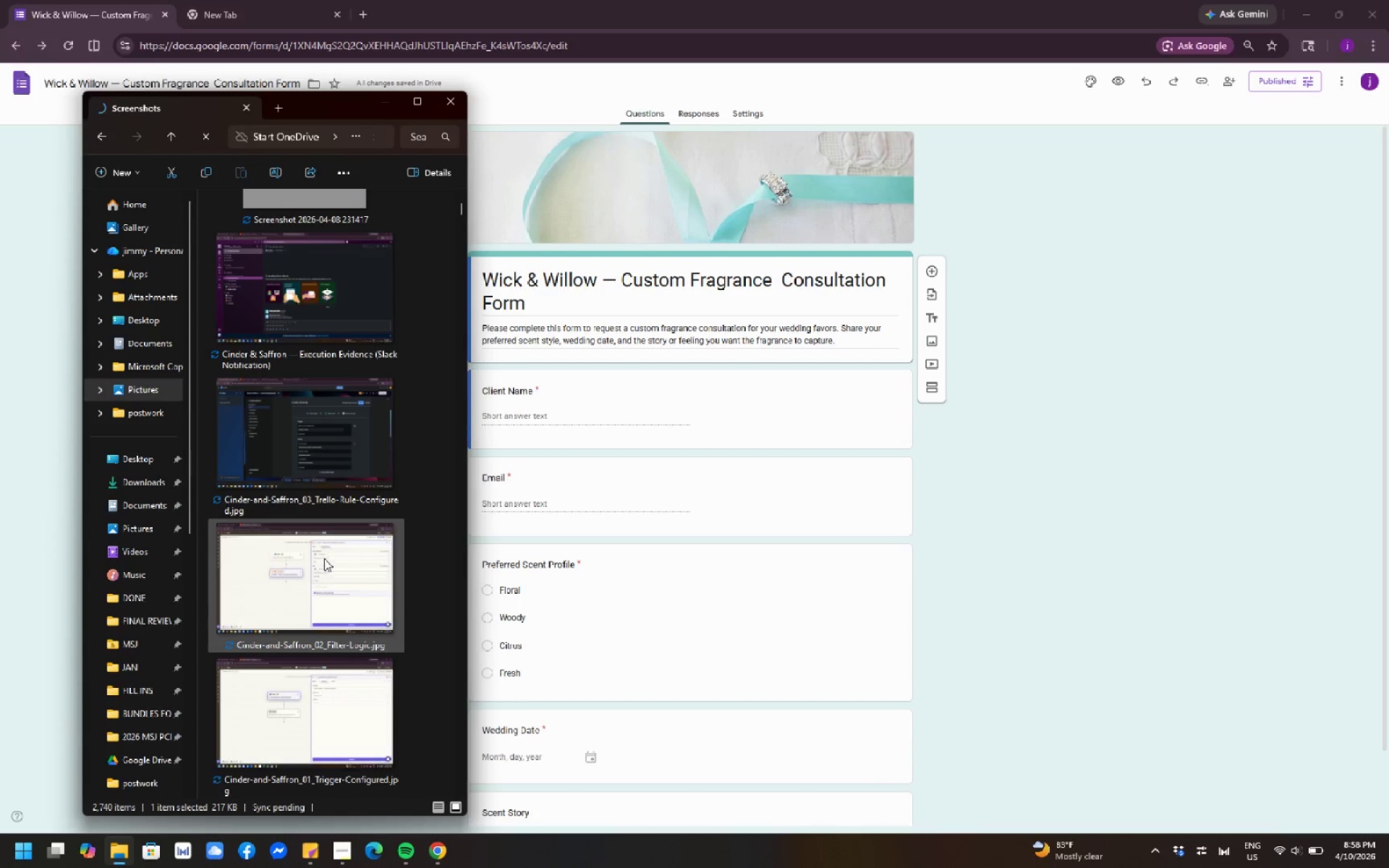 
left_click([324, 553])
 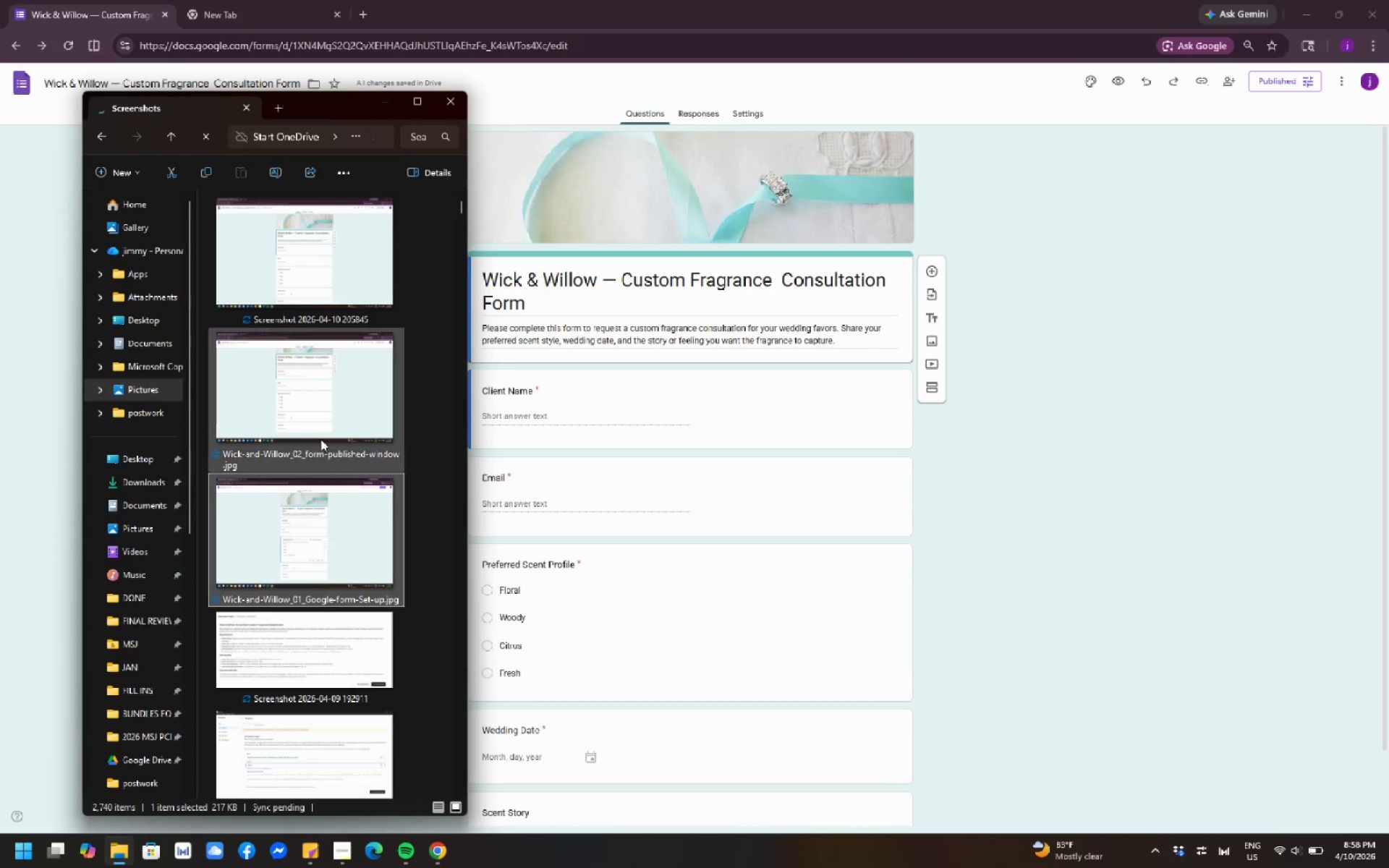 
scroll: coordinate [324, 553], scroll_direction: up, amount: 8.0
 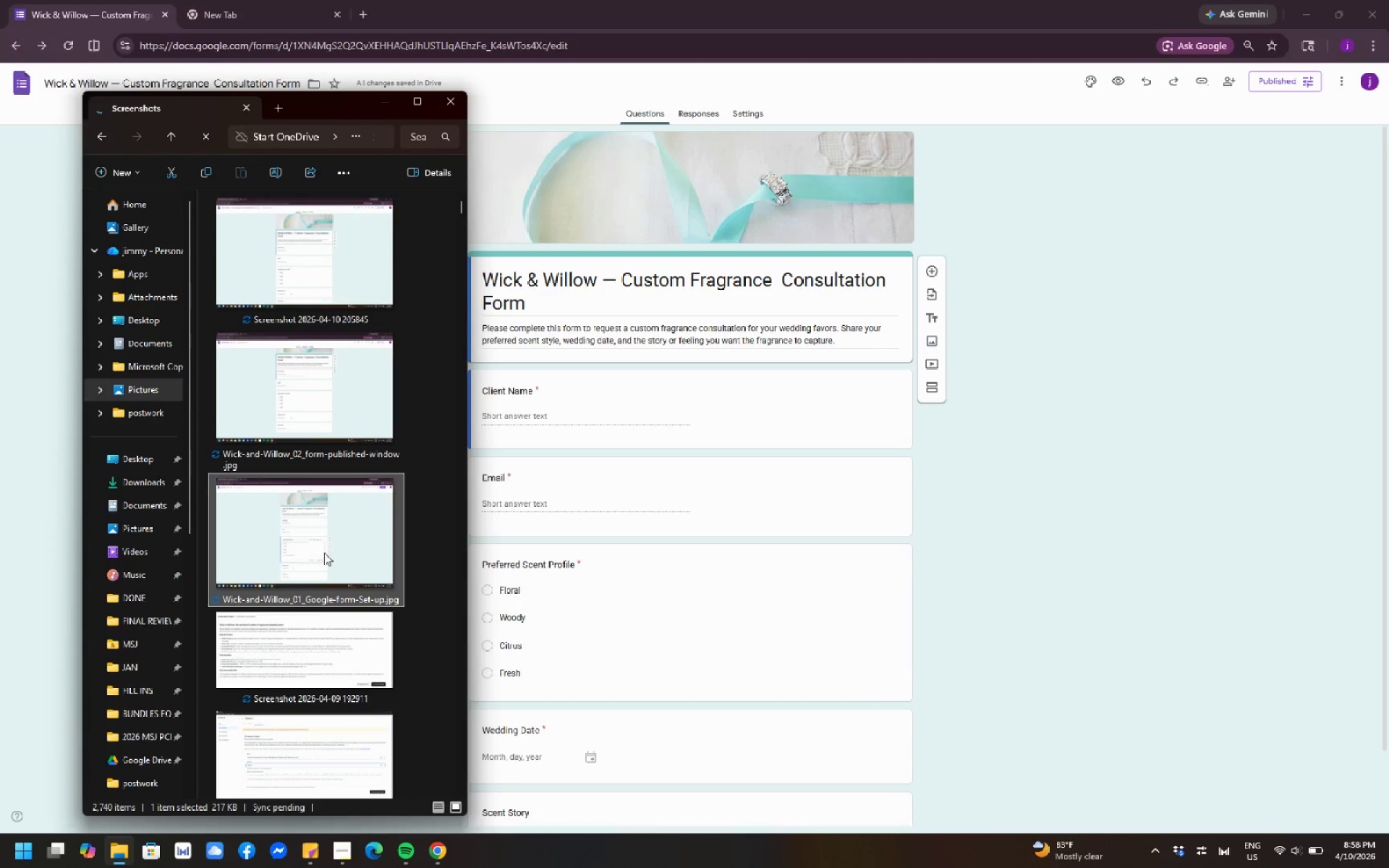 
left_click([320, 439])
 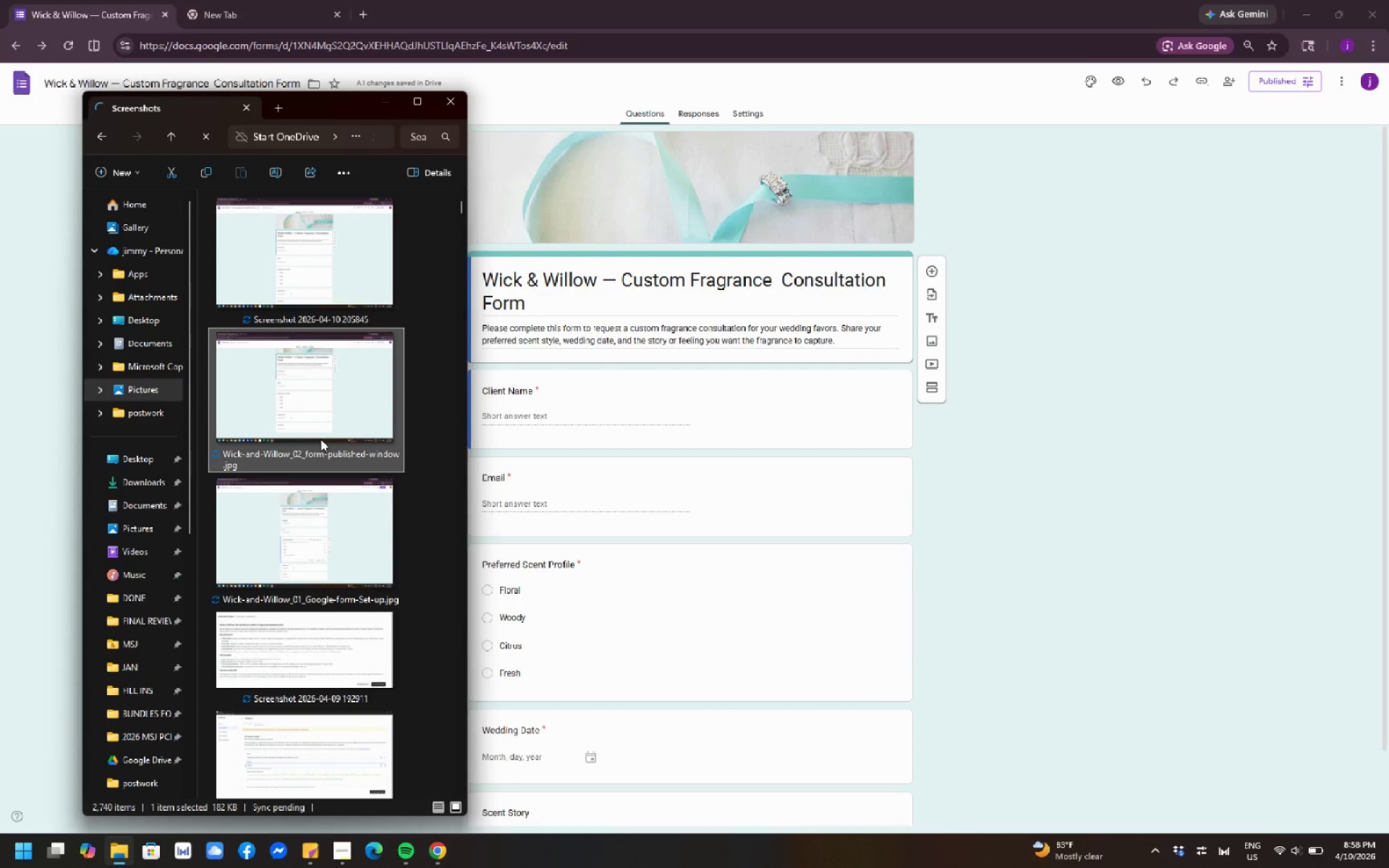 
key(F2)
 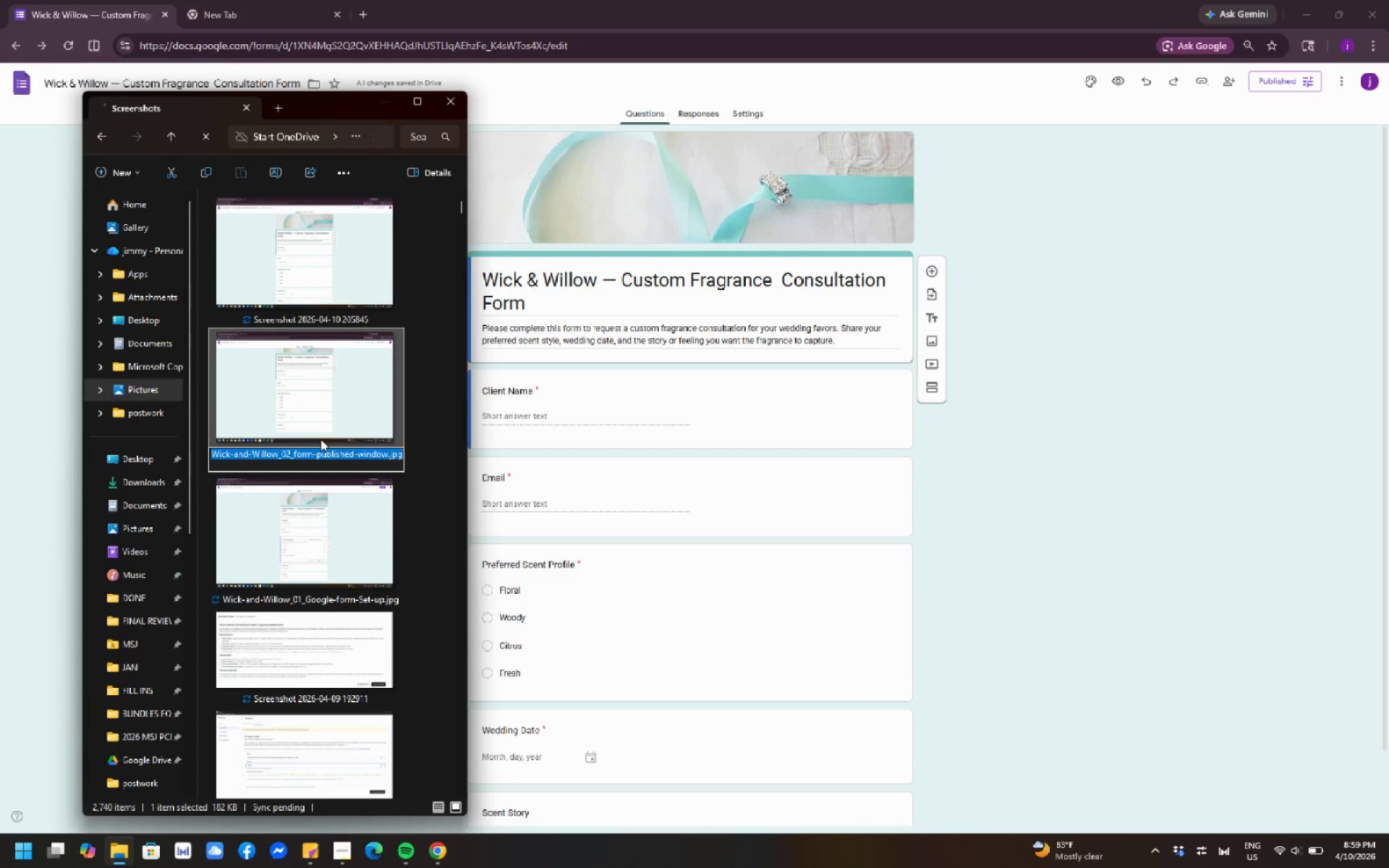 
key(Control+C)
 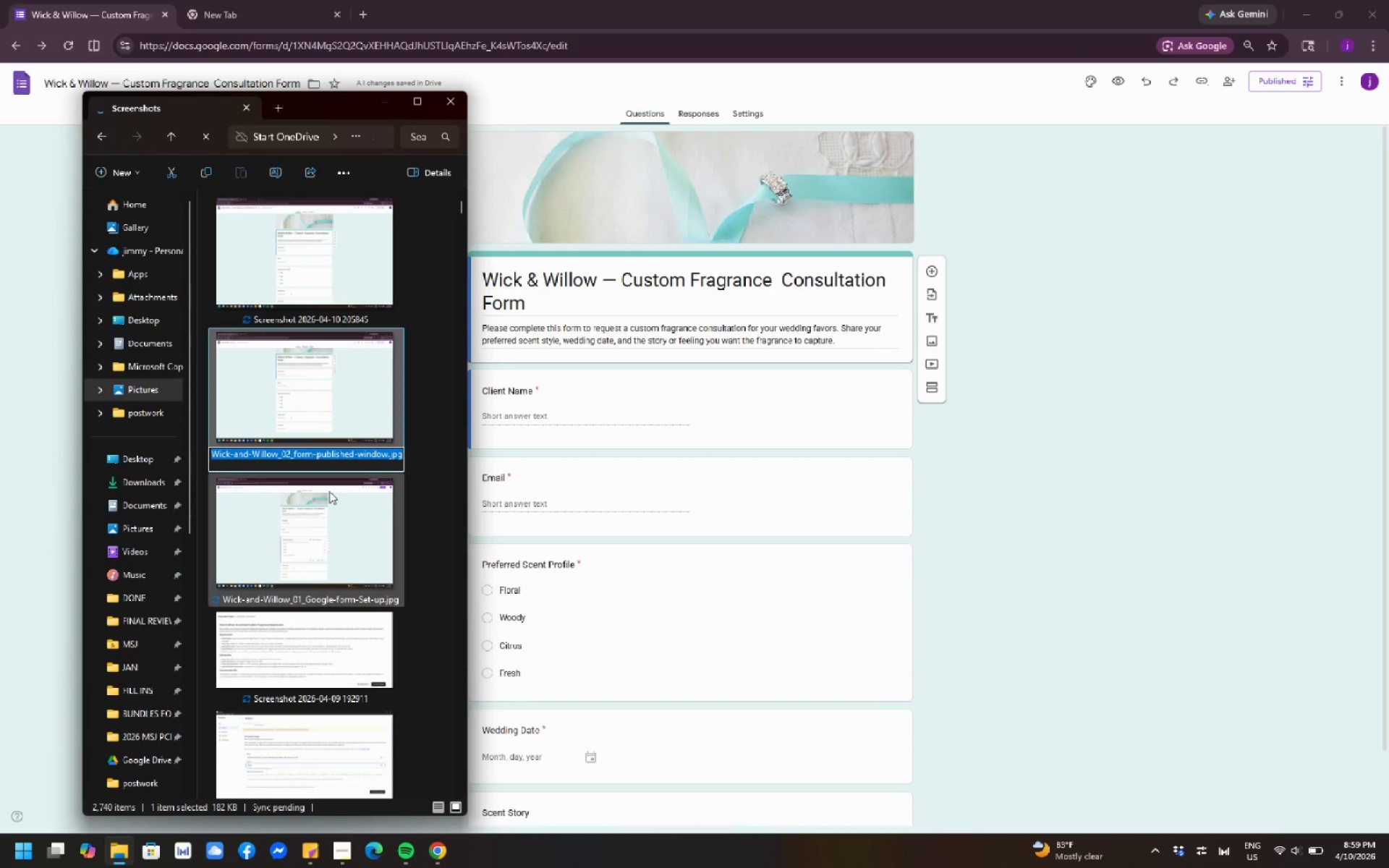 
left_click([336, 536])
 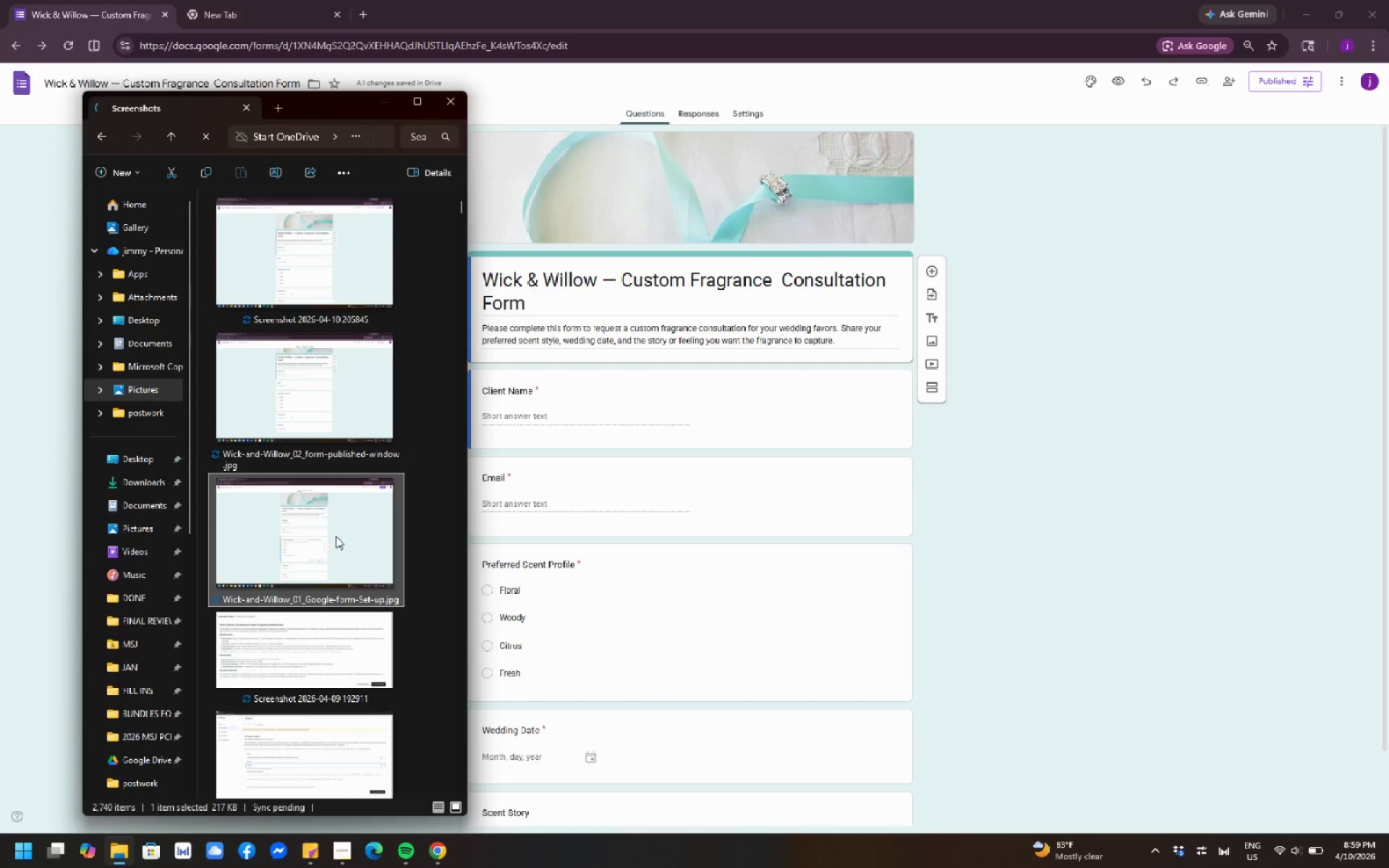 
wait(6.0)
 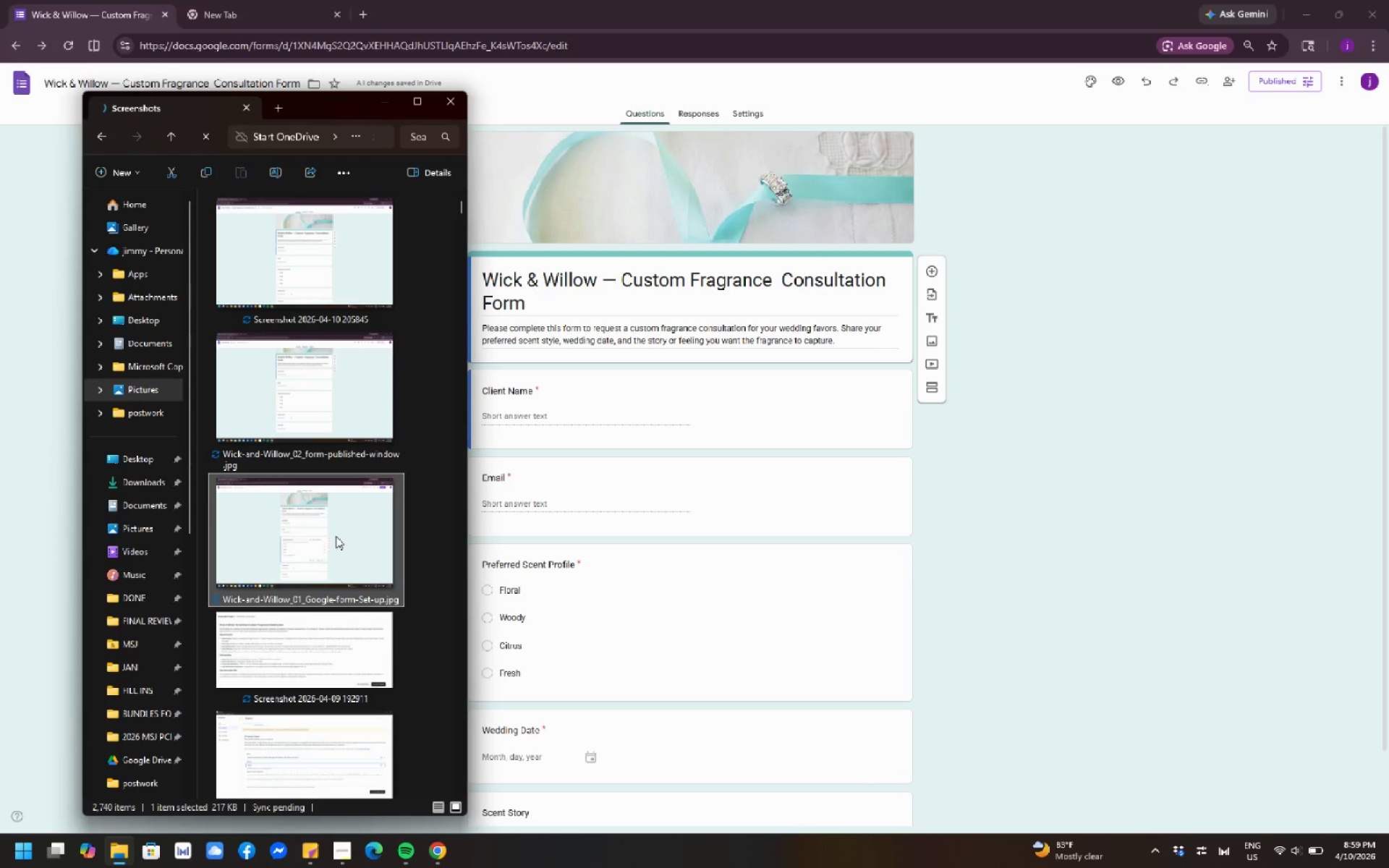 
left_click([305, 422])
 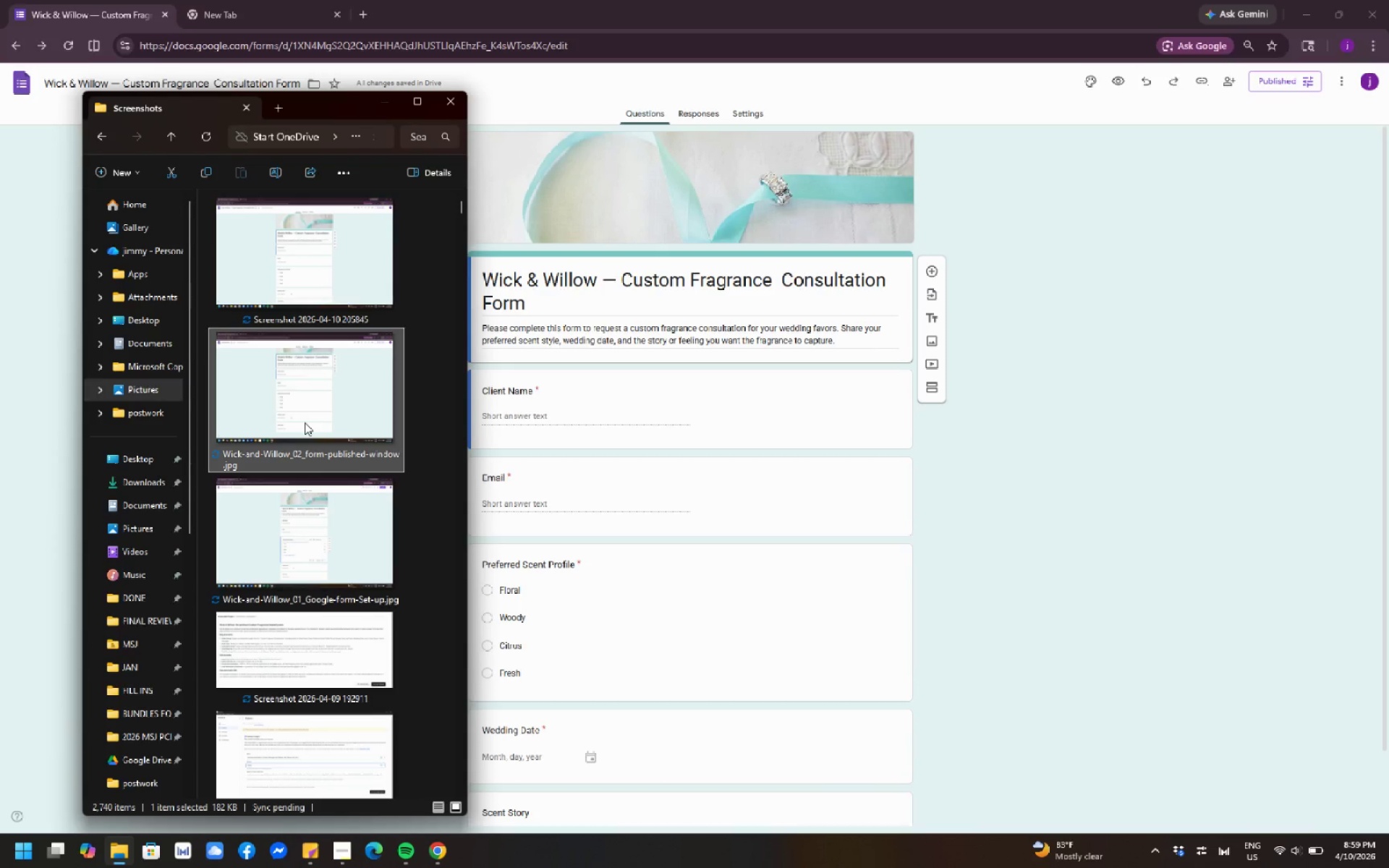 
key(F2)
 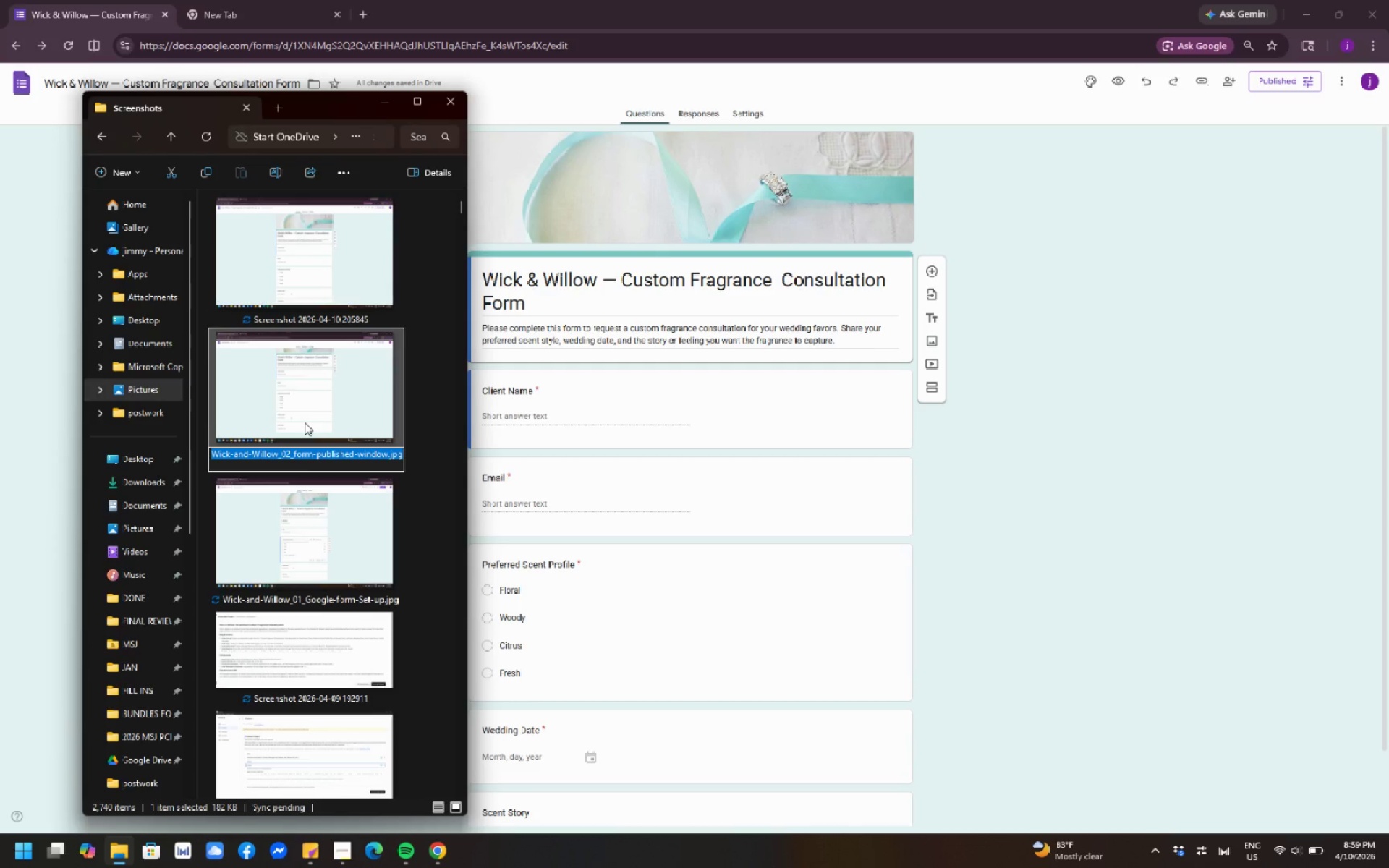 
key(Control+ControlLeft)
 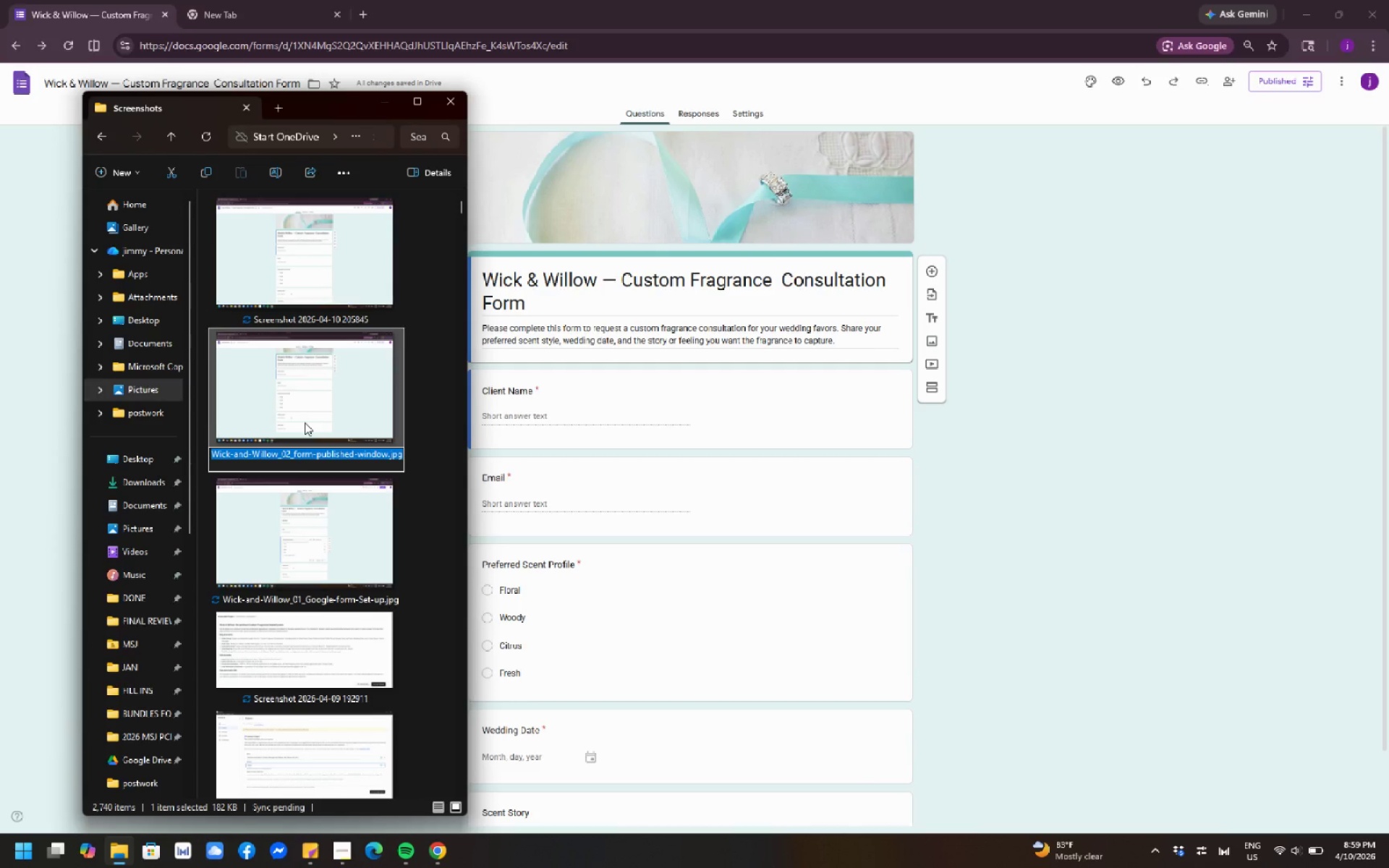 
key(Control+C)
 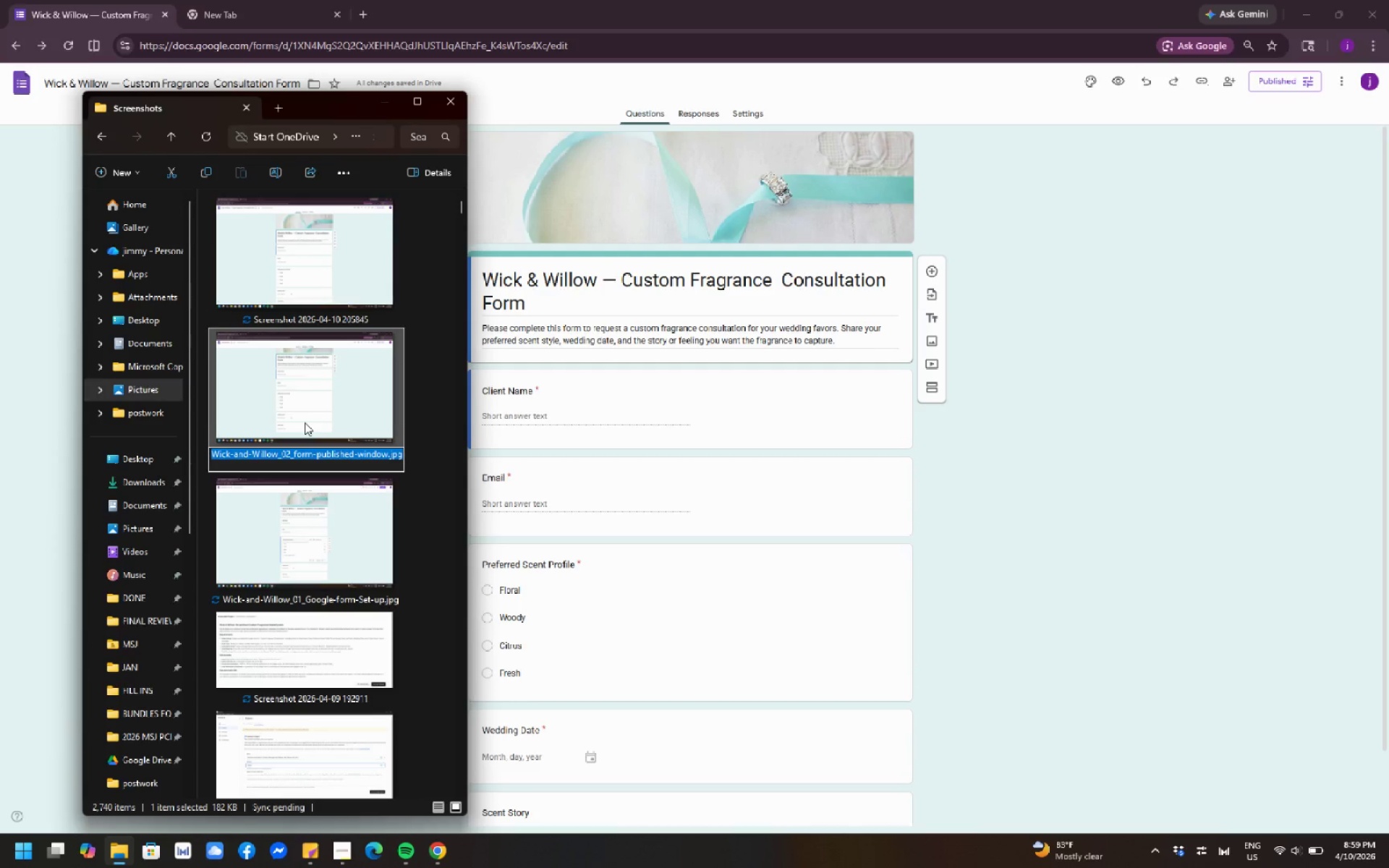 
right_click([305, 422])
 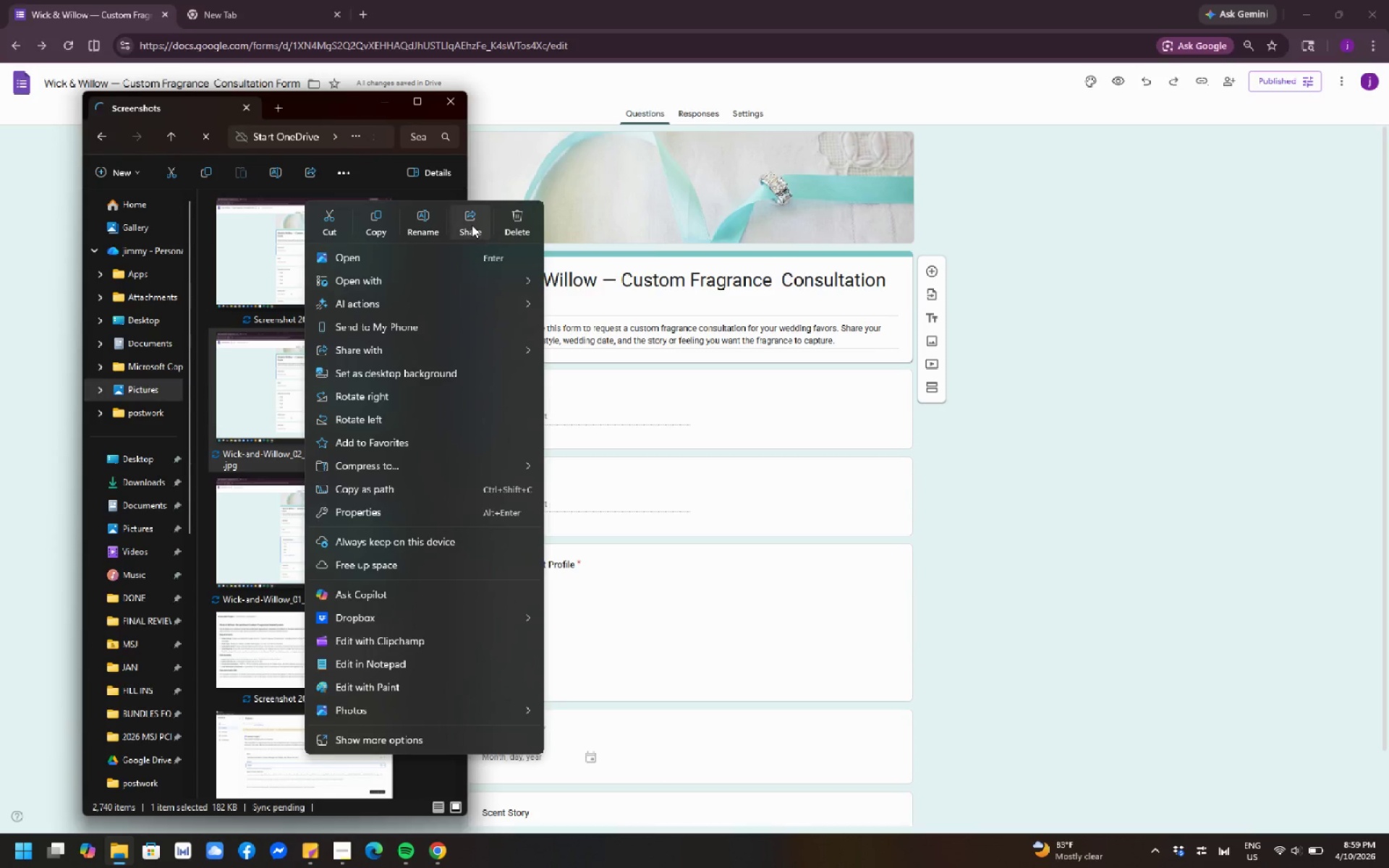 
left_click([516, 232])
 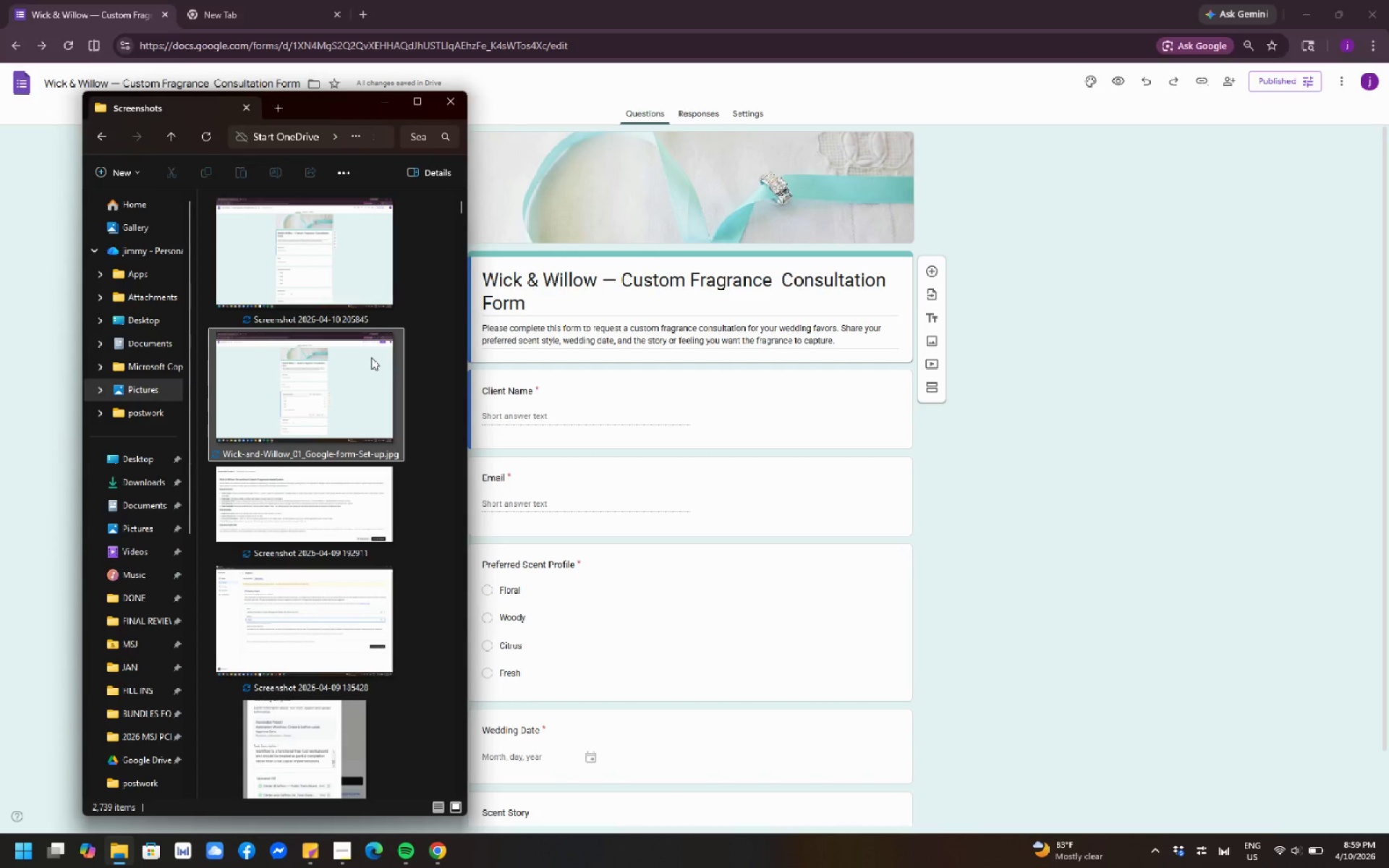 
wait(5.58)
 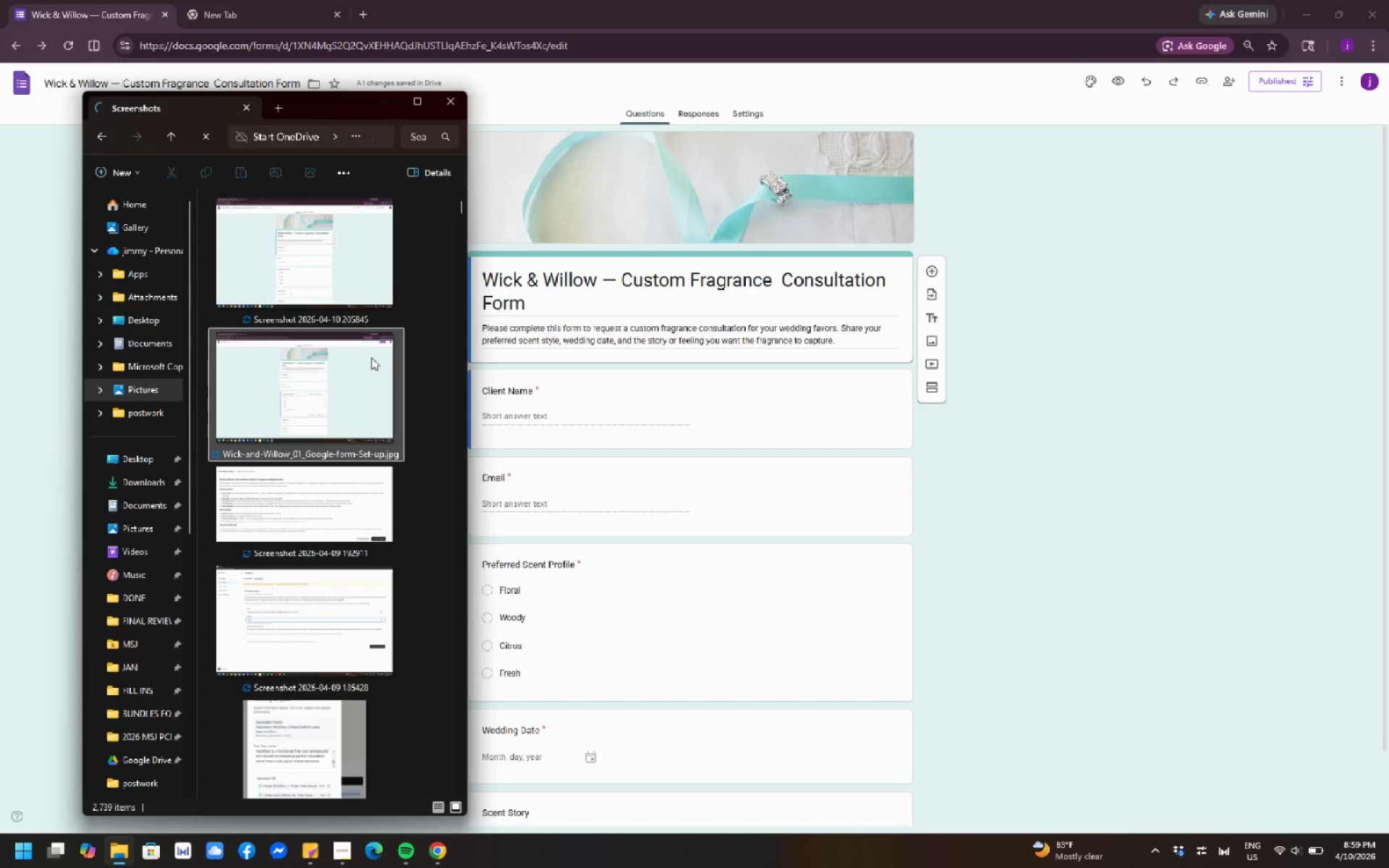 
left_click([342, 280])
 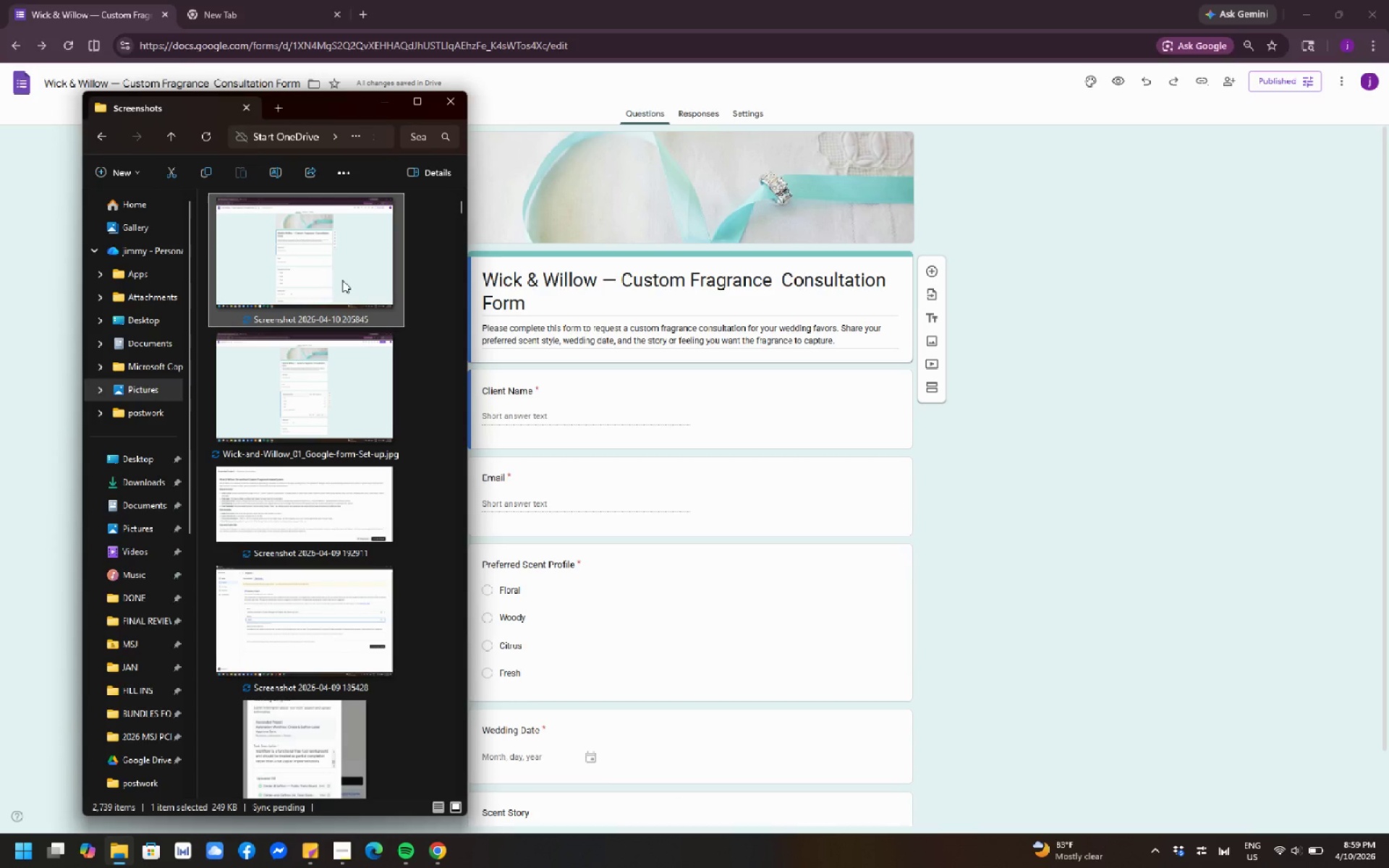 
key(F2)
 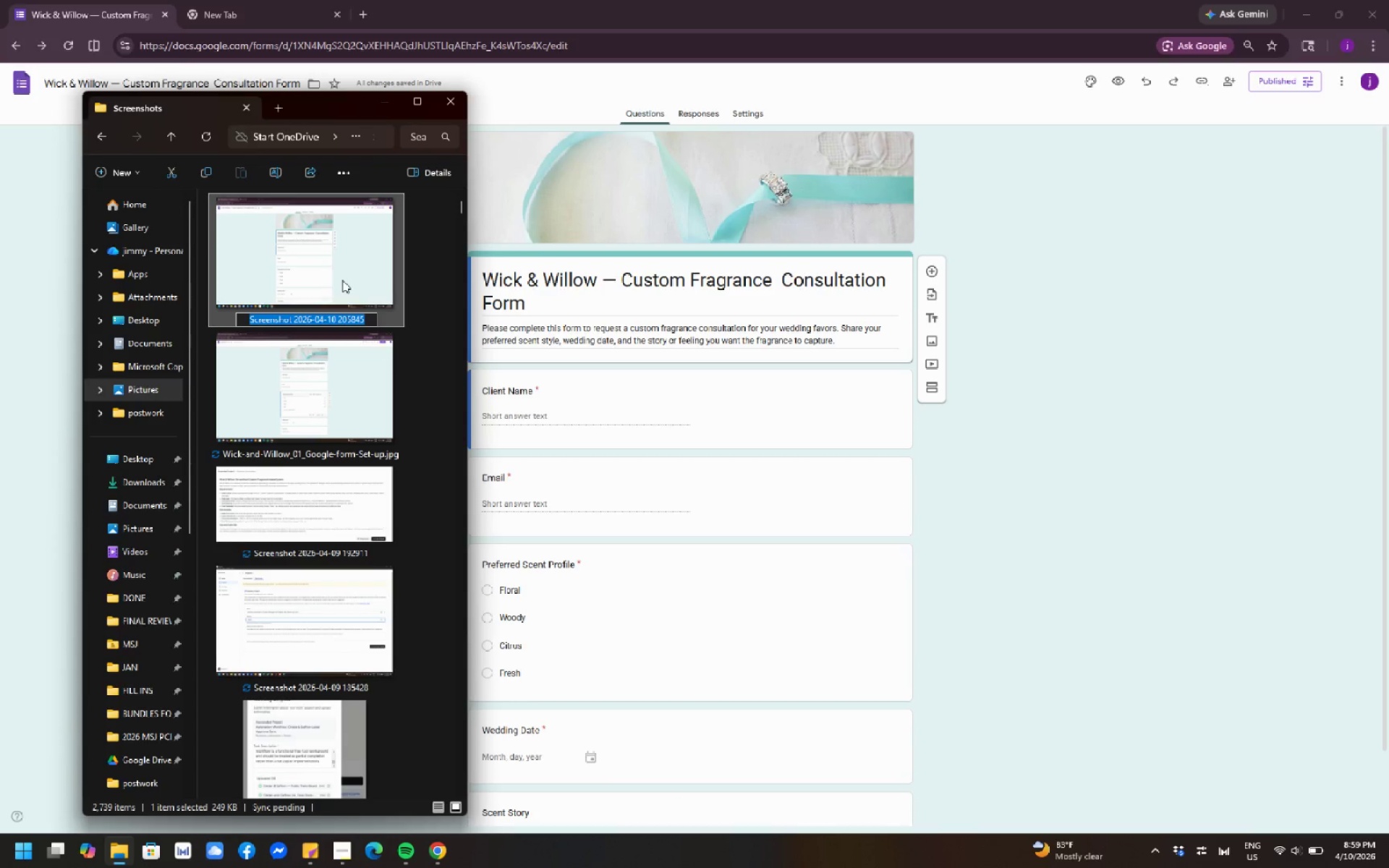 
key(Control+V)
 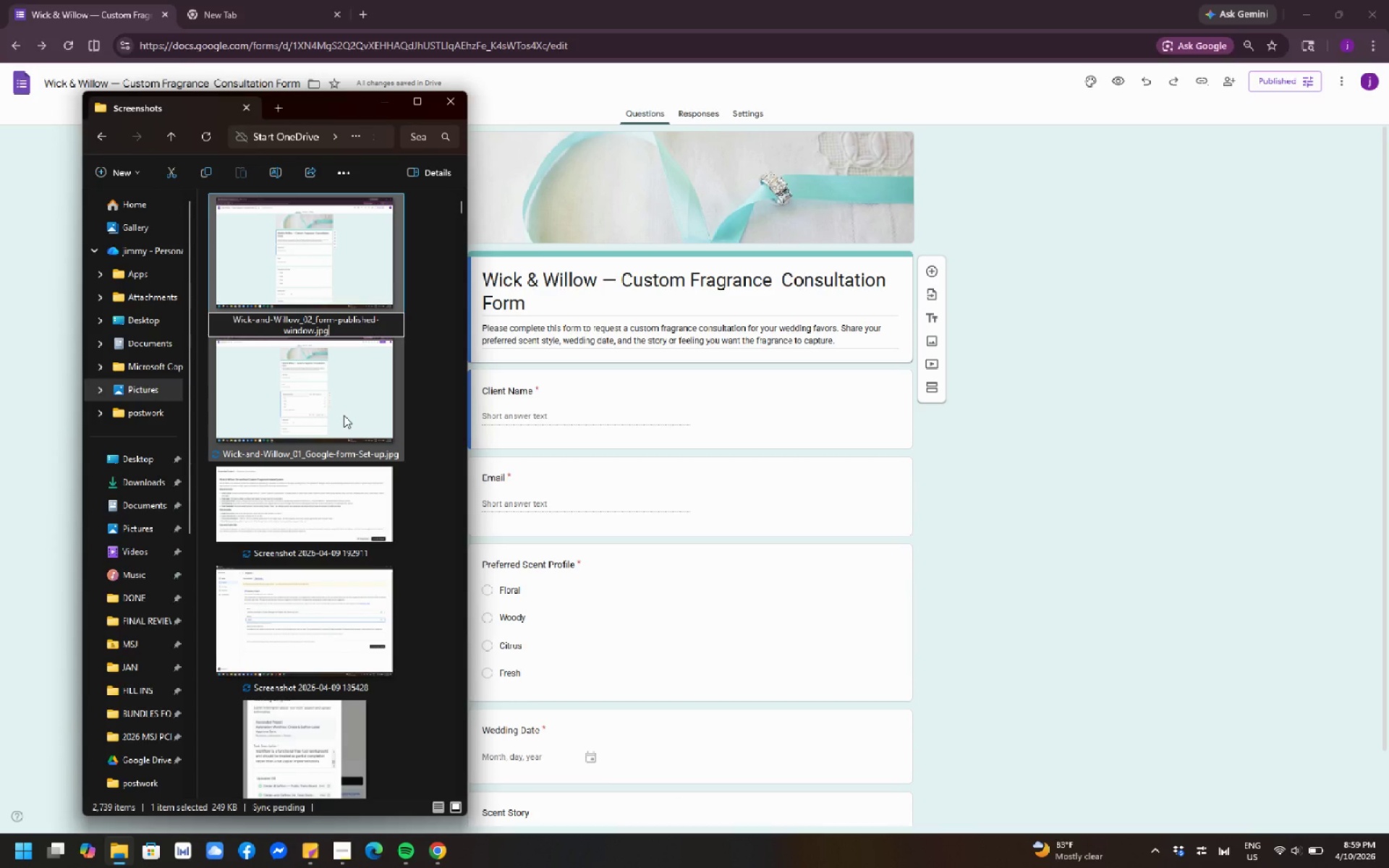 
left_click([344, 415])
 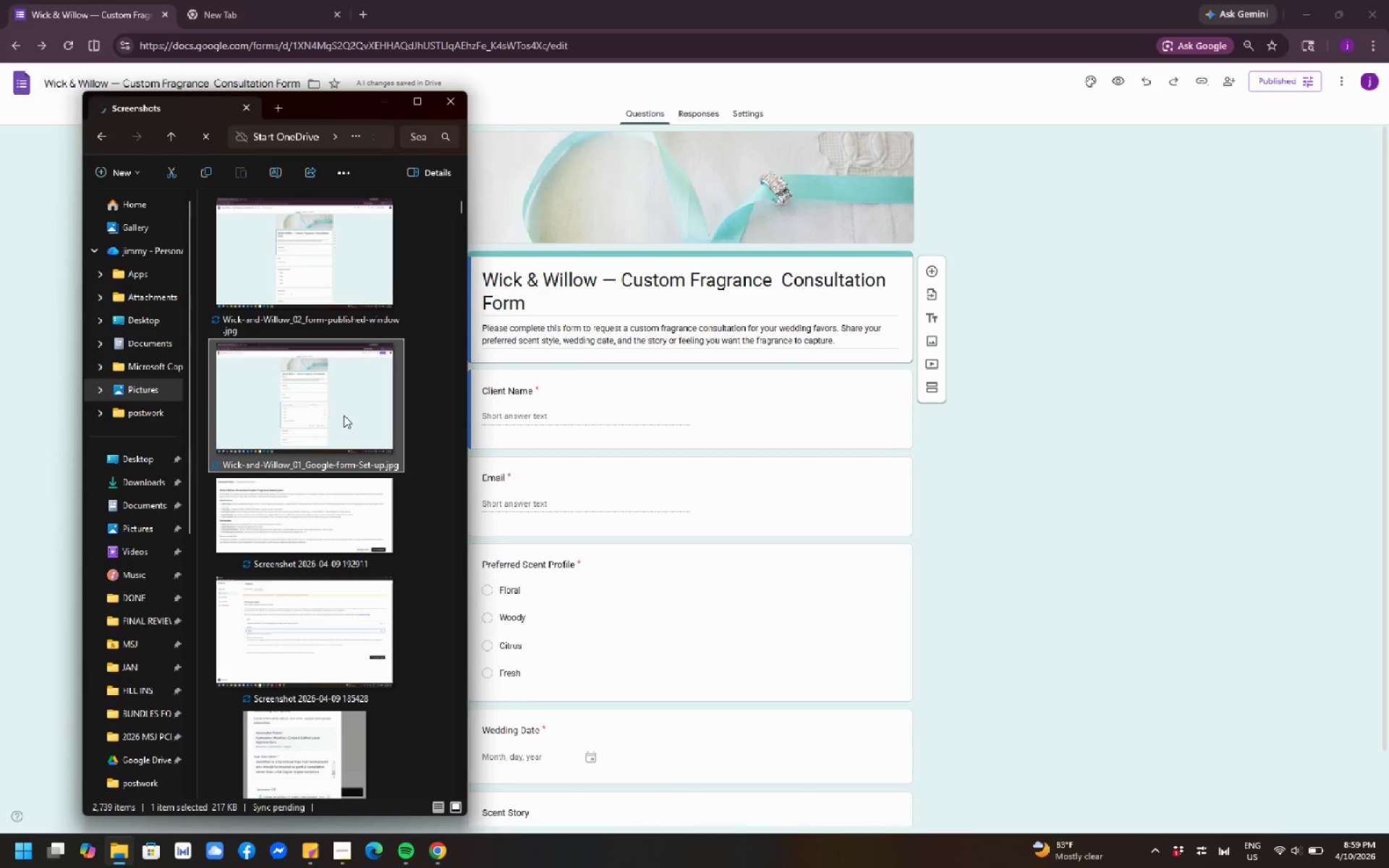 
wait(16.0)
 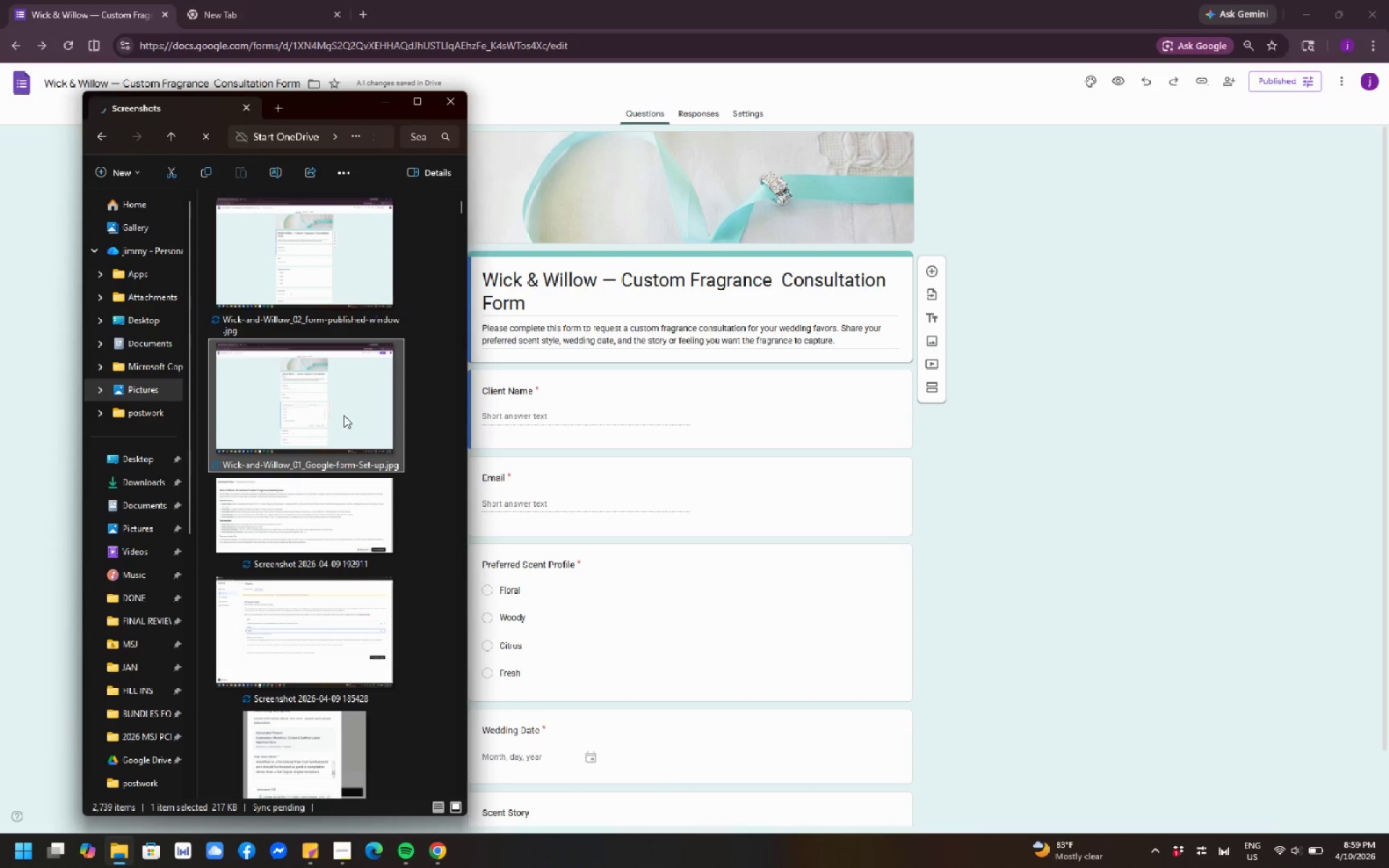 
left_click([377, 107])
 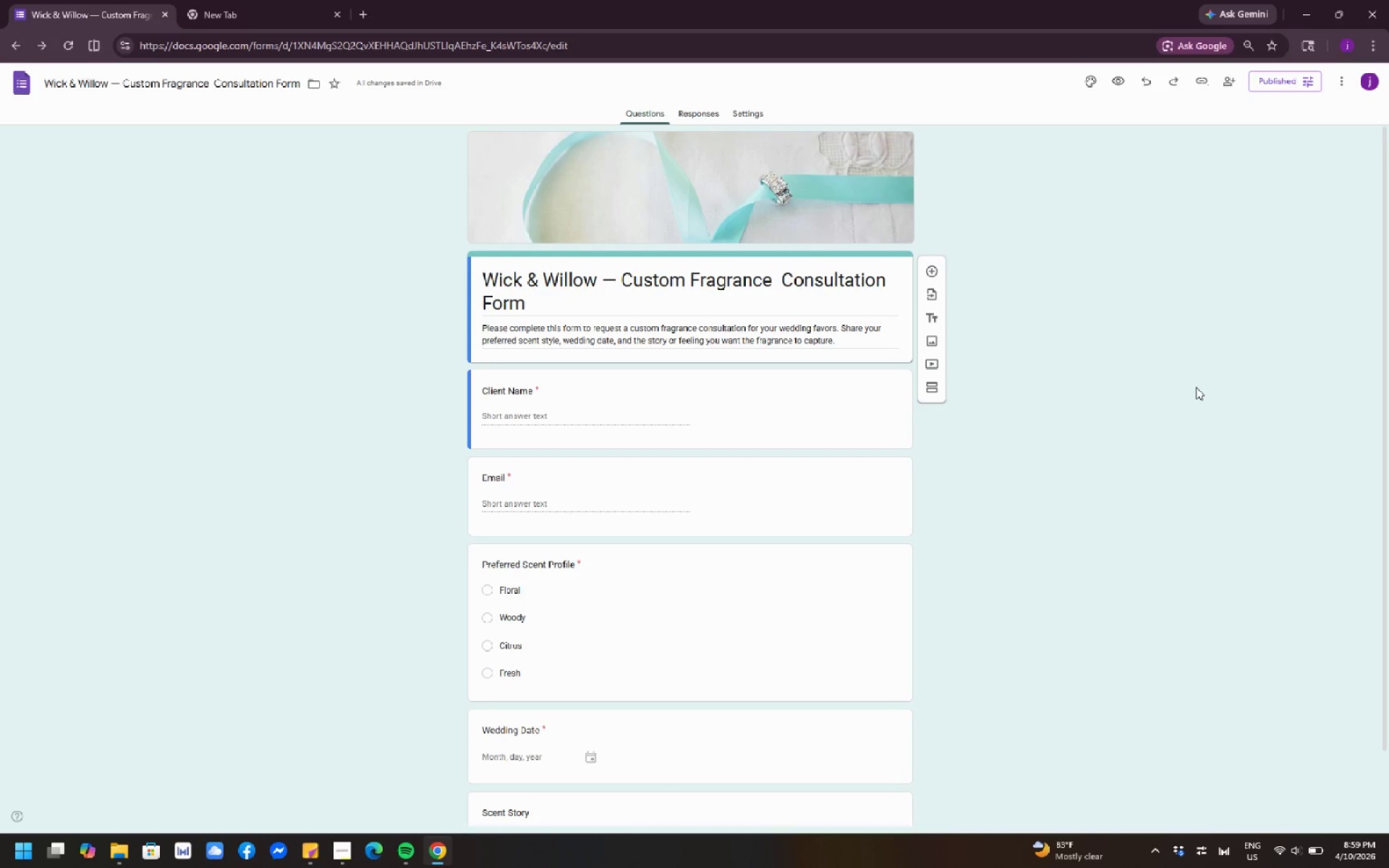 
wait(19.48)
 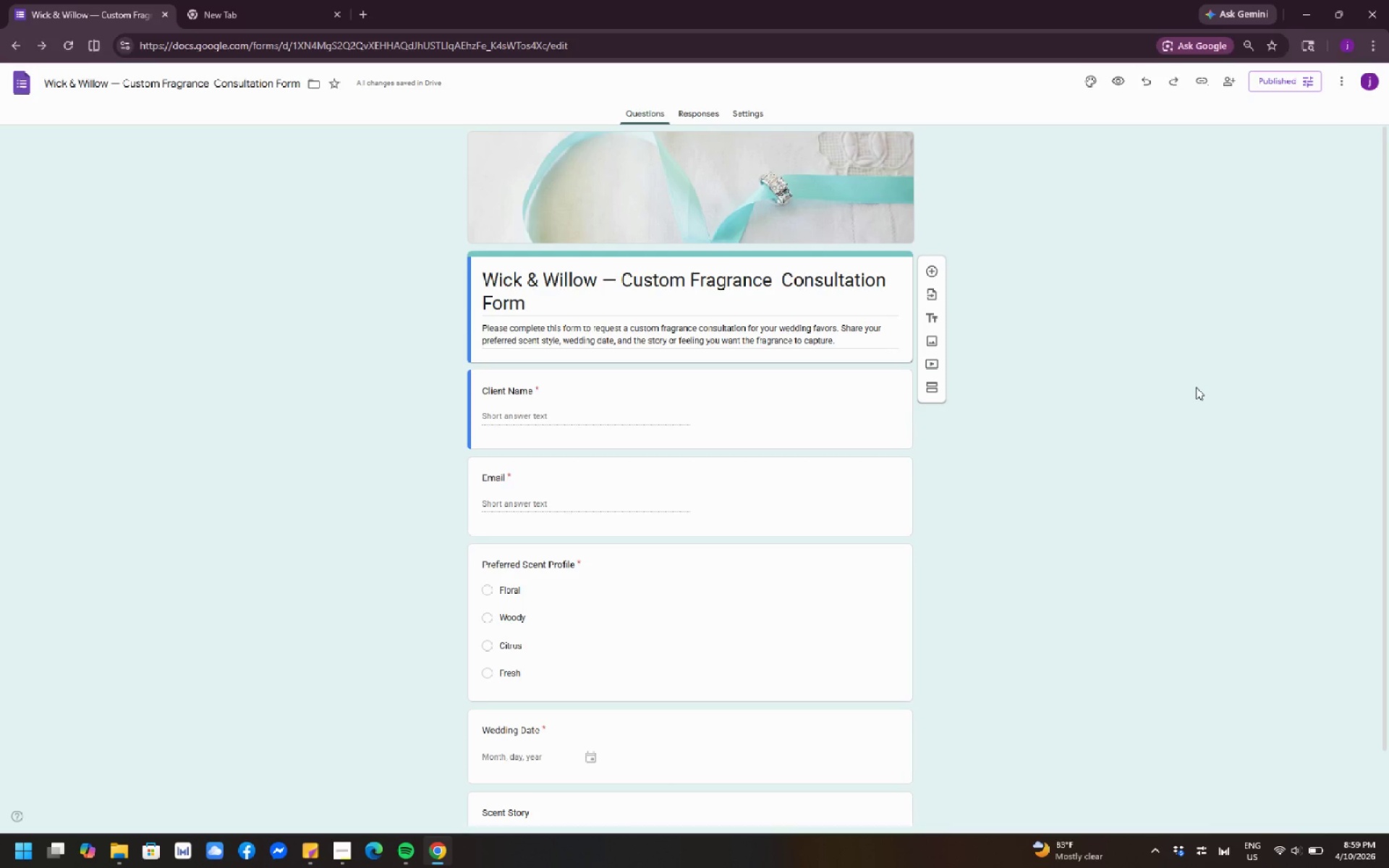 
scroll: coordinate [770, 338], scroll_direction: up, amount: 13.0
 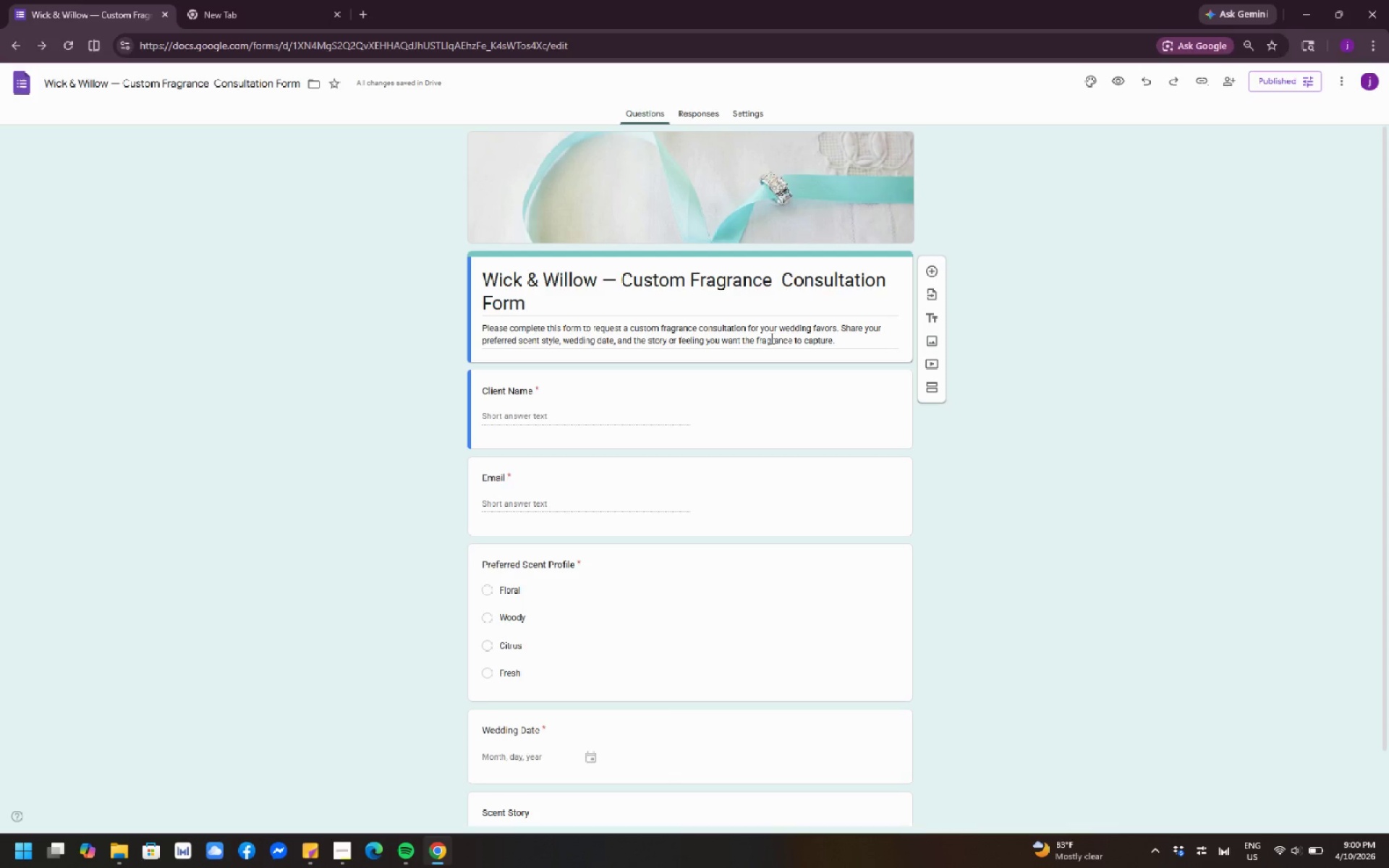 
wait(11.26)
 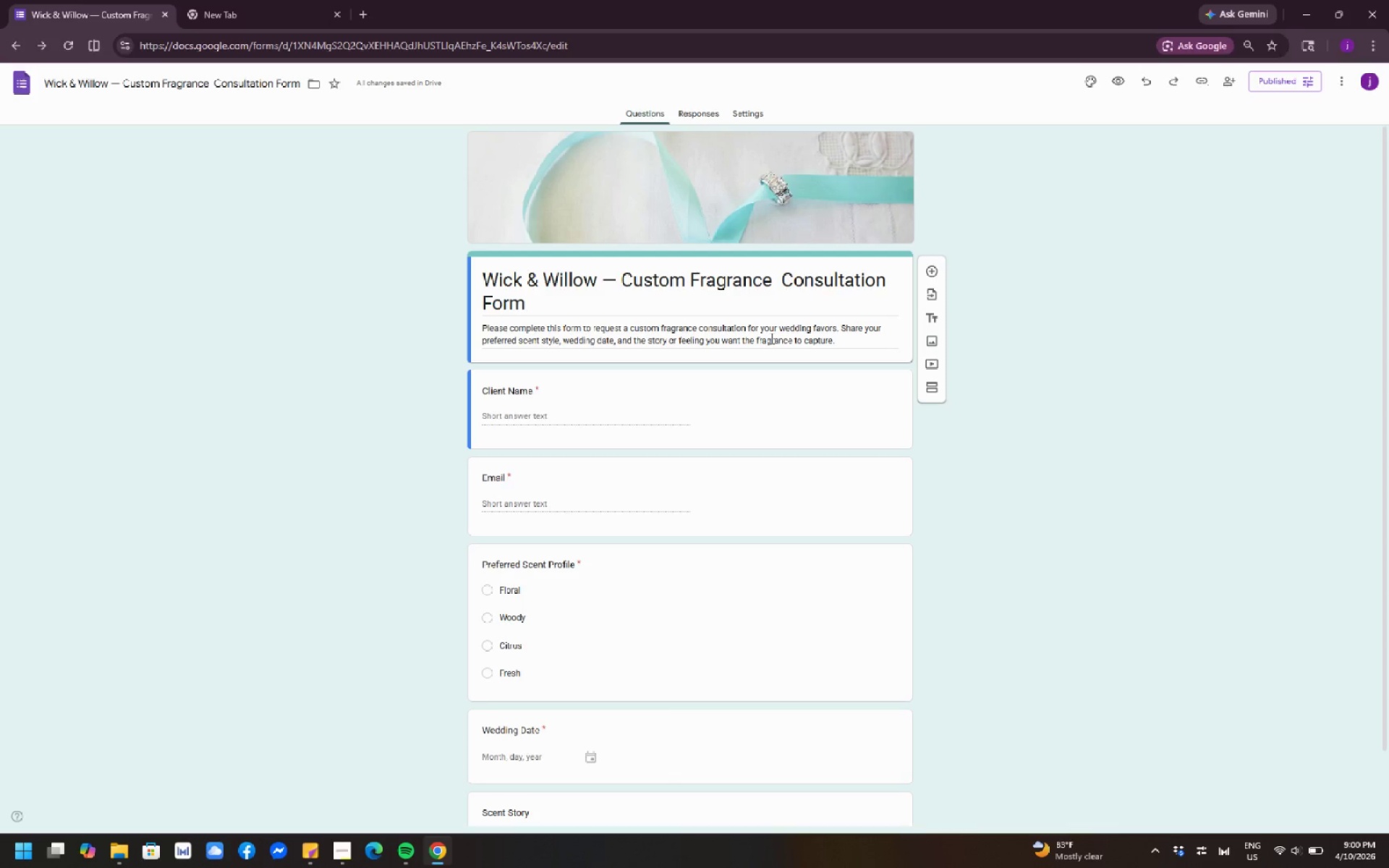 
left_click([1202, 85])
 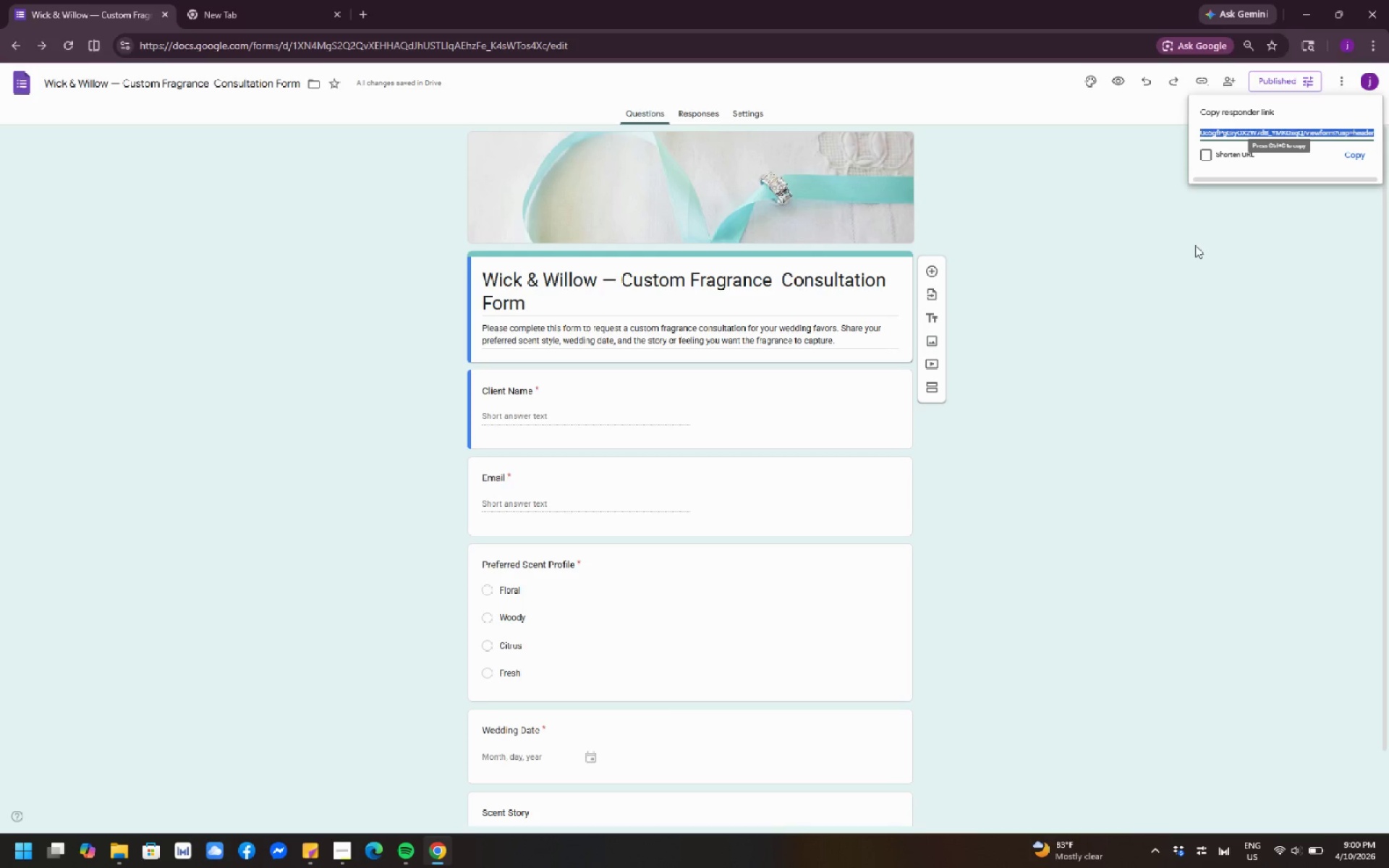 
left_click([1195, 245])
 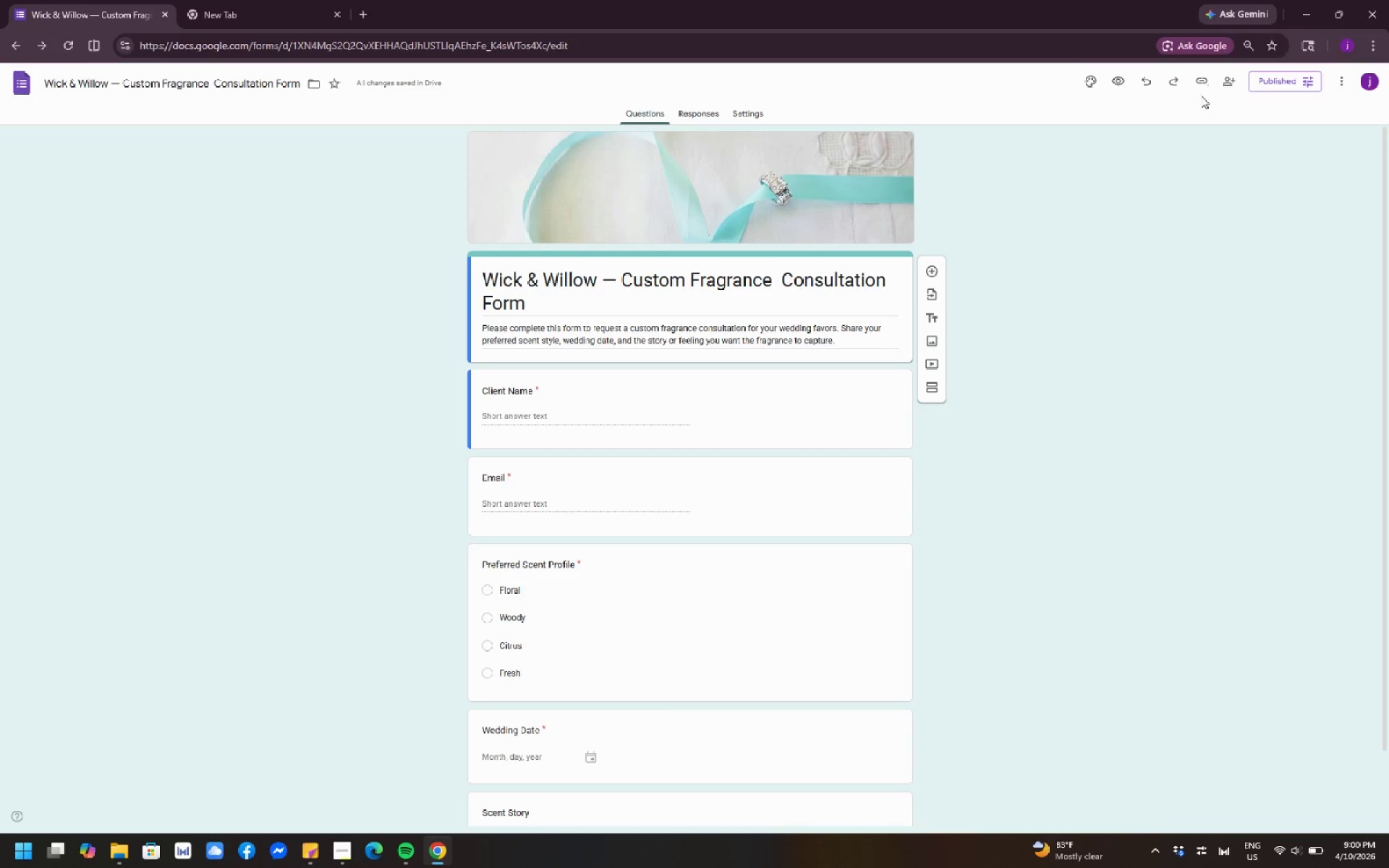 
left_click([1201, 94])
 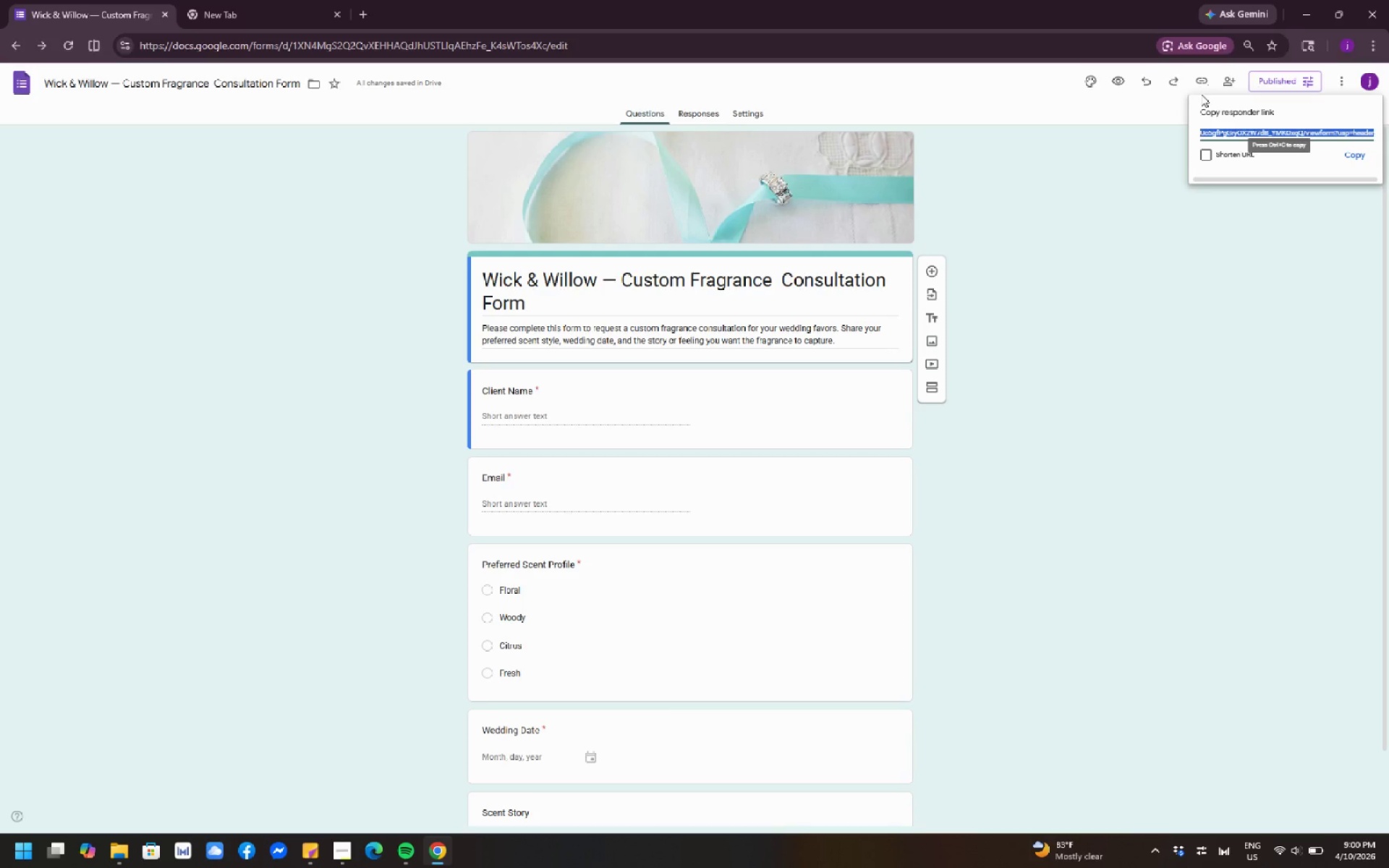 
wait(17.77)
 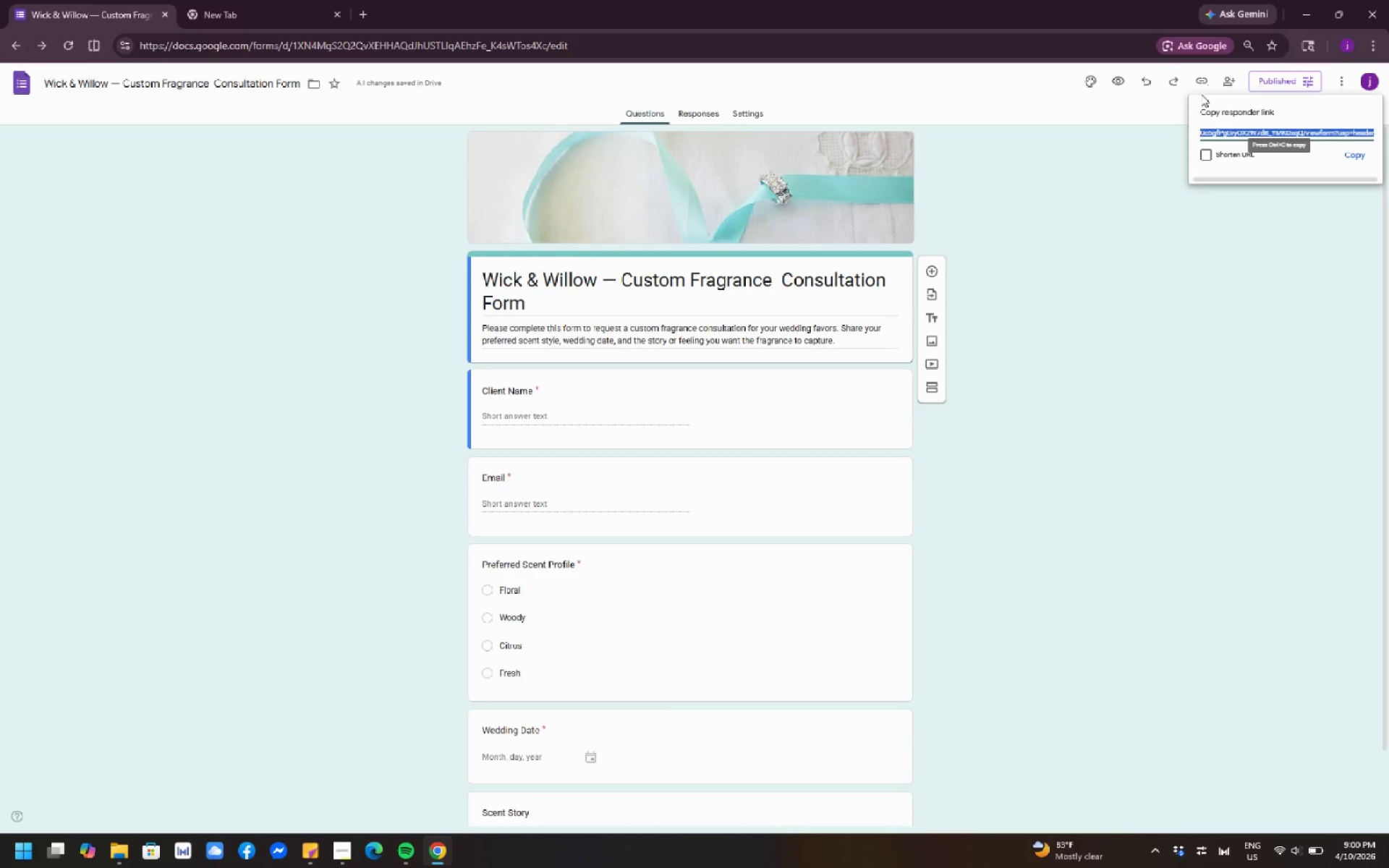 
left_click([117, 852])
 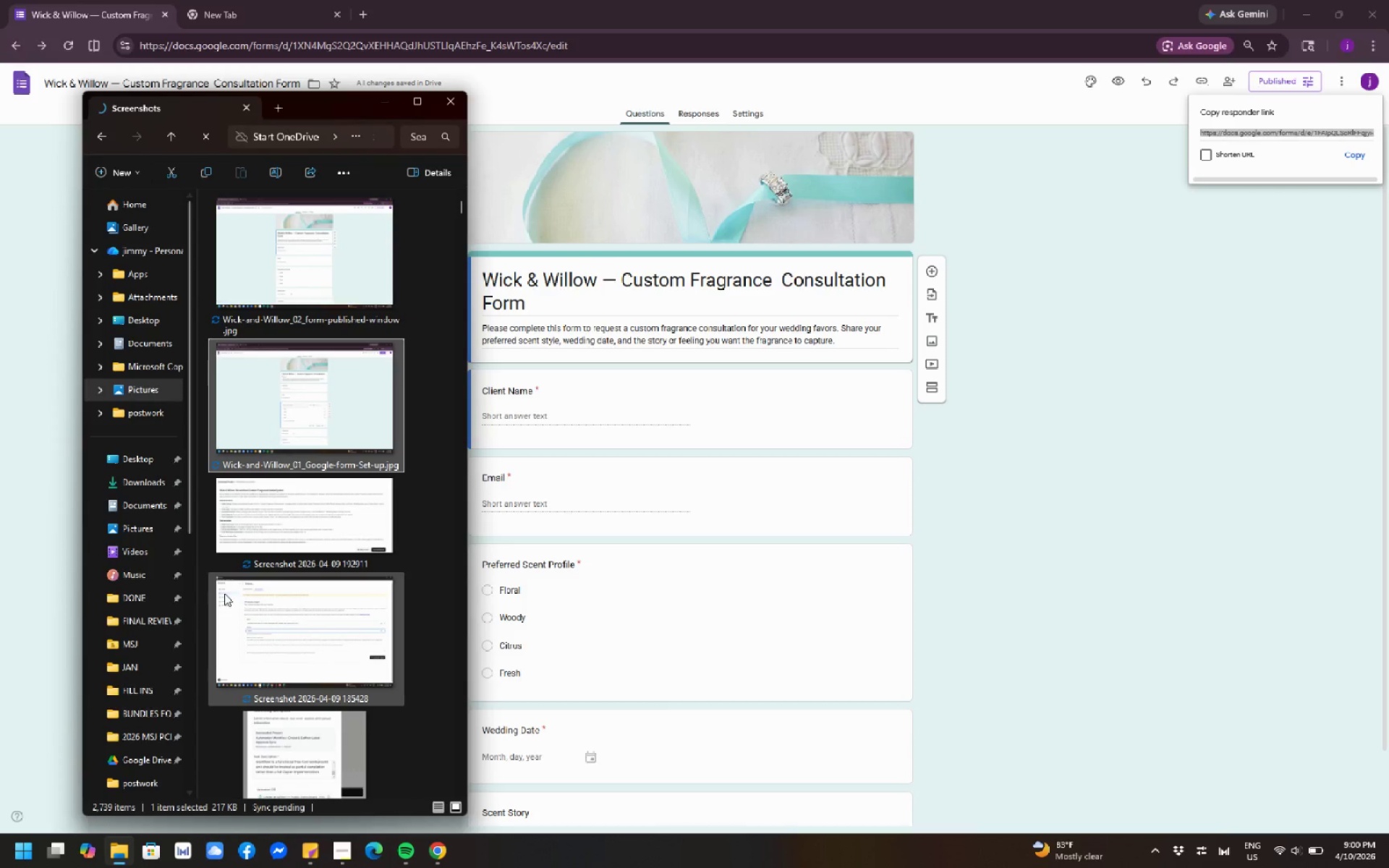 
mouse_move([338, 423])
 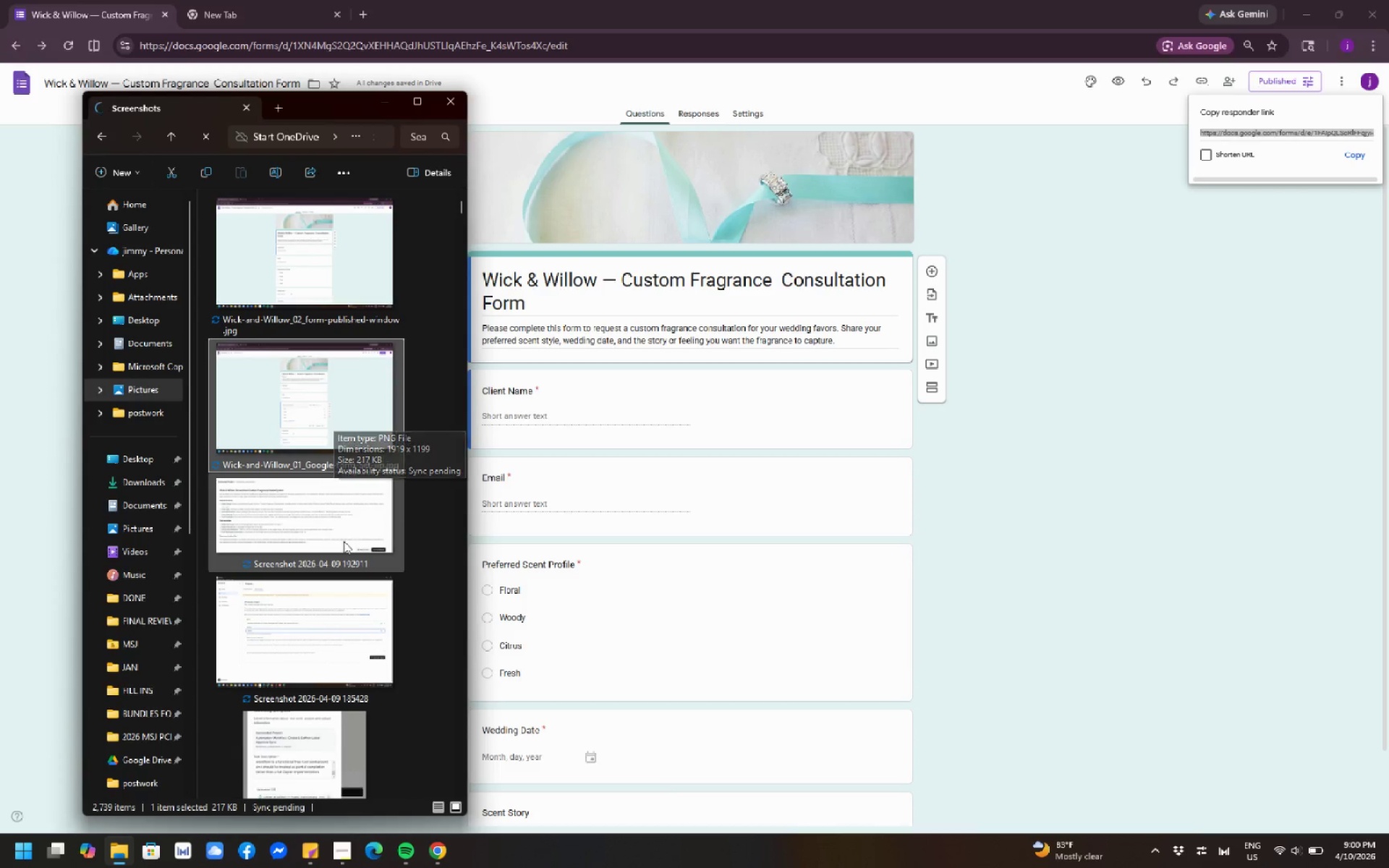 
mouse_move([336, 534])
 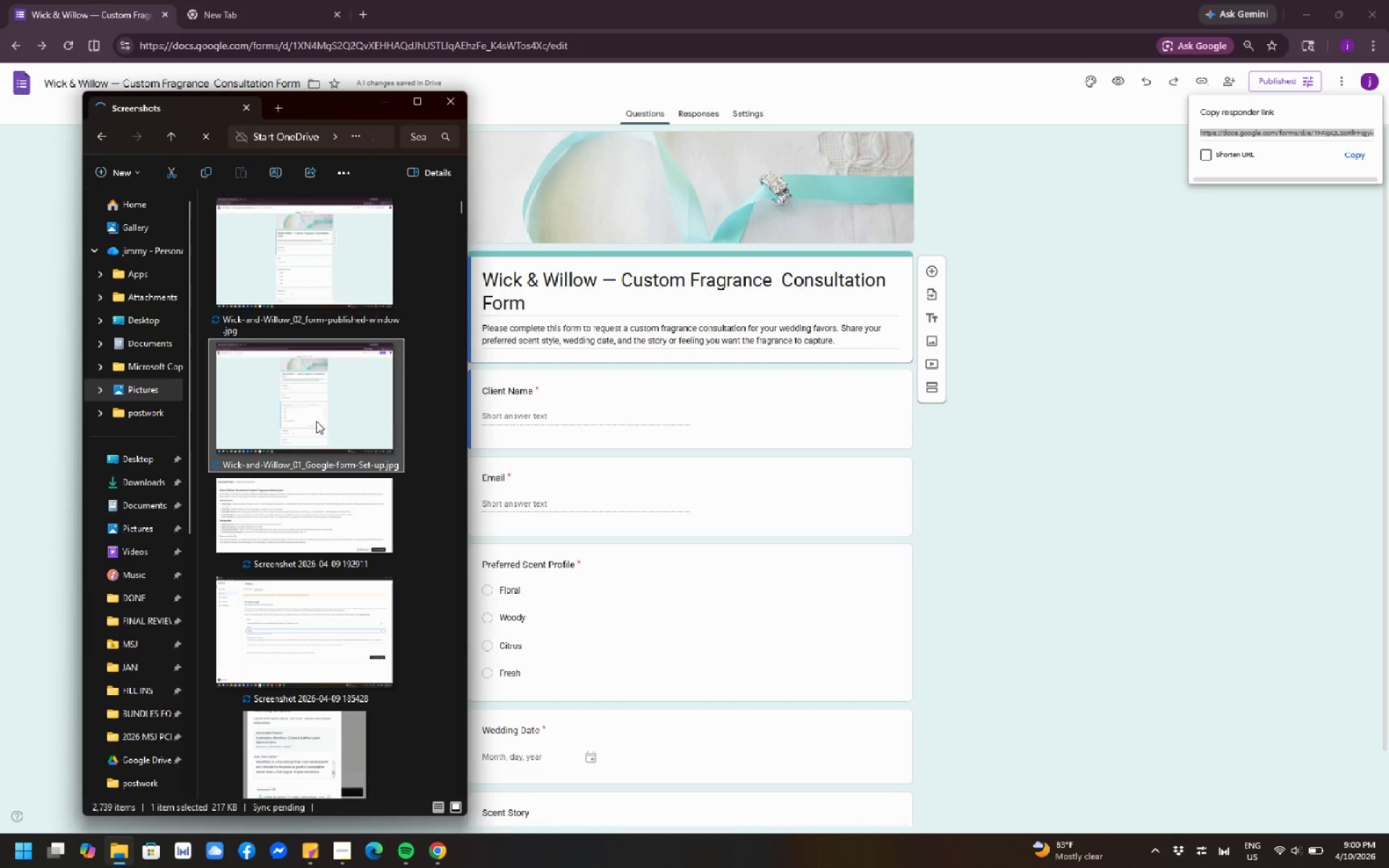 
left_click([316, 421])
 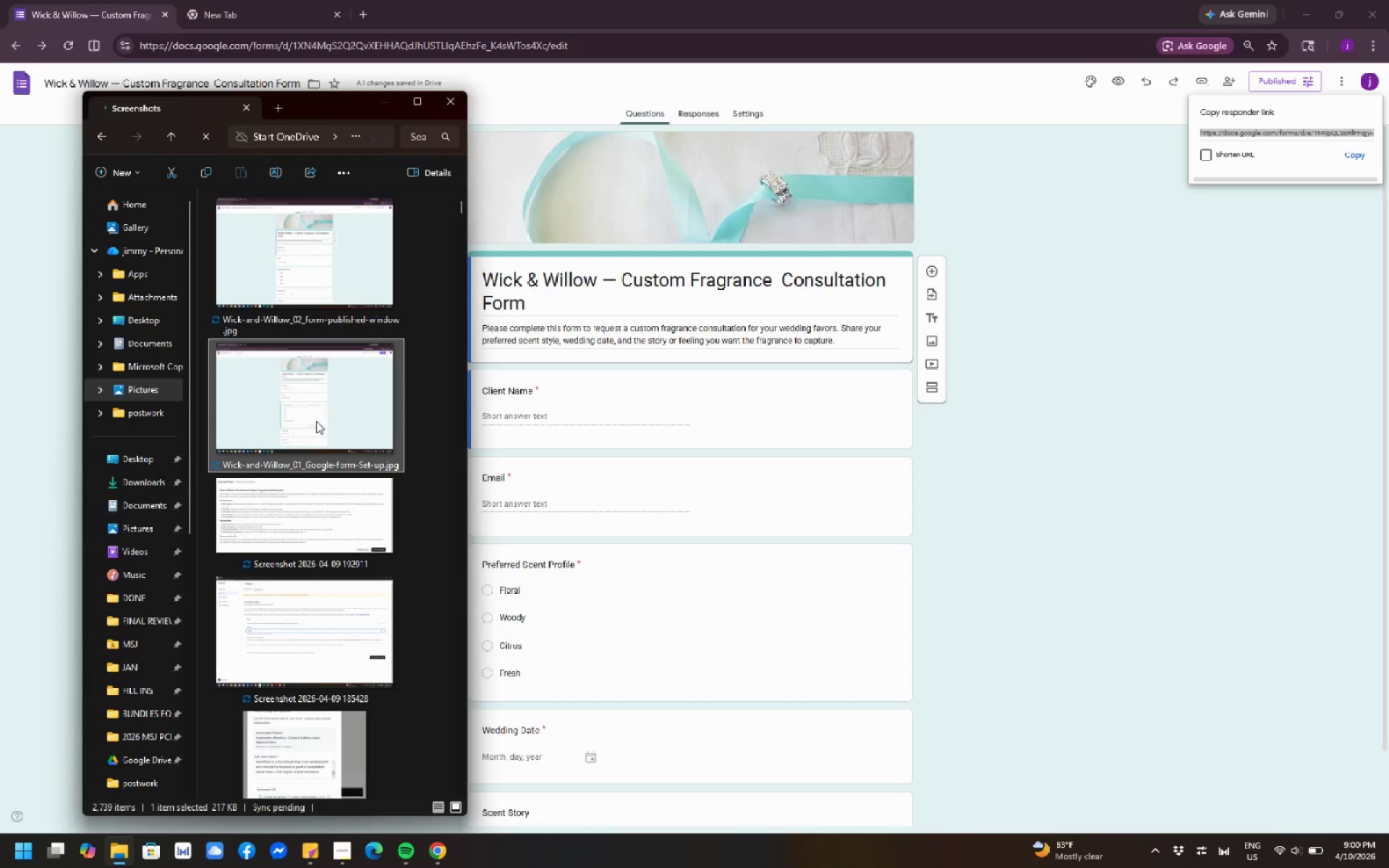 
right_click([316, 421])
 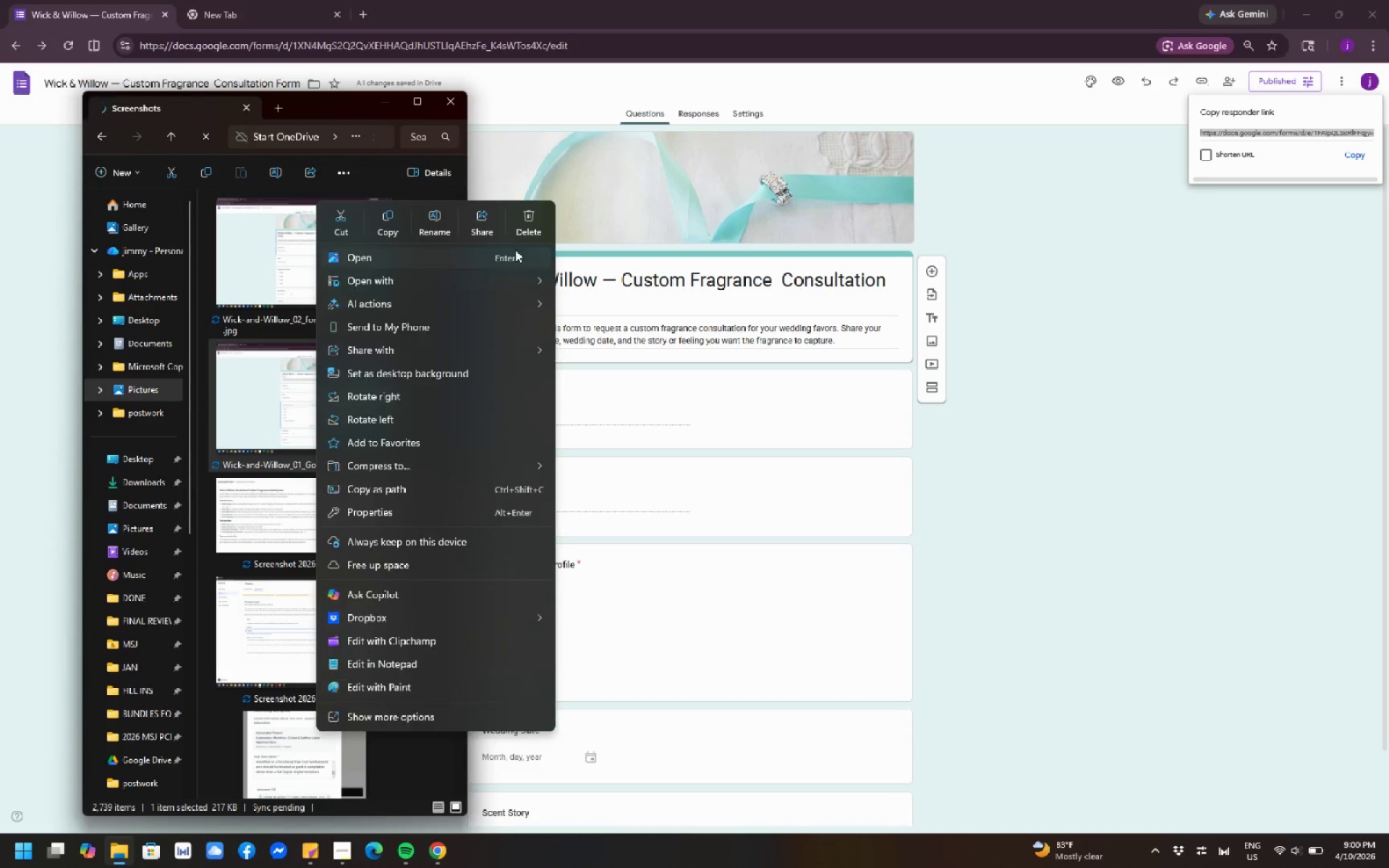 
left_click([535, 218])
 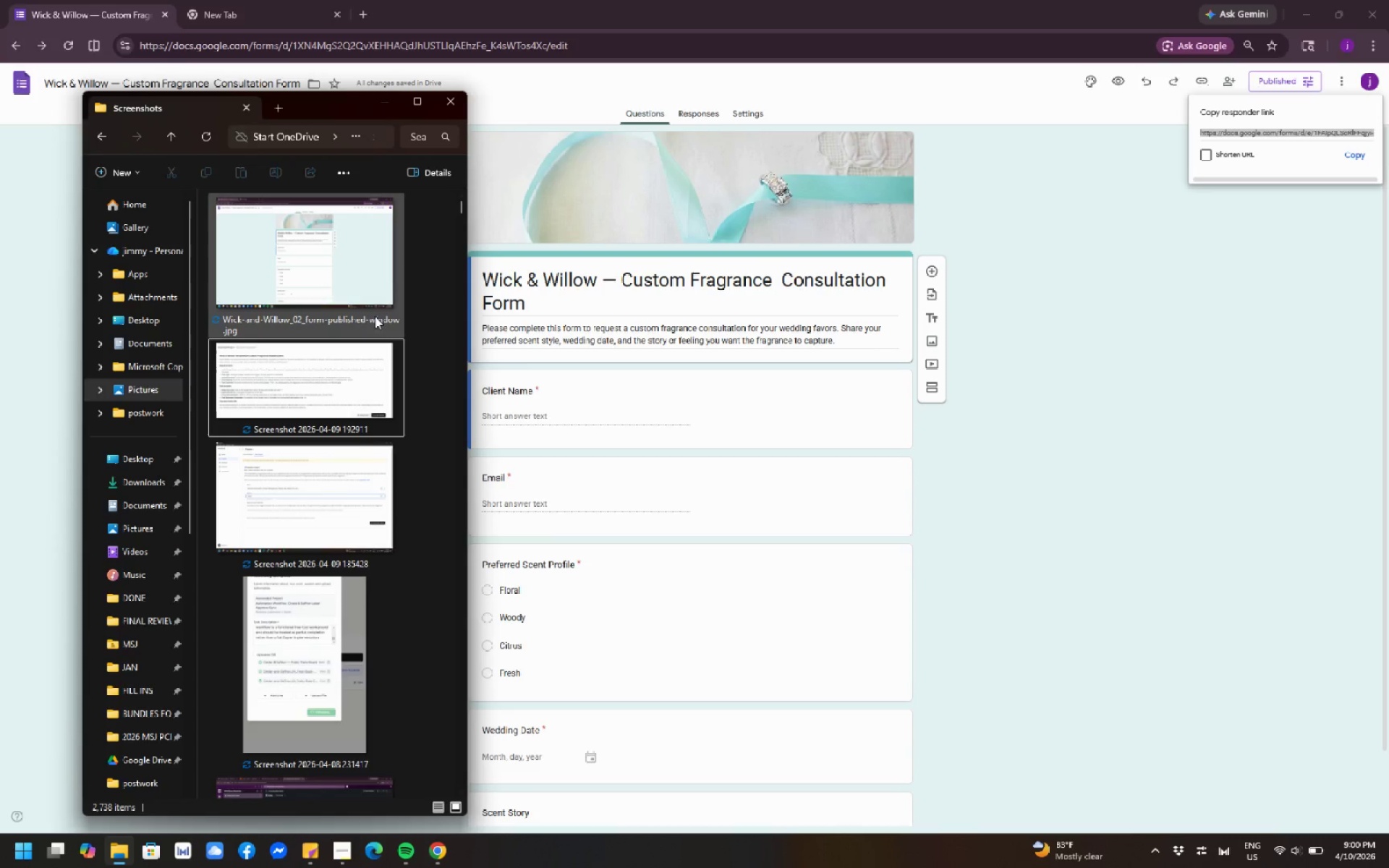 
left_click([350, 277])
 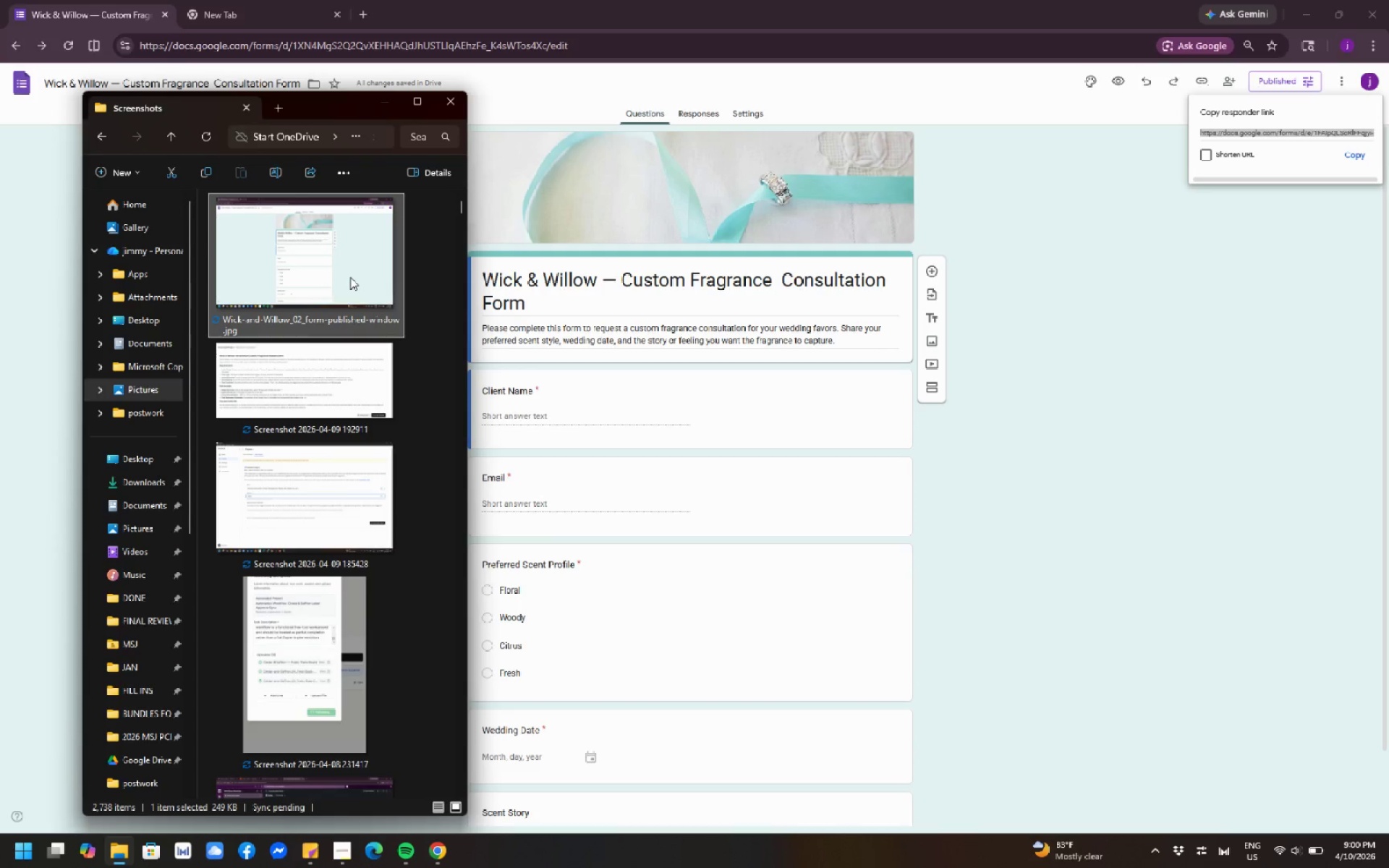 
right_click([350, 277])
 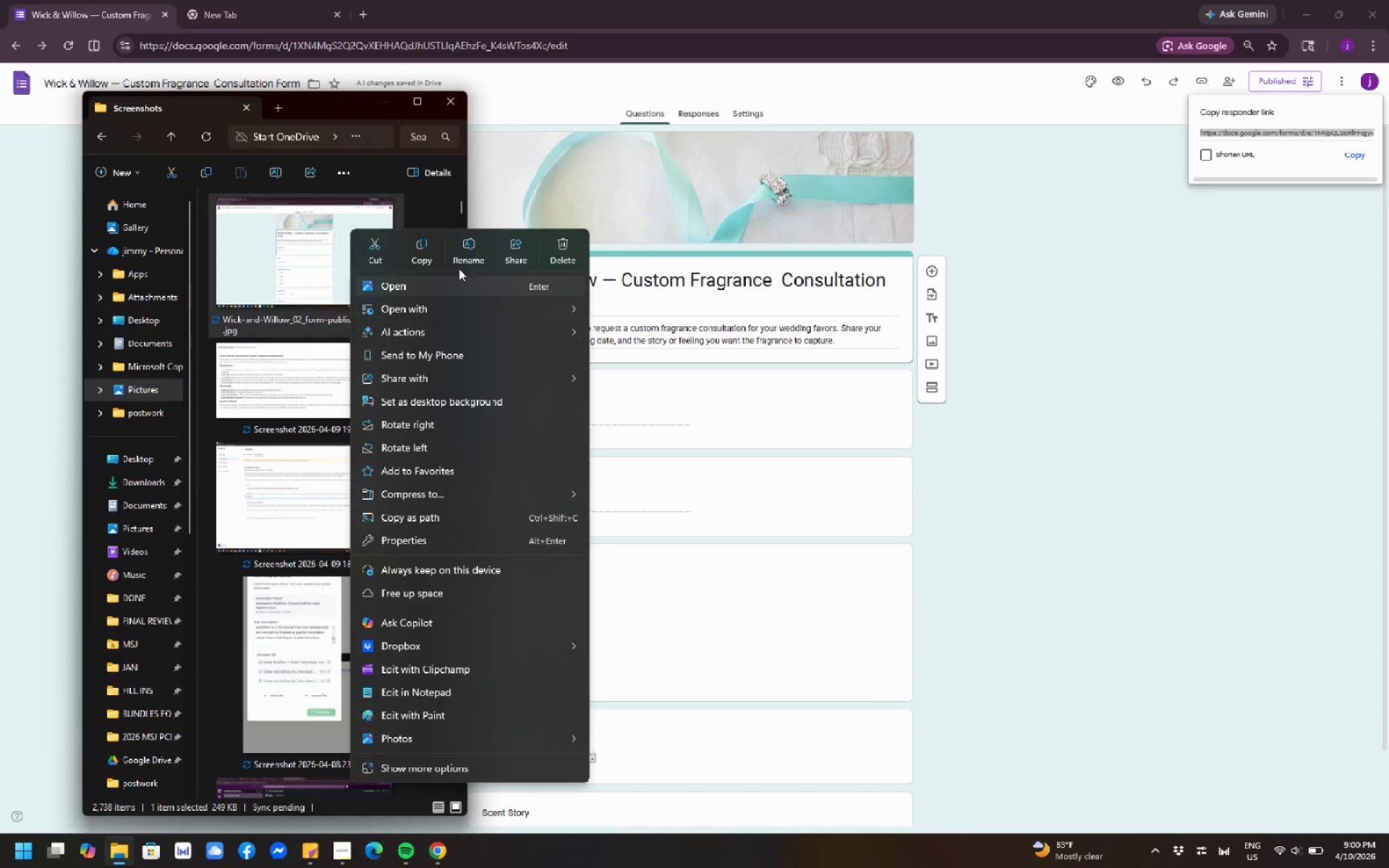 
left_click([467, 252])
 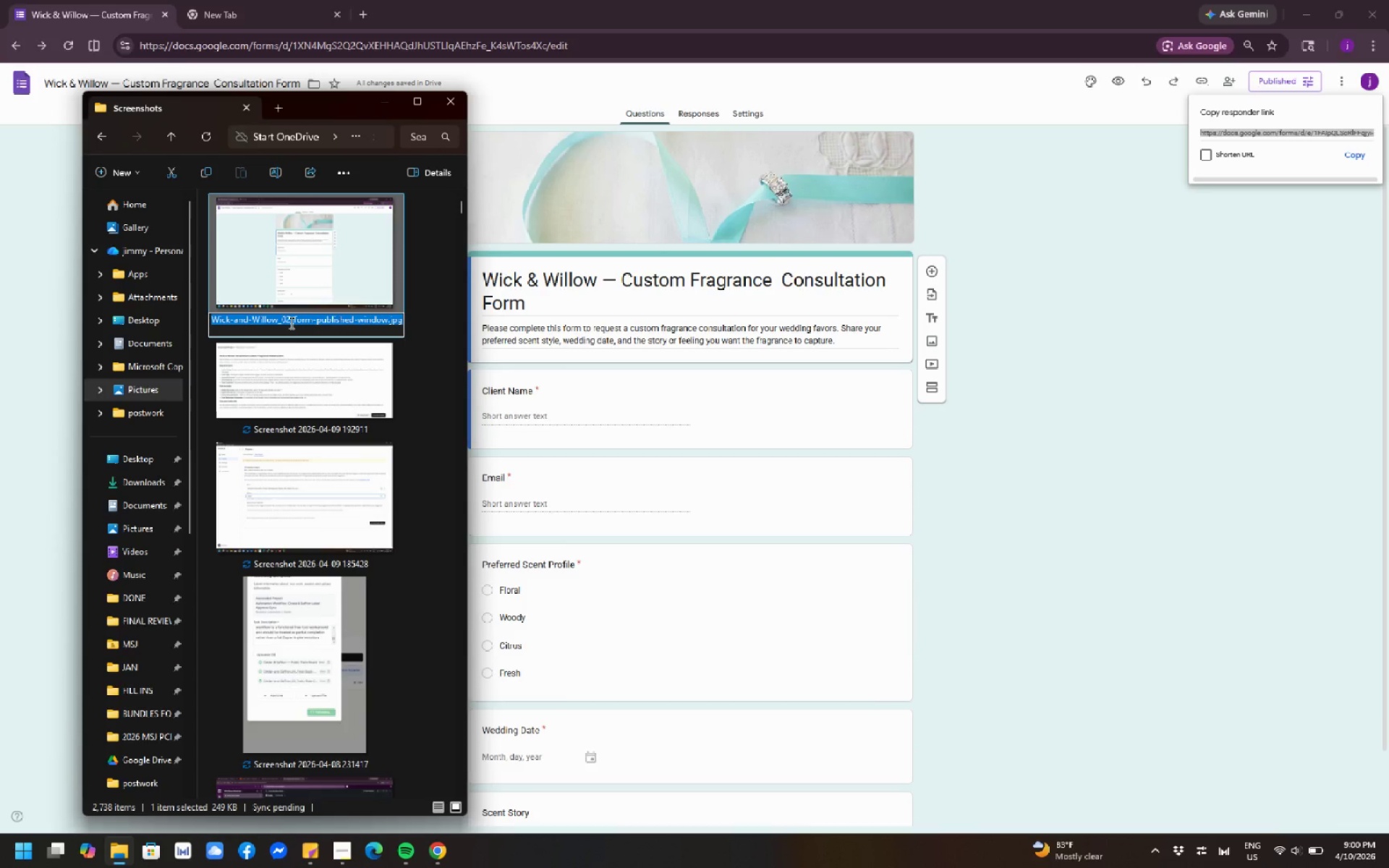 
left_click([290, 323])
 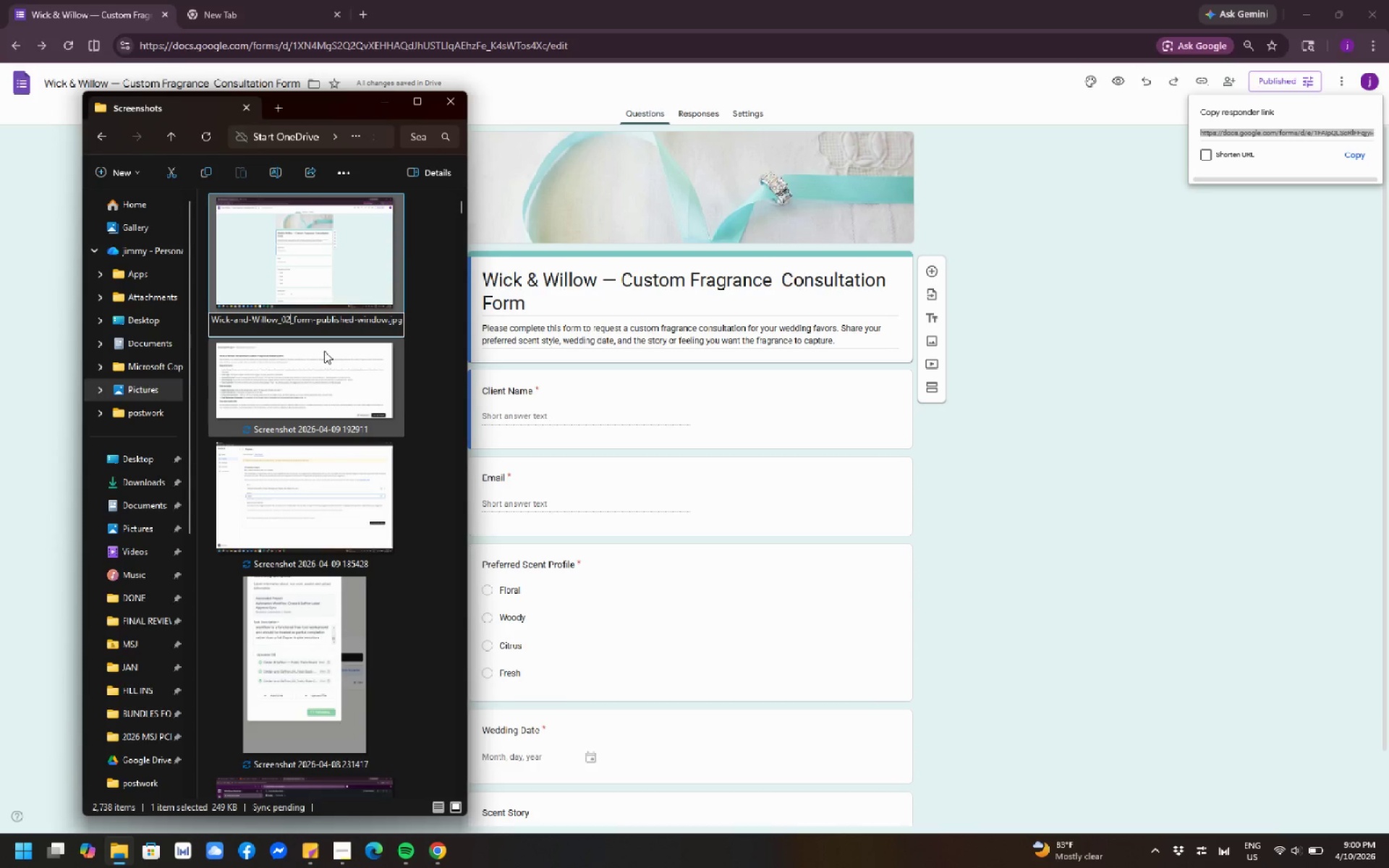 
key(Backspace)
 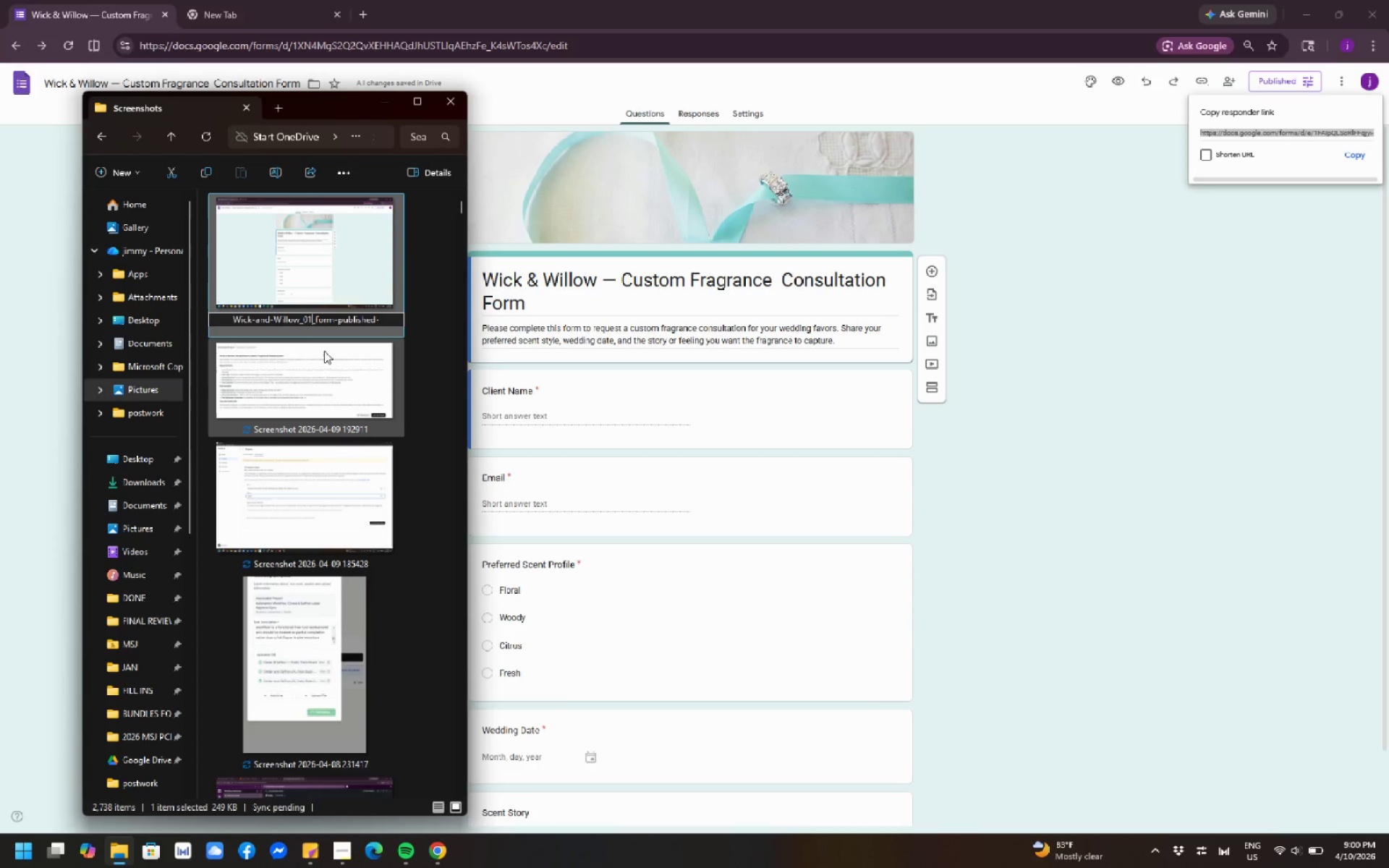 
key(Numpad1)
 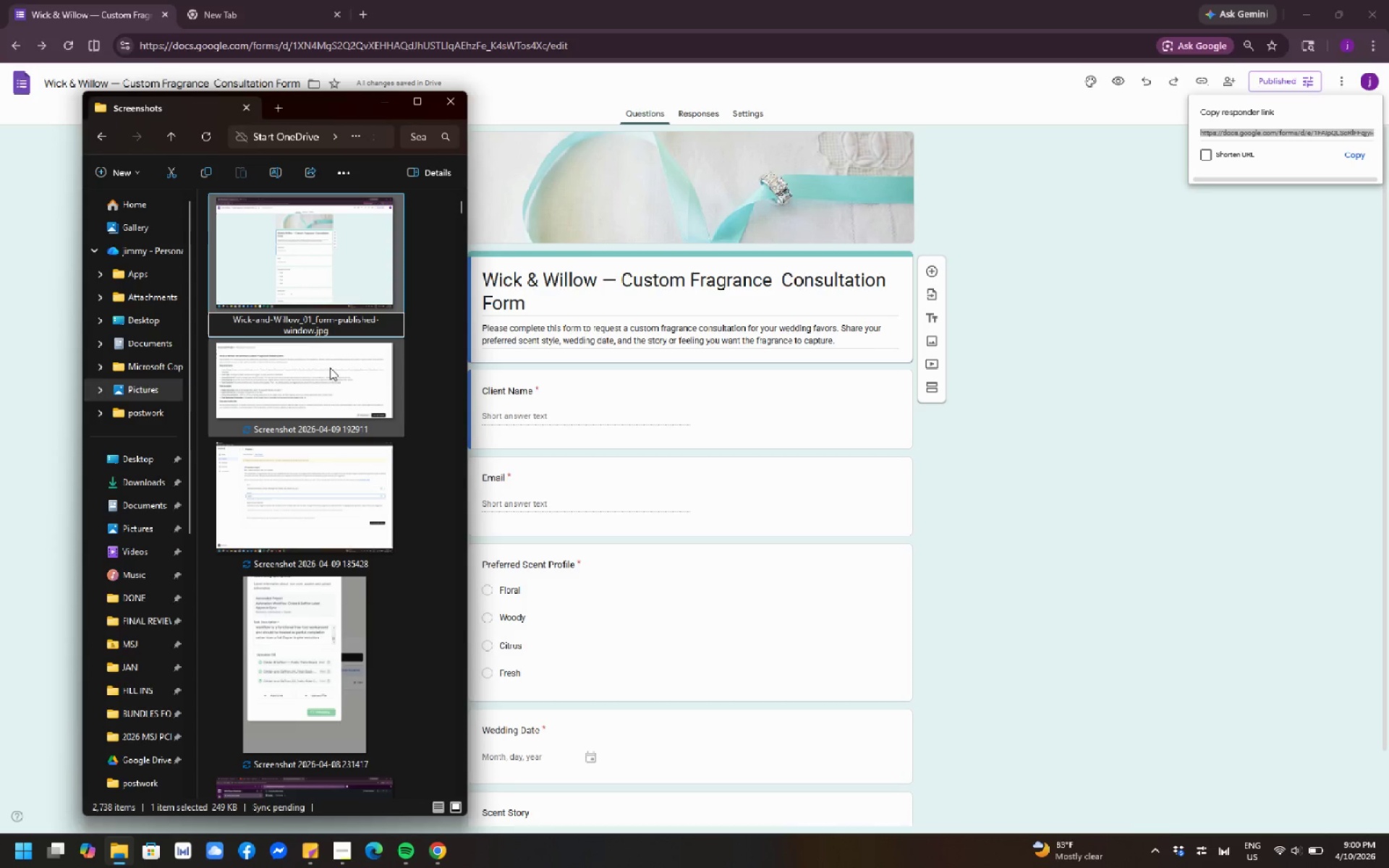 
left_click([330, 367])
 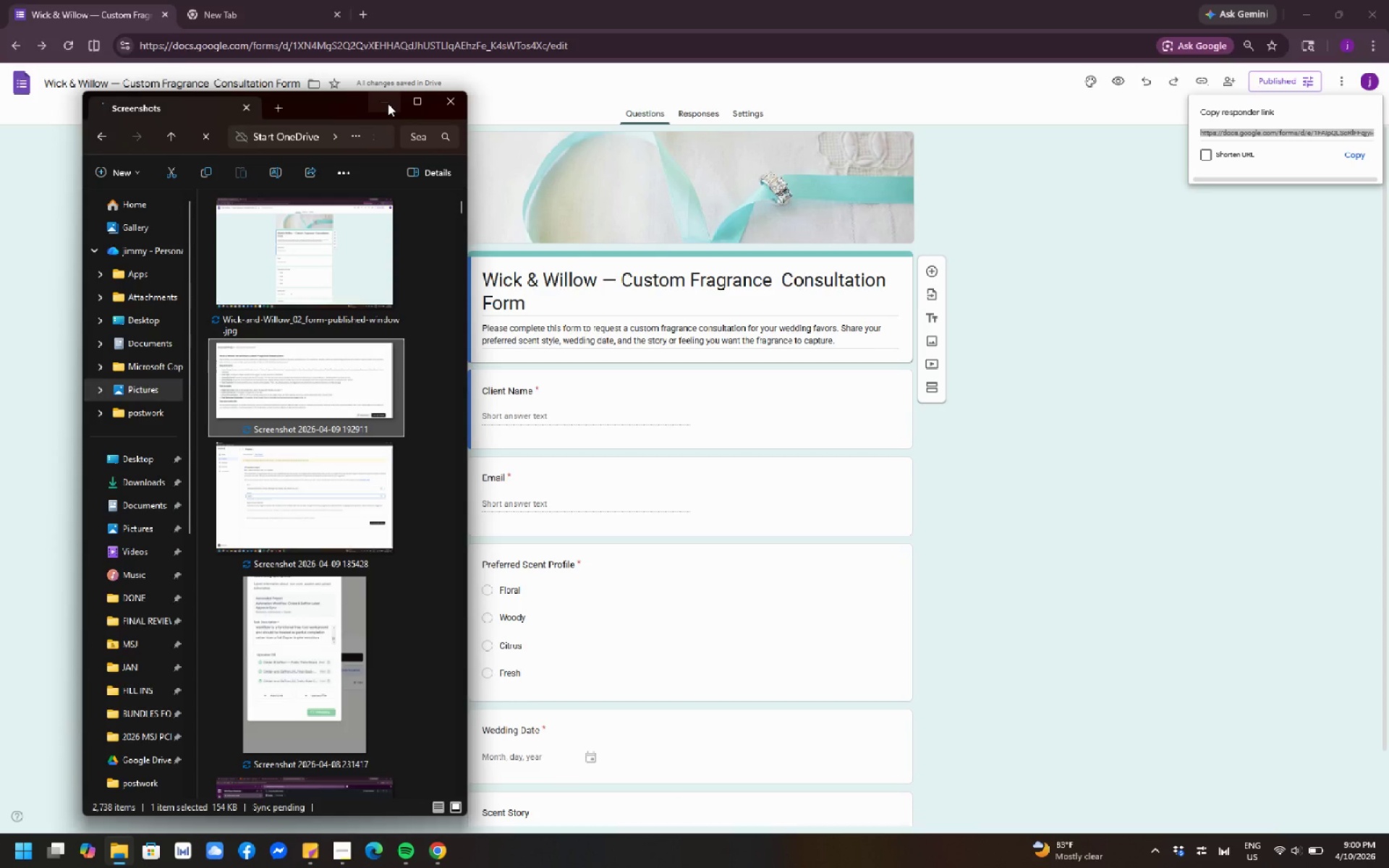 
left_click([388, 103])
 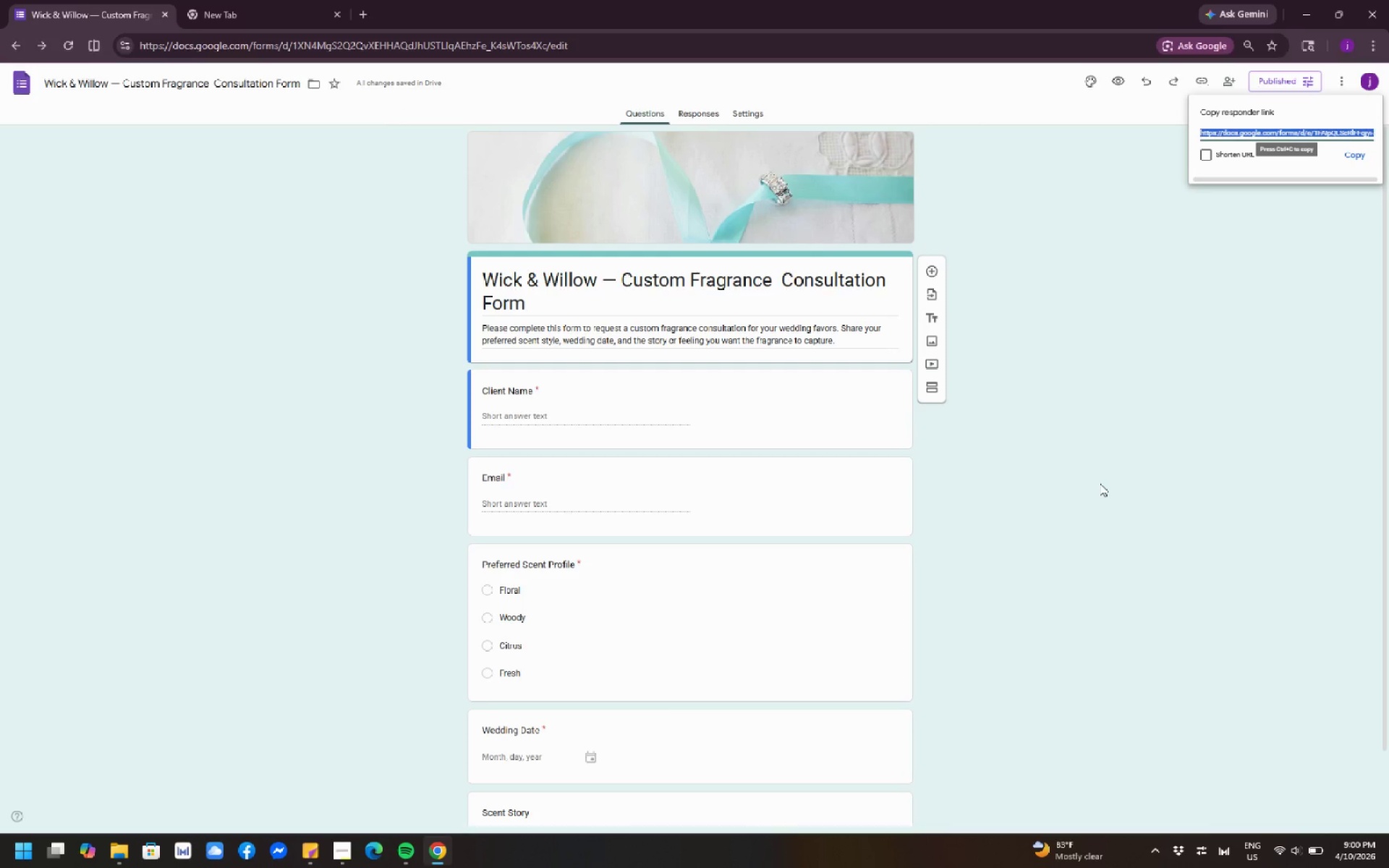 
wait(8.44)
 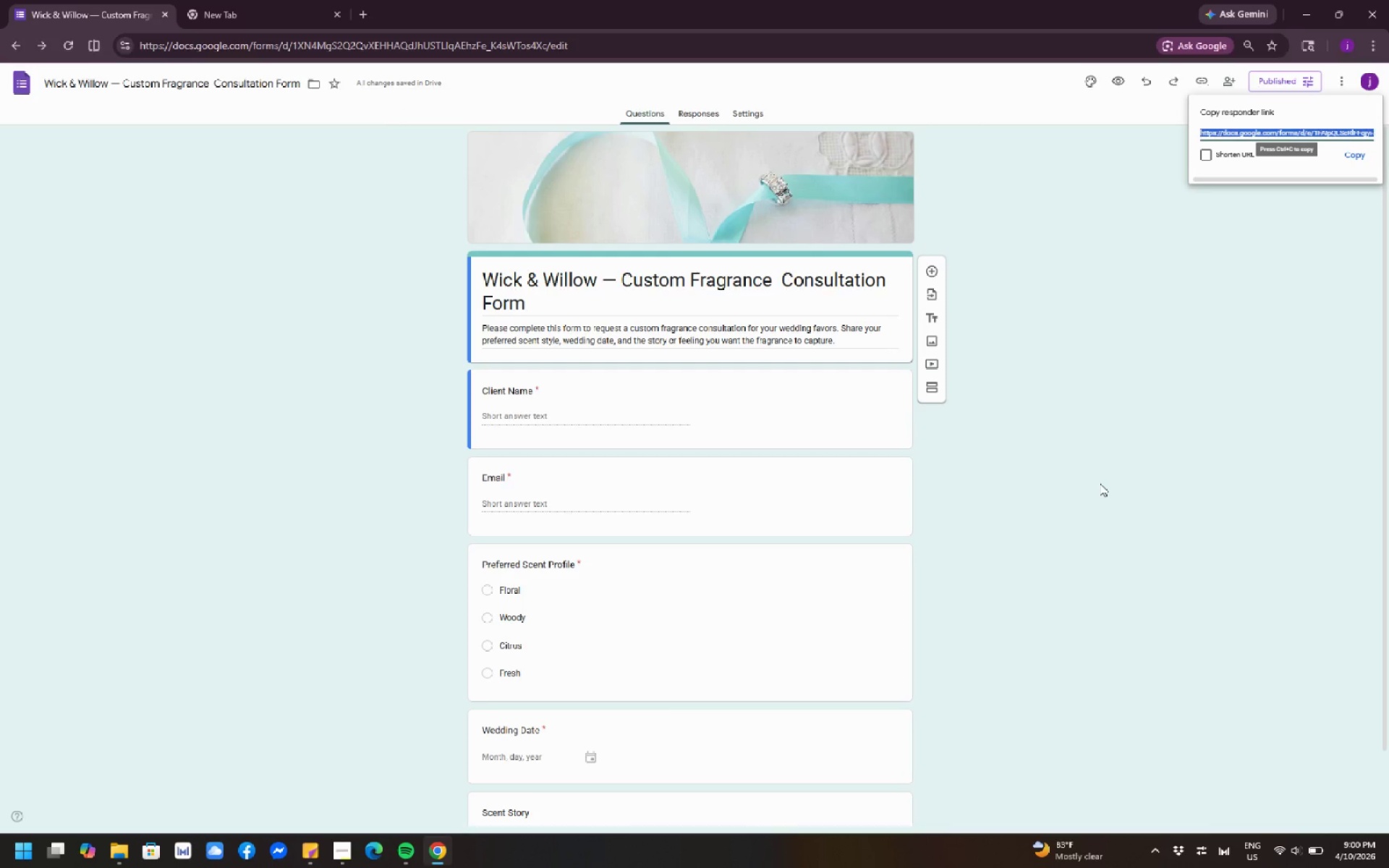 
left_click([1100, 522])
 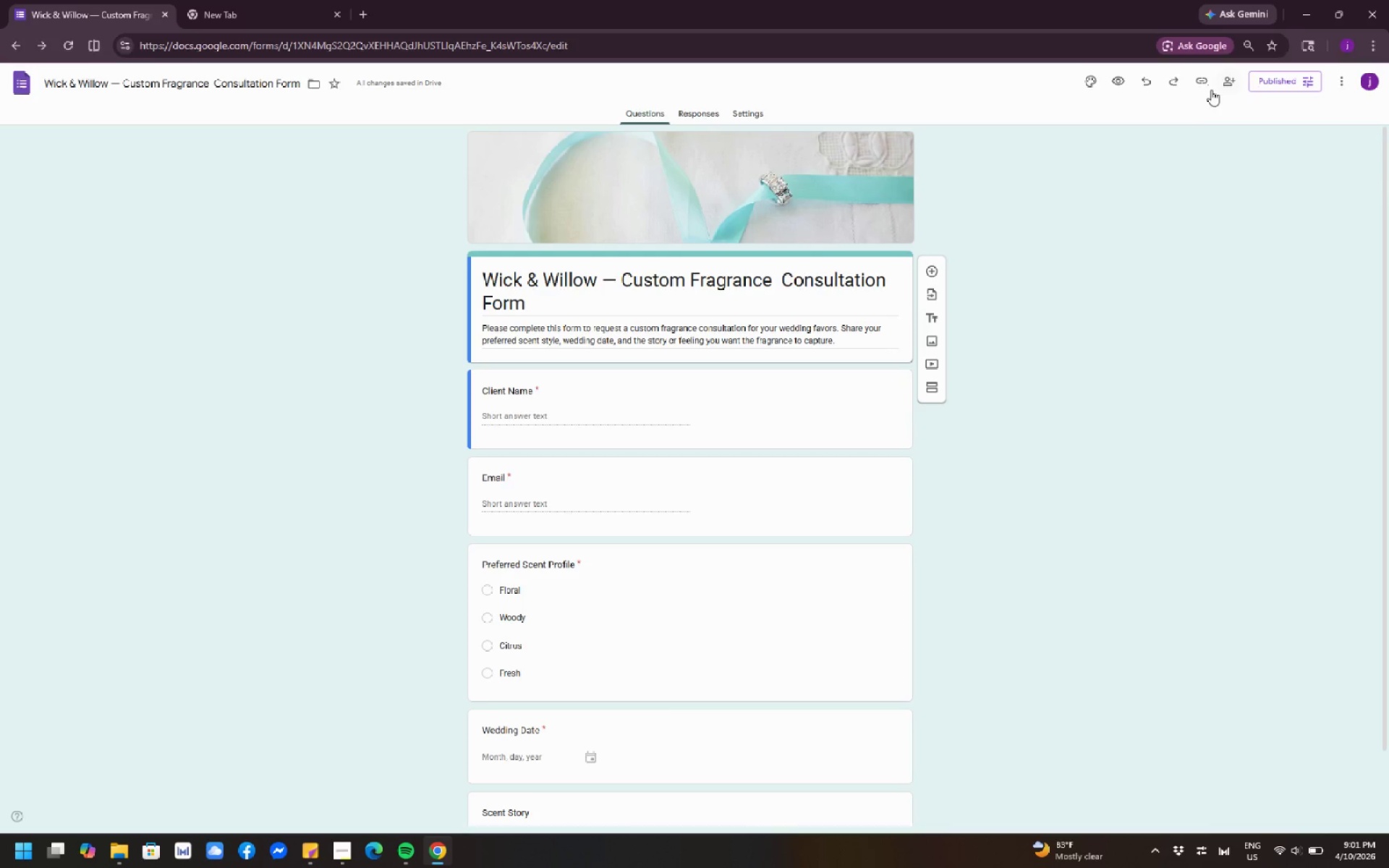 
left_click([1205, 80])
 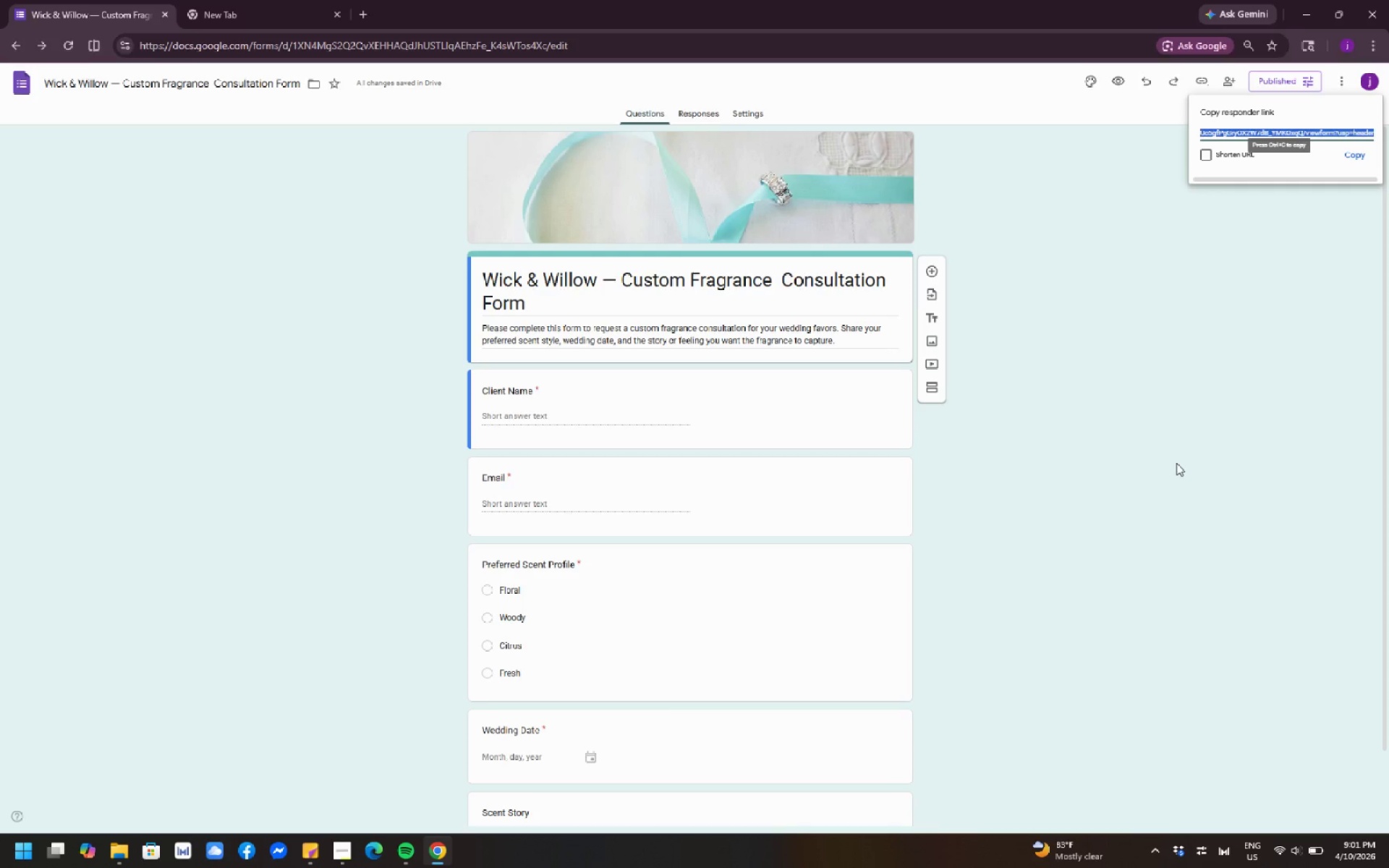 
wait(6.77)
 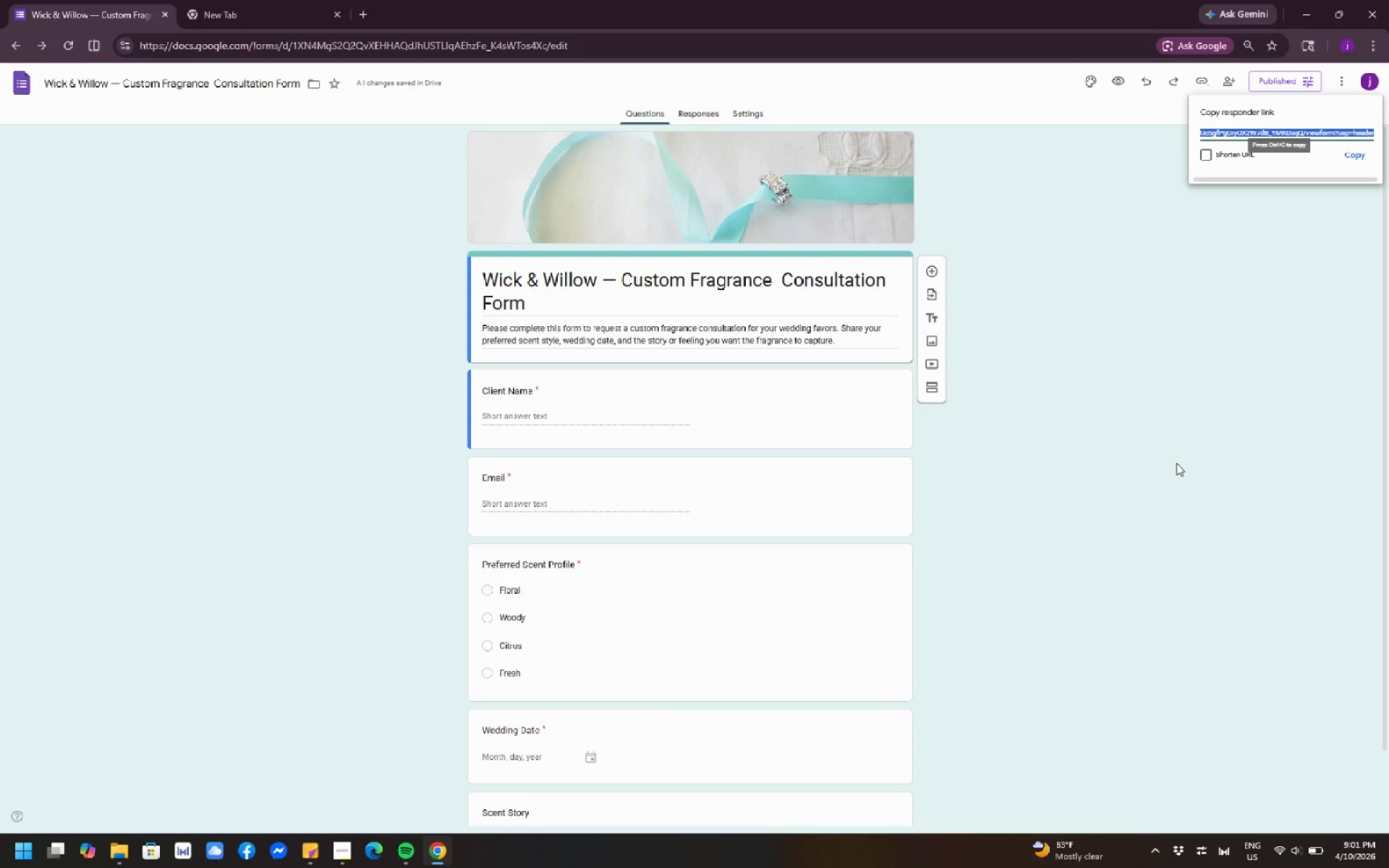 
key(Meta+MetaLeft)
 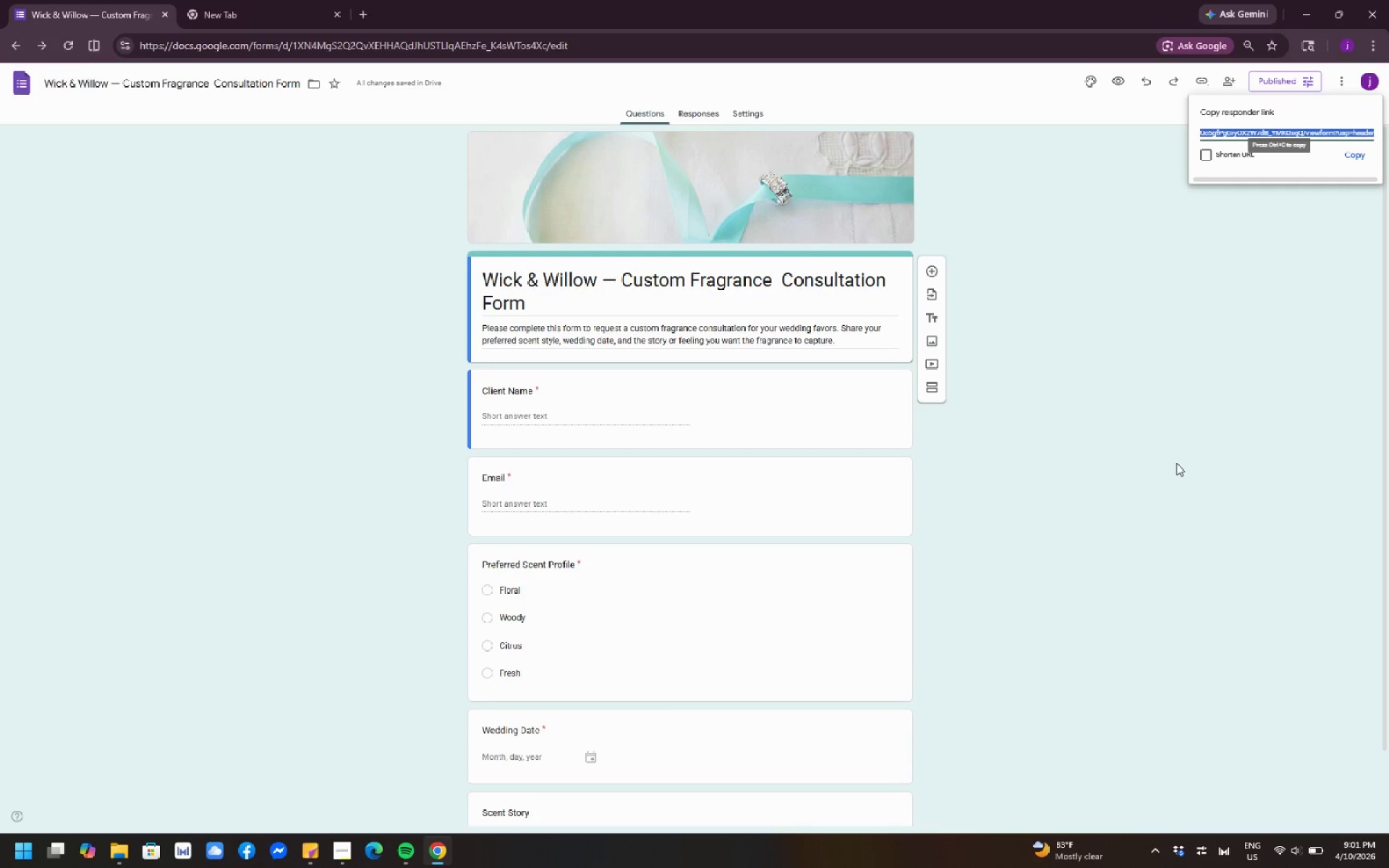 
key(Meta+Shift+ShiftLeft)
 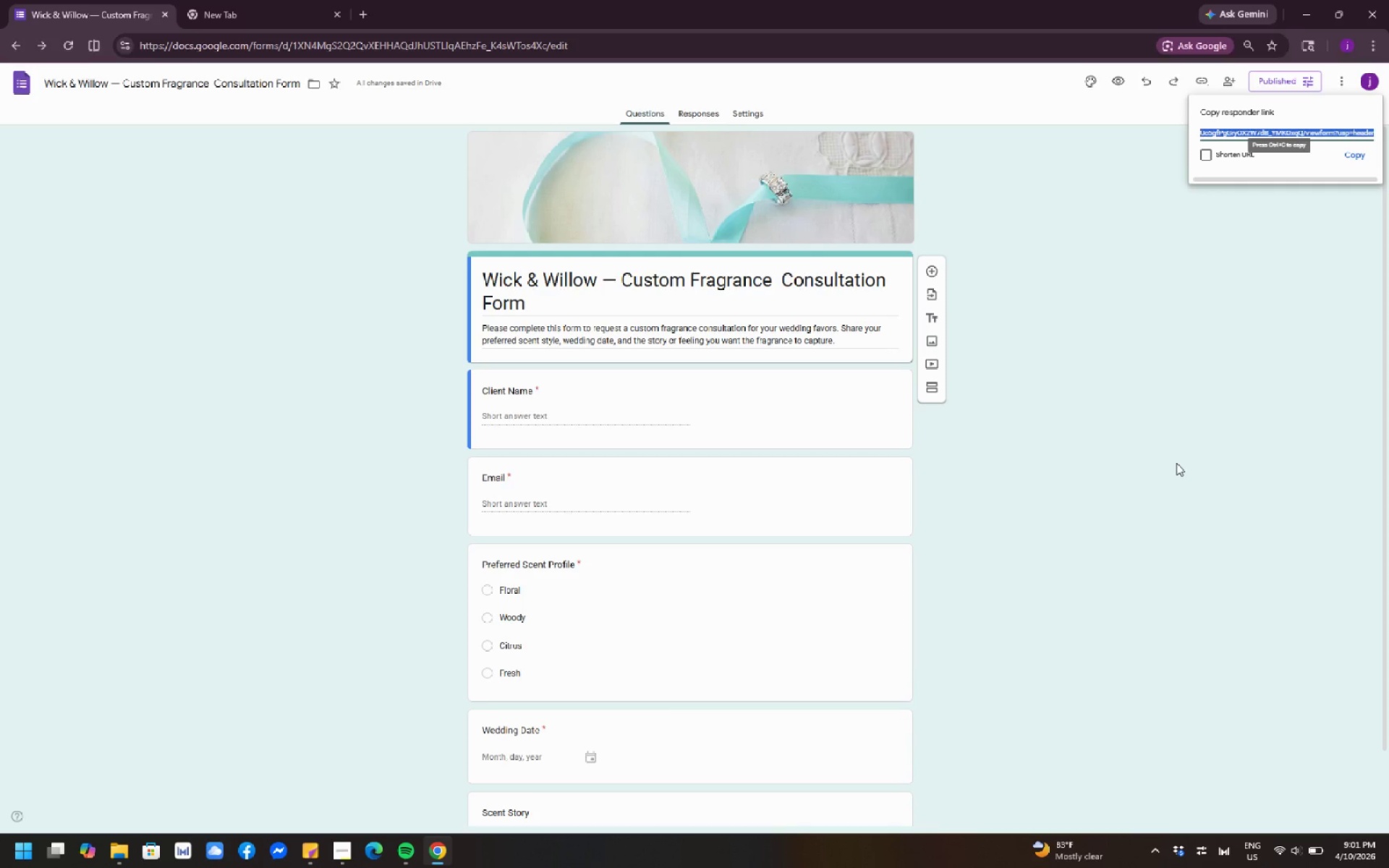 
key(Meta+Shift+S)
 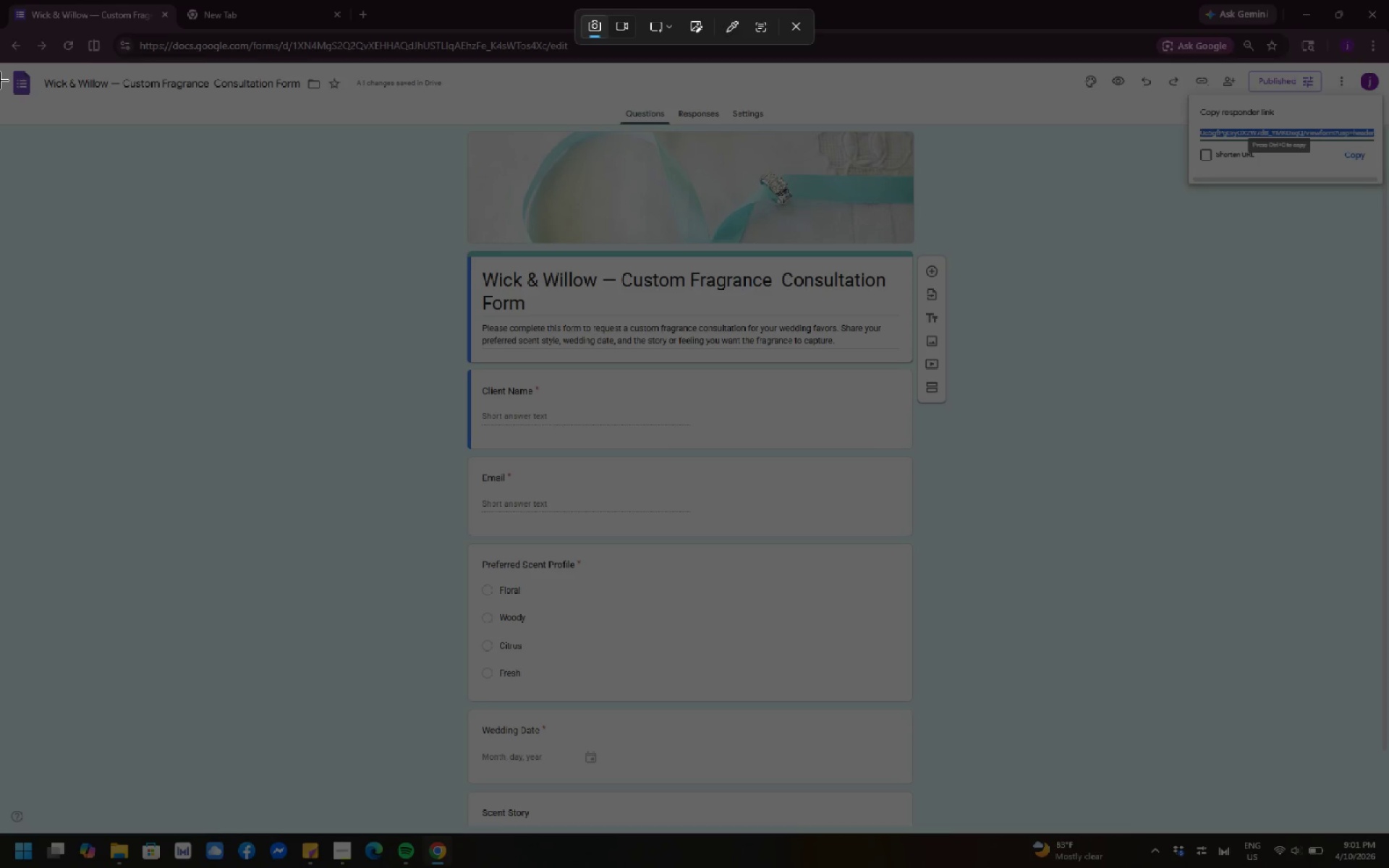 
left_click_drag(start_coordinate=[0, 0], to_coordinate=[1388, 867])
 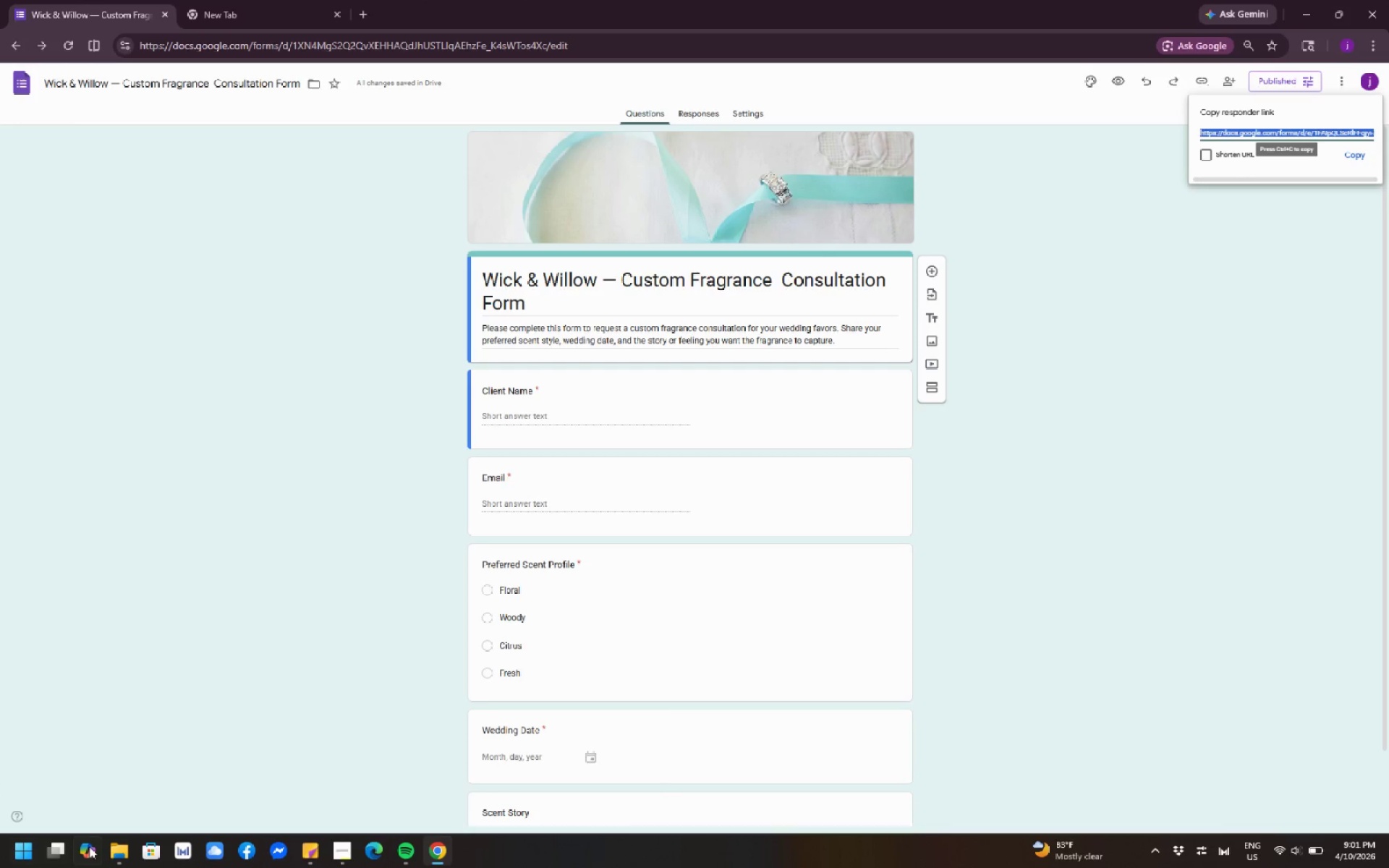 
left_click([113, 852])
 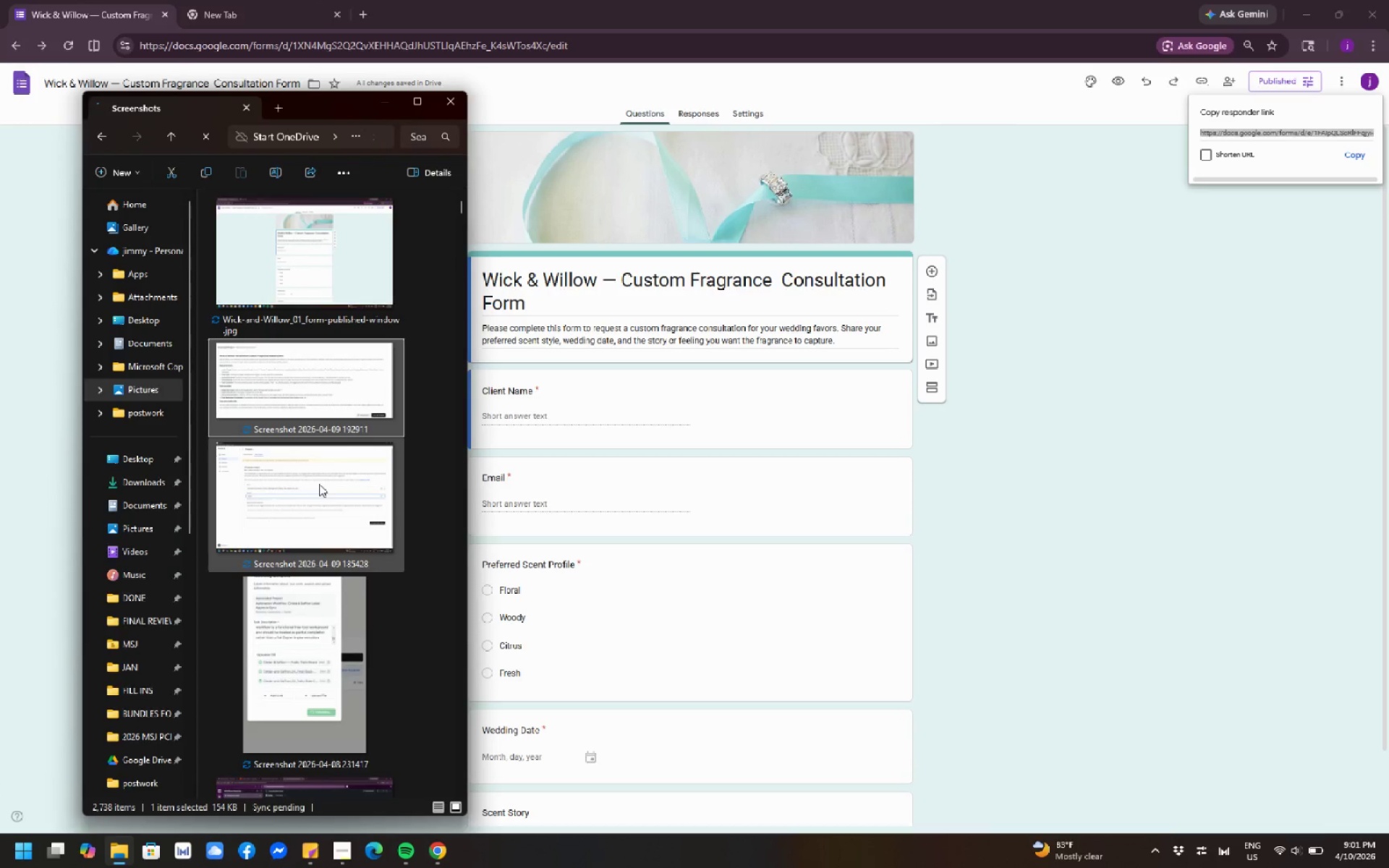 
mouse_move([322, 622])
 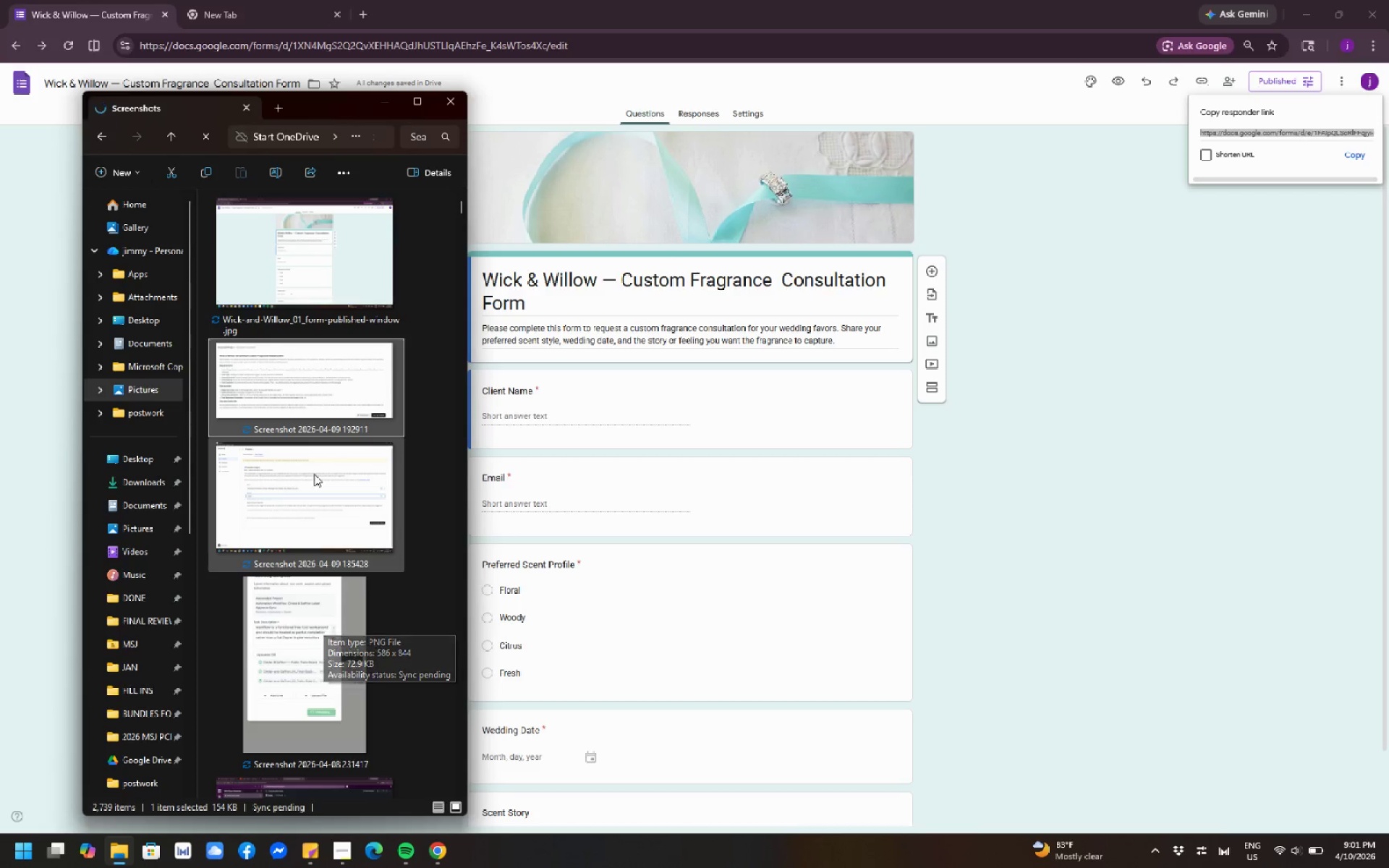 
left_click([321, 295])
 